 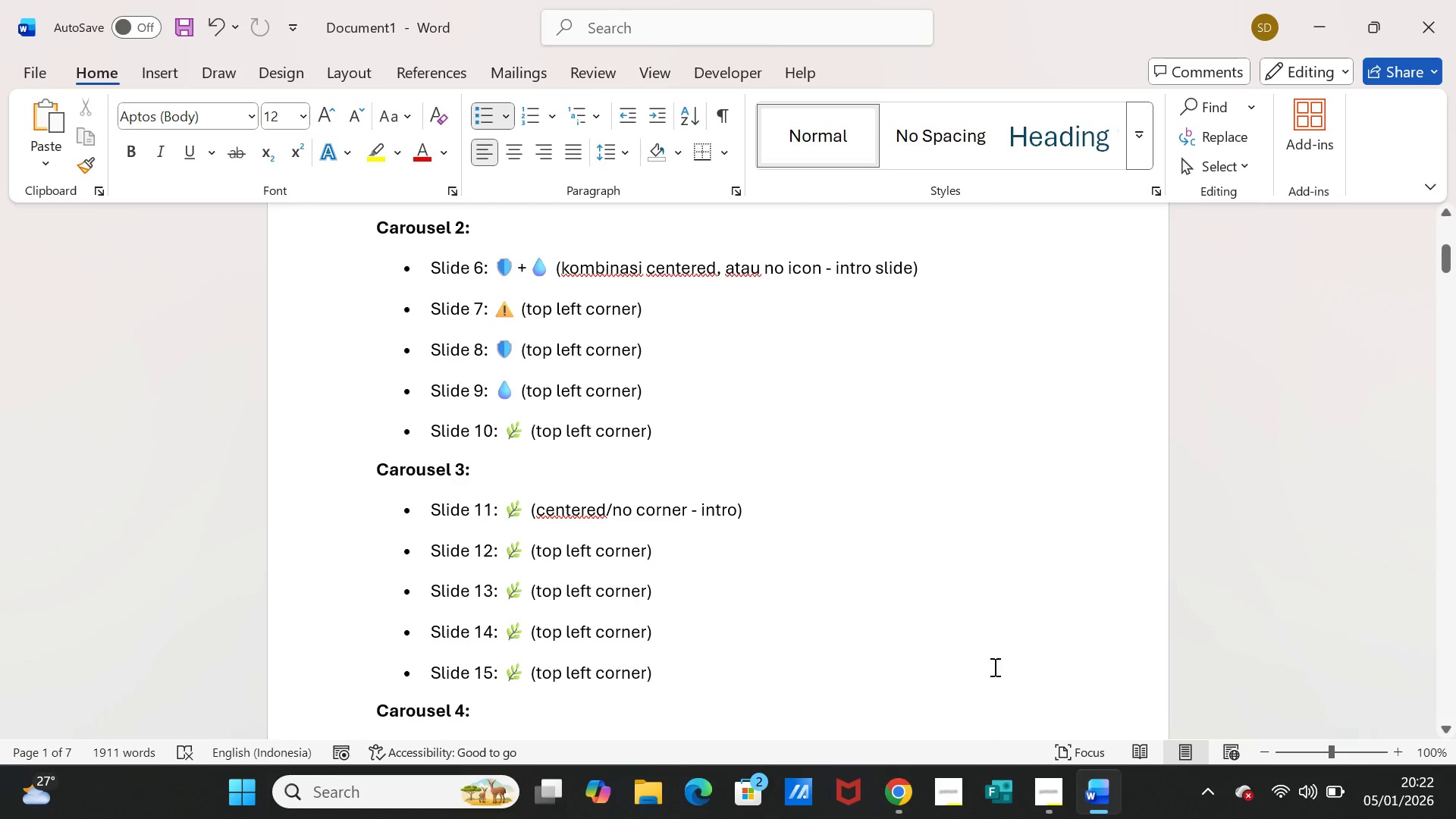 
left_click([1094, 799])
 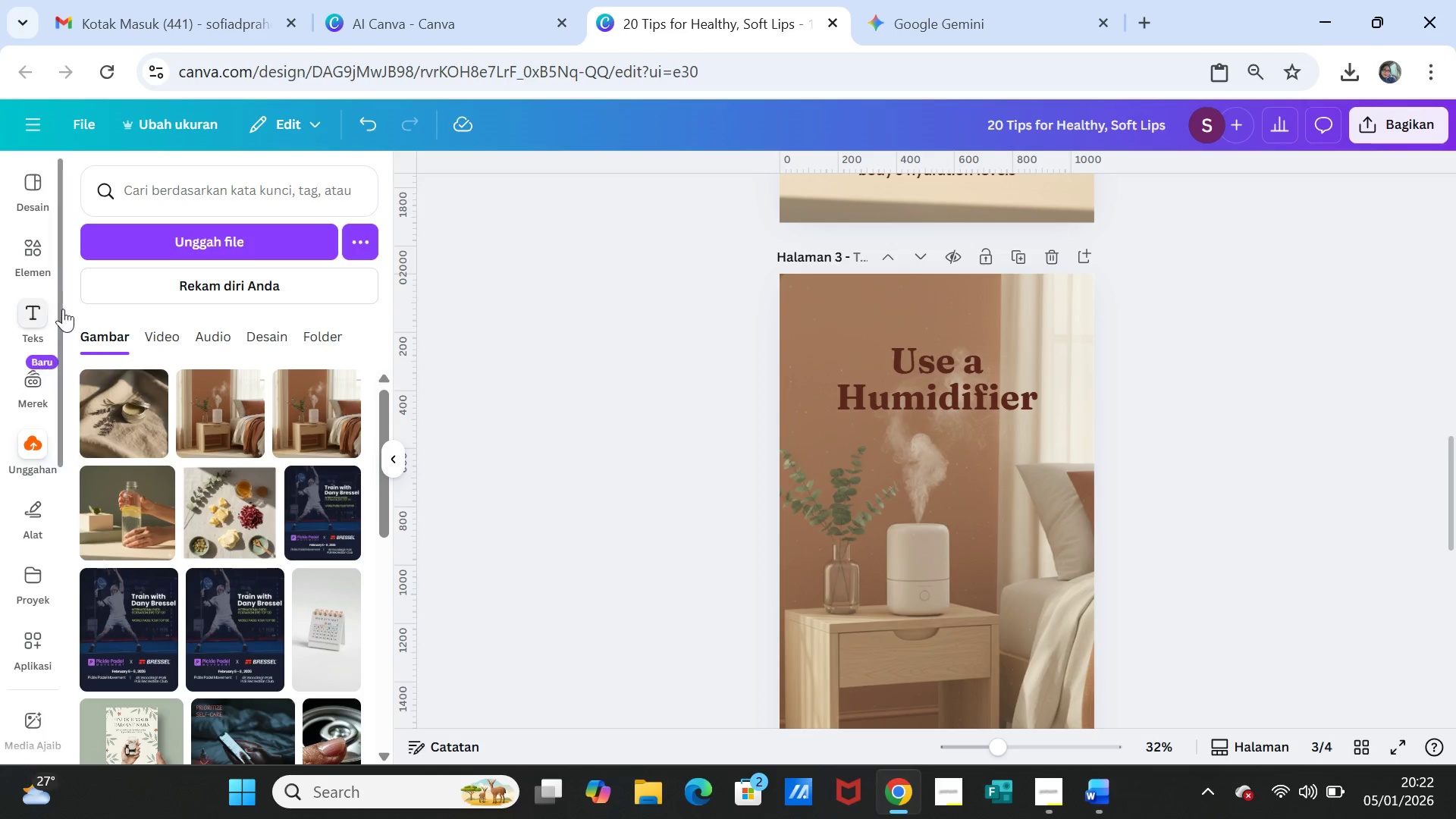 
left_click([35, 246])
 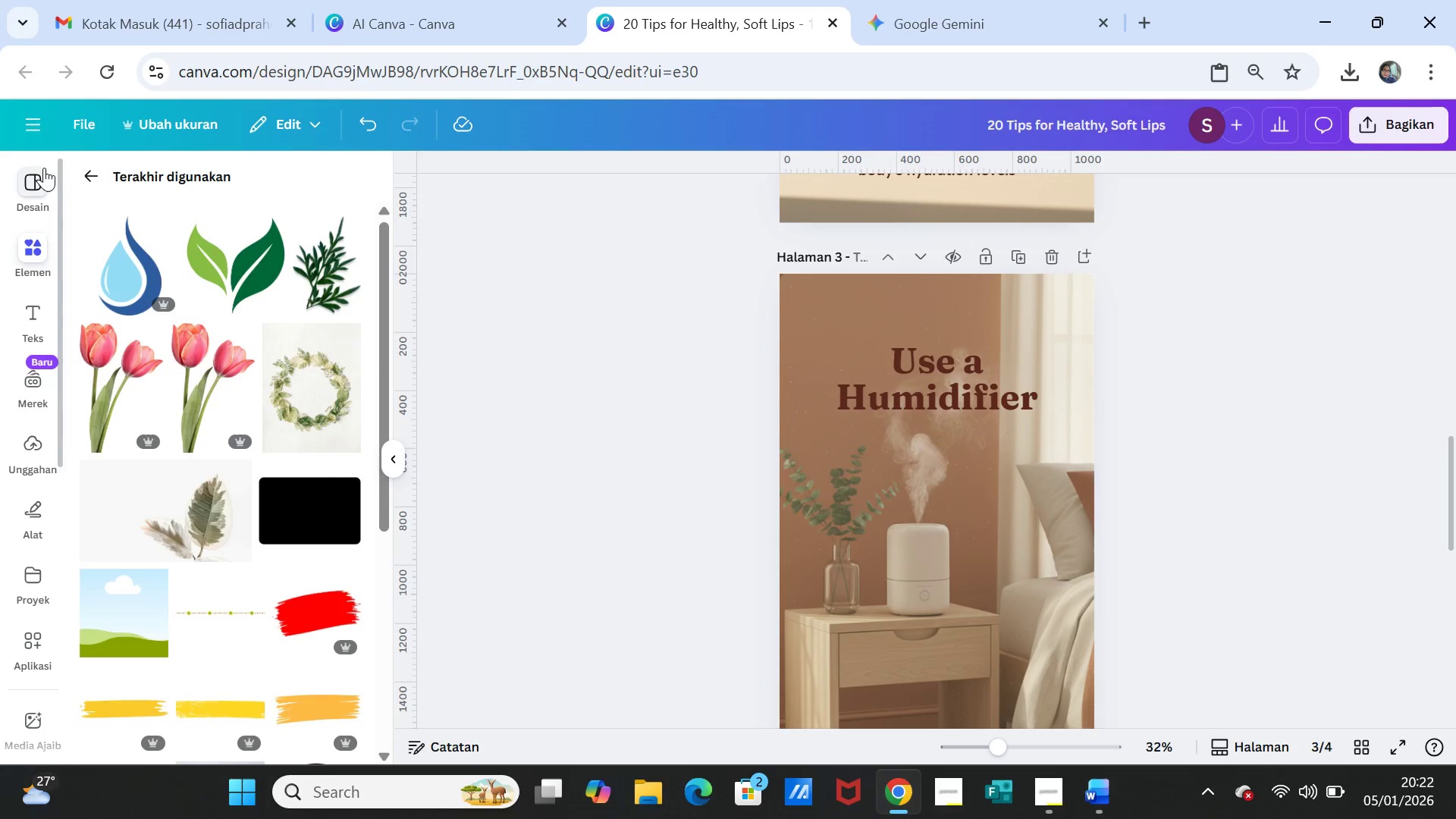 
left_click([83, 171])
 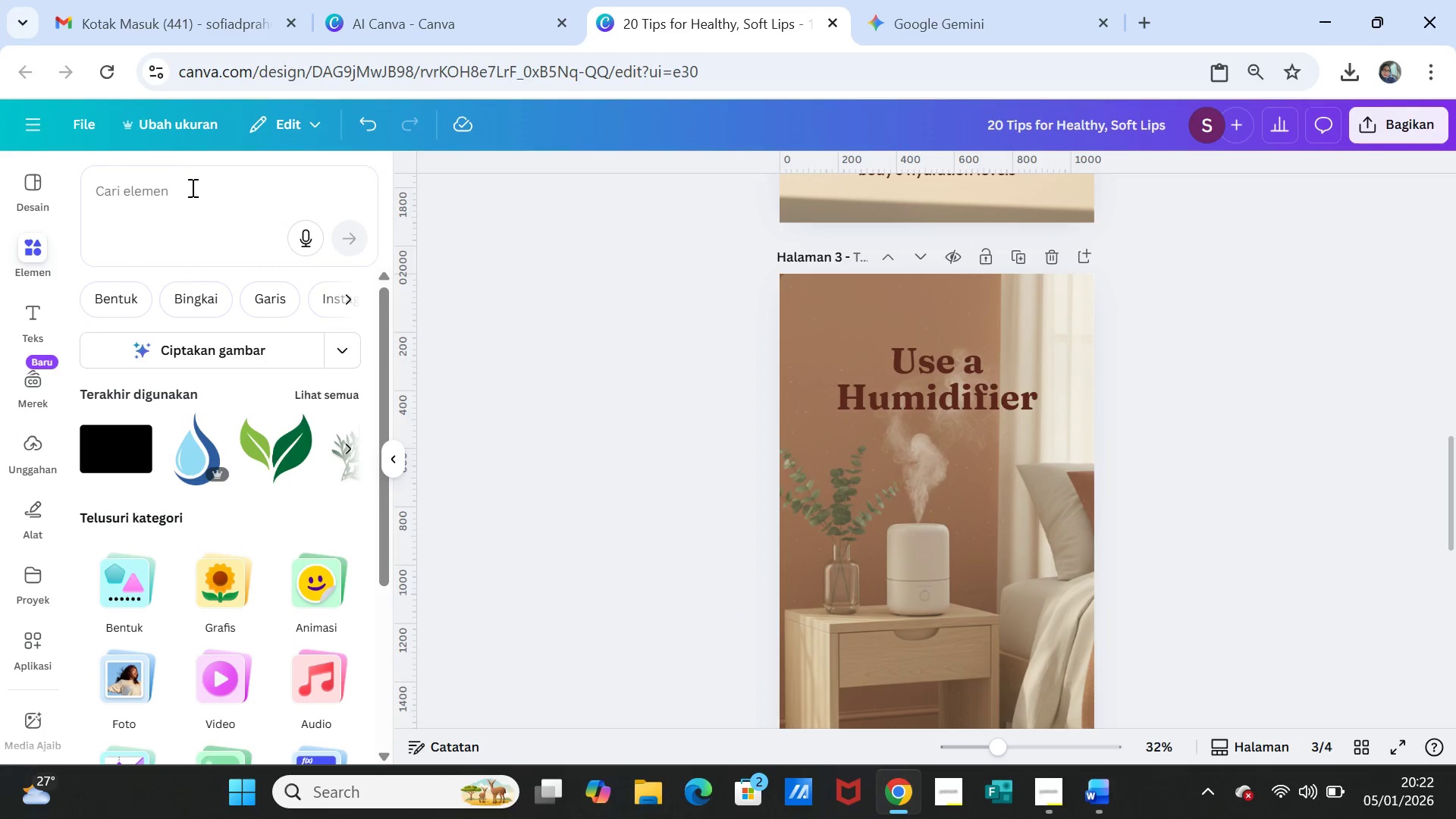 
left_click([193, 193])
 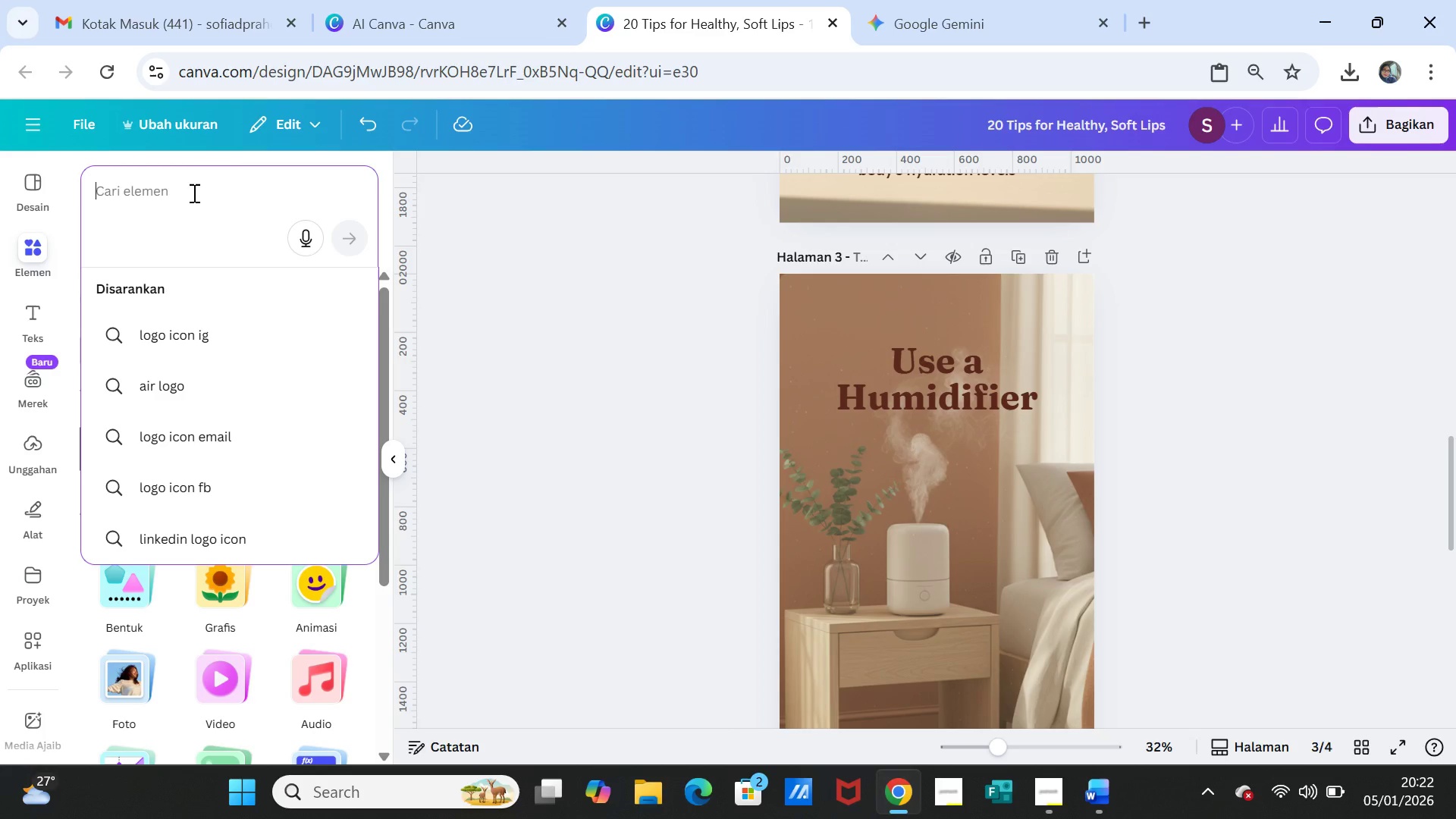 
type(guard icob)
key(Backspace)
type(n)
 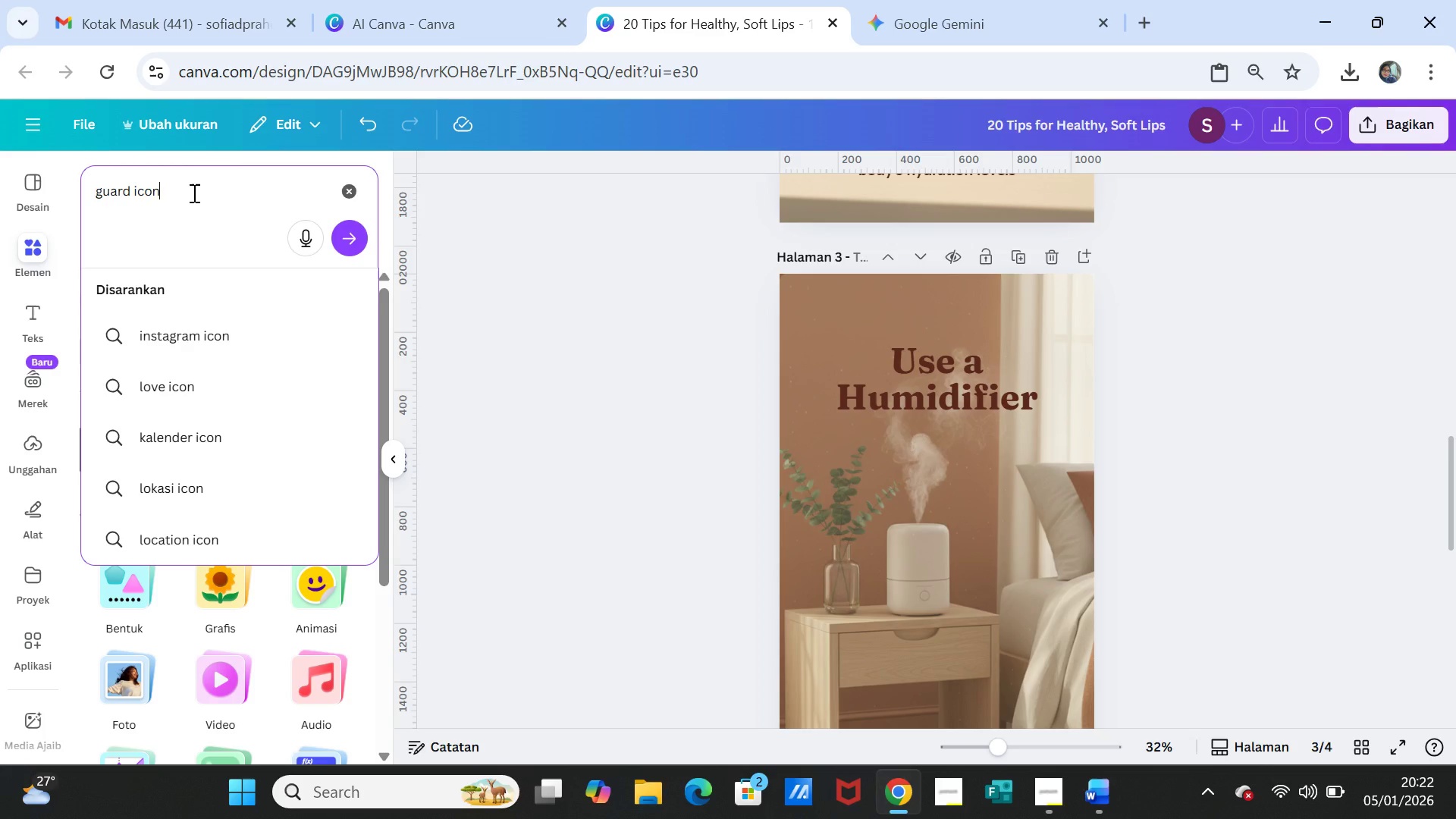 
key(Enter)
 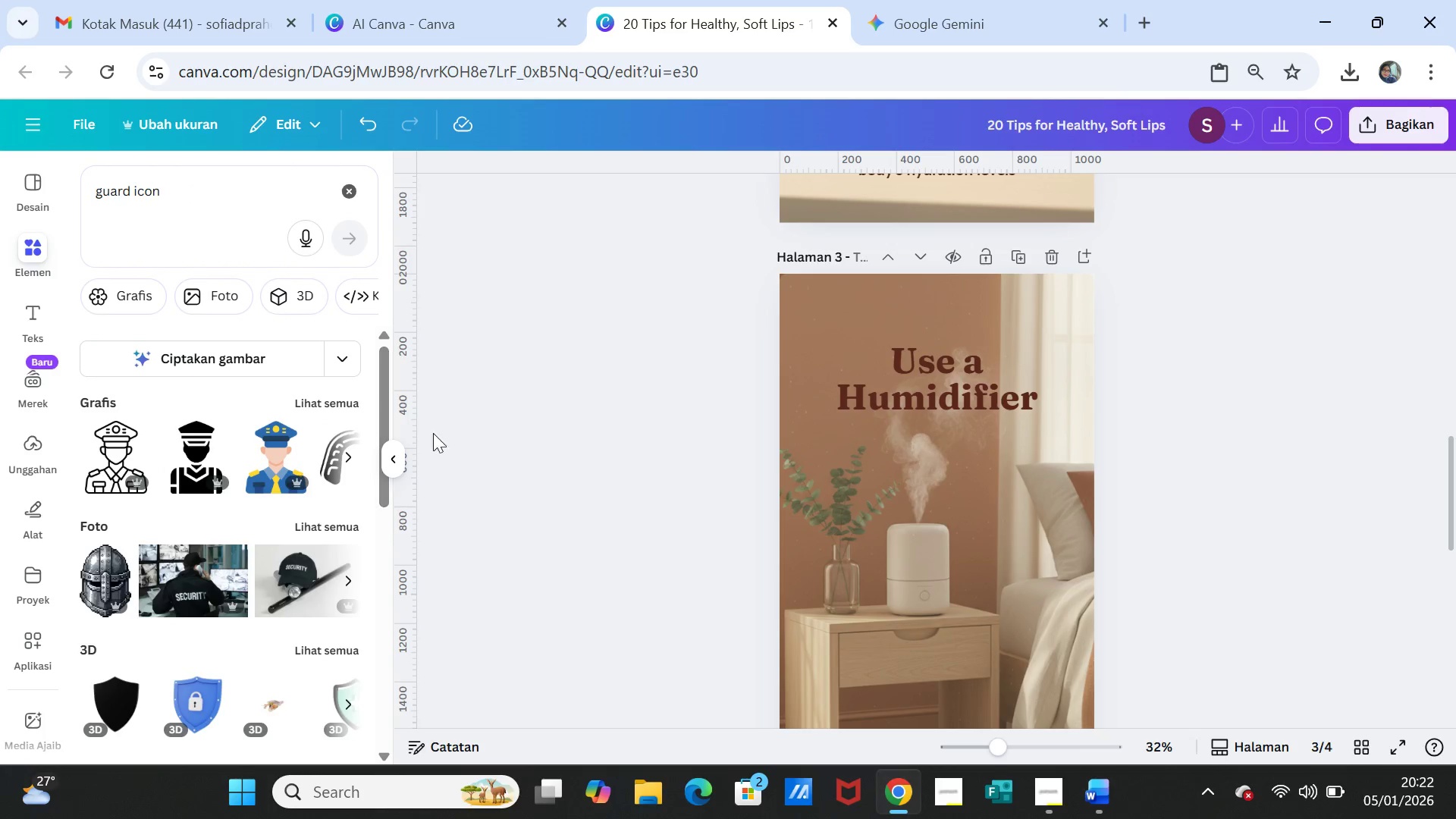 
scroll: coordinate [318, 597], scroll_direction: down, amount: 1.0
 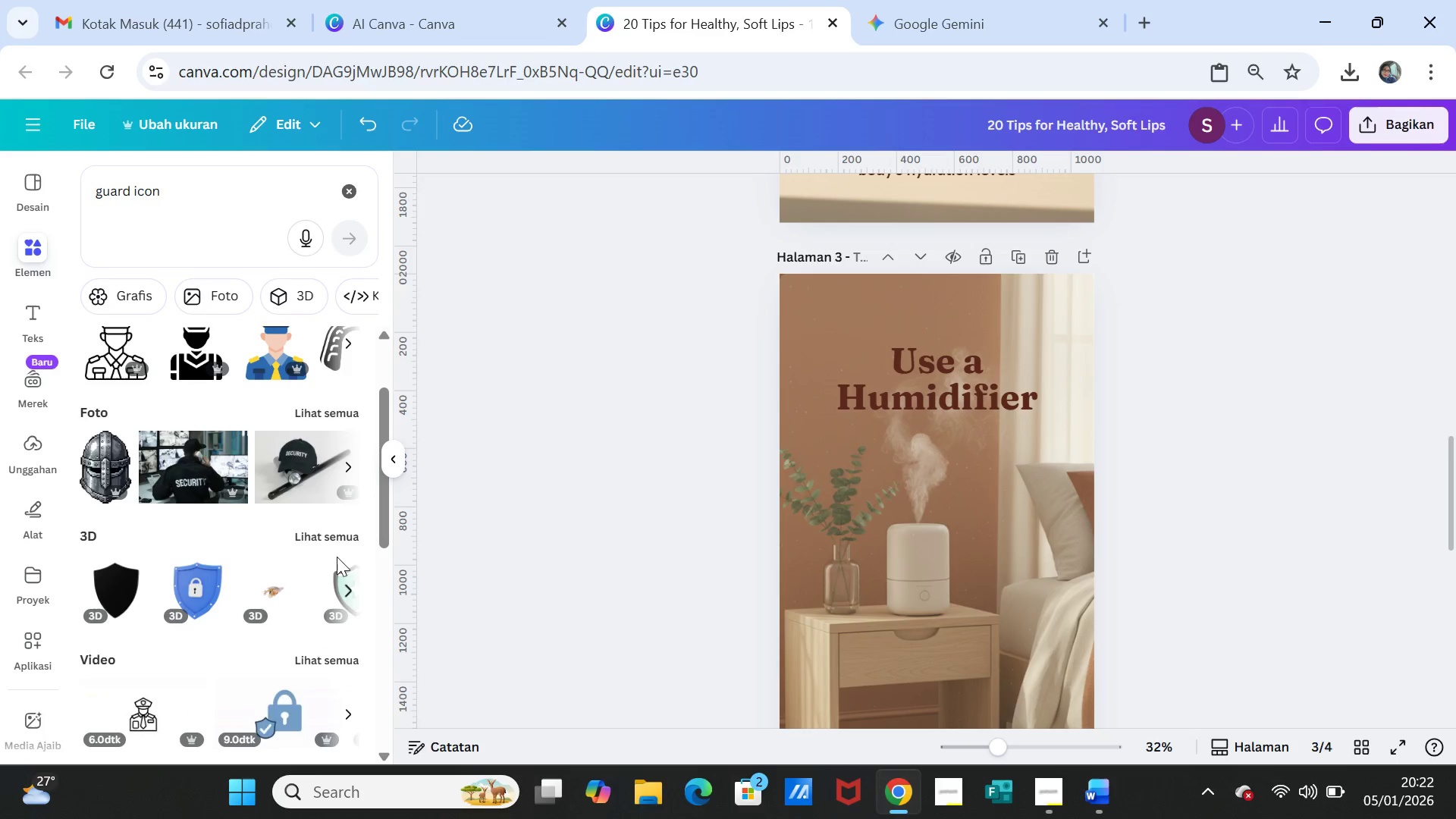 
left_click([326, 535])
 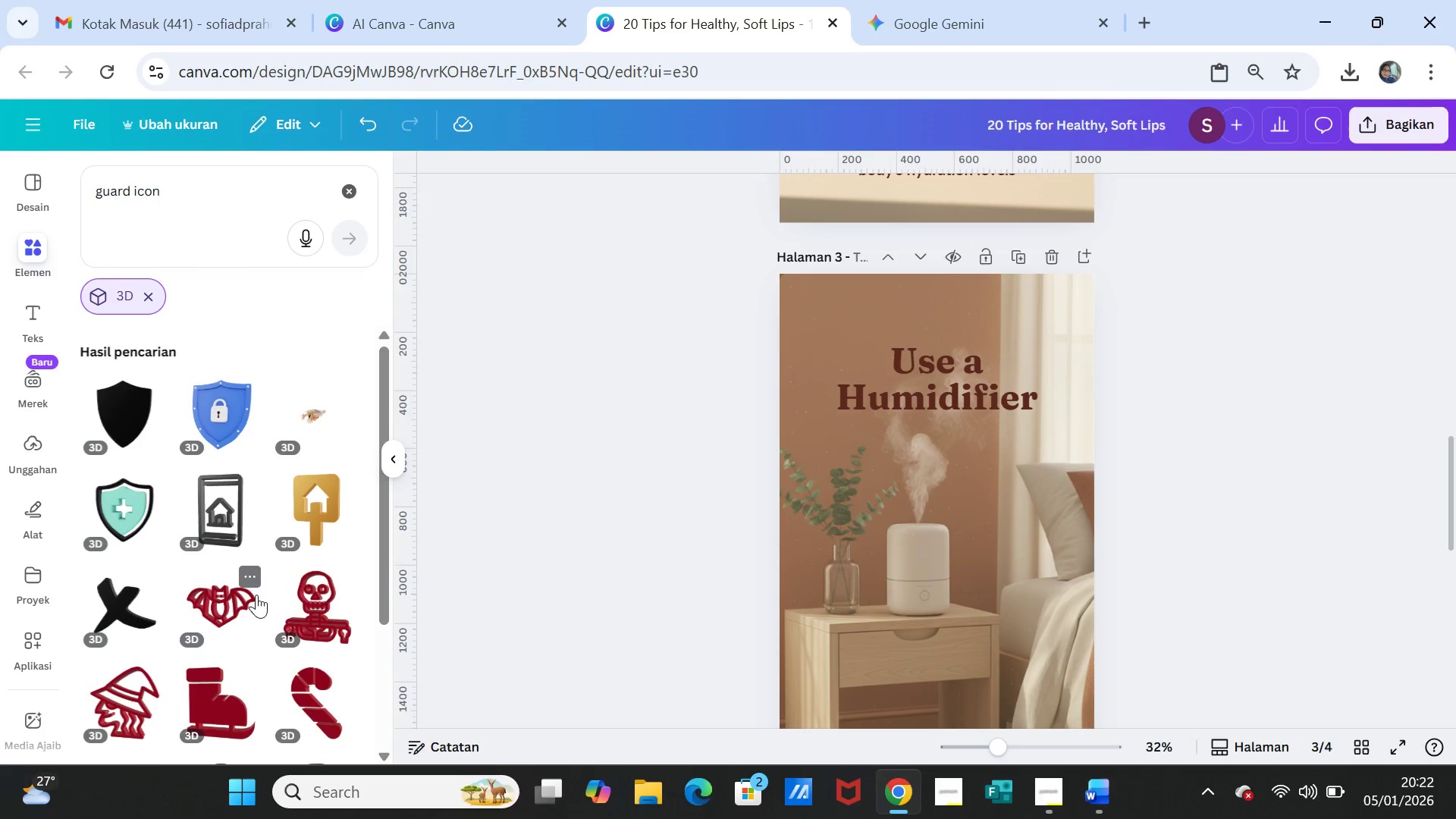 
scroll: coordinate [249, 620], scroll_direction: down, amount: 1.0
 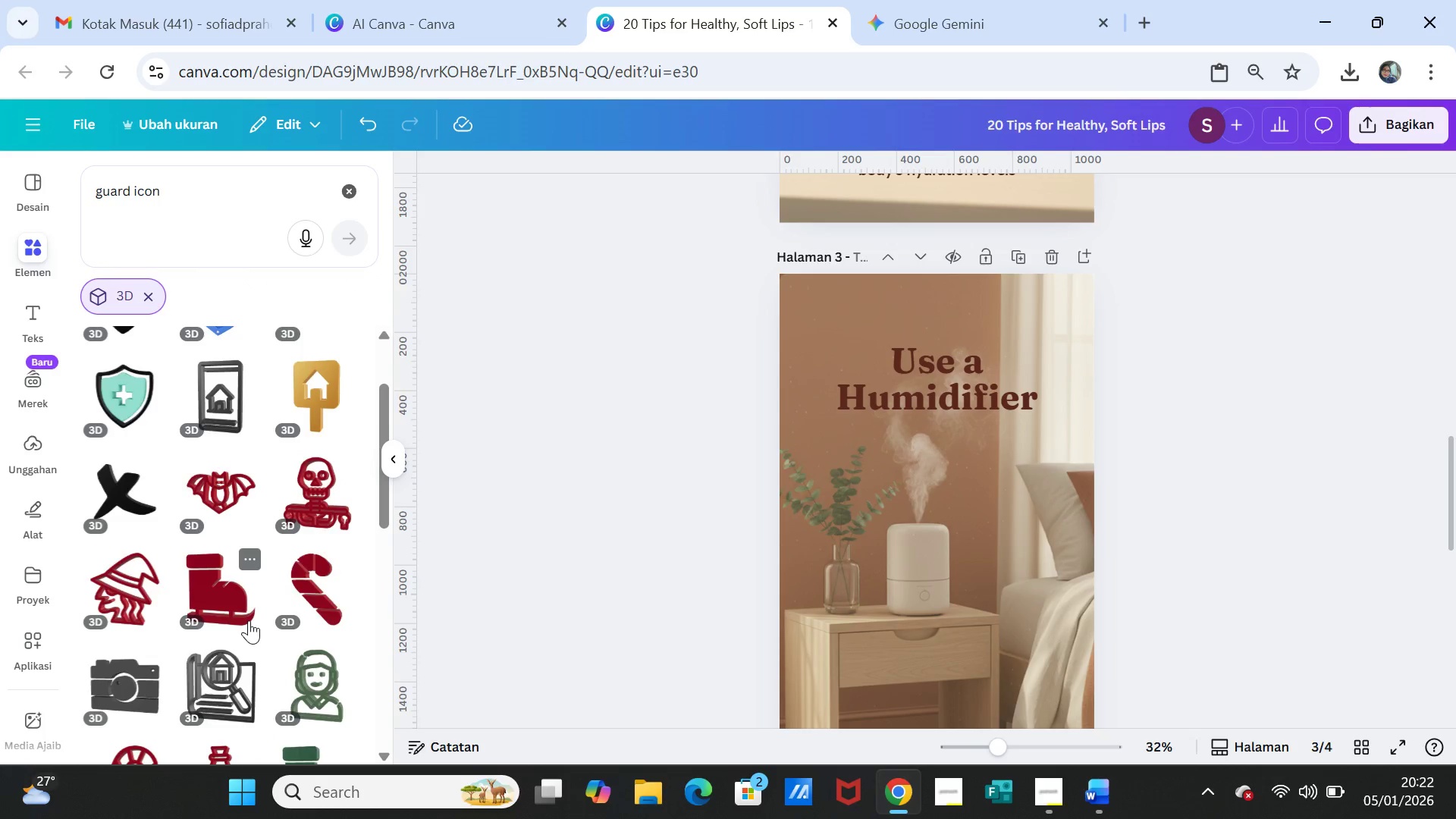 
scroll: coordinate [166, 473], scroll_direction: up, amount: 1.0
 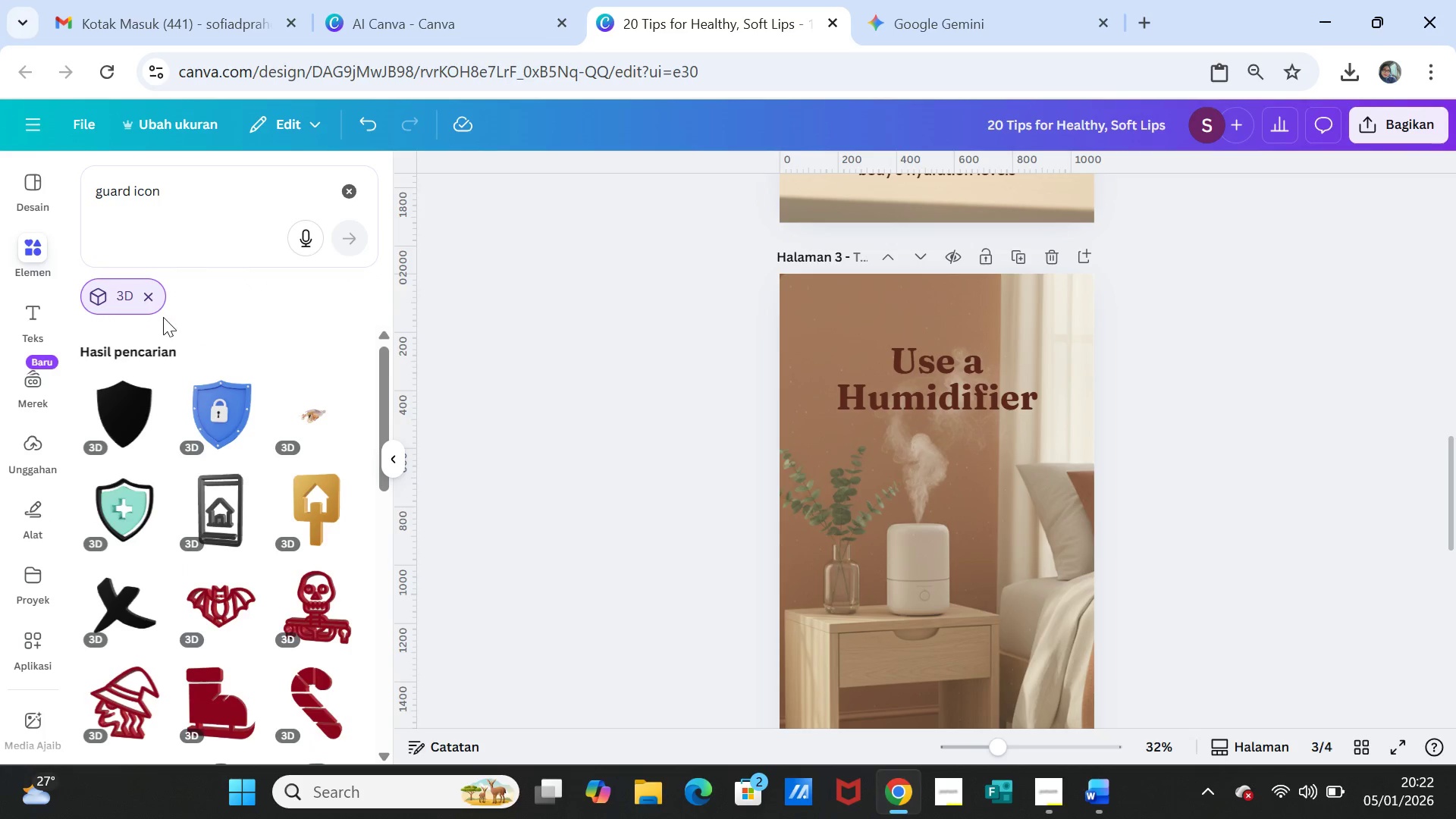 
left_click([155, 304])
 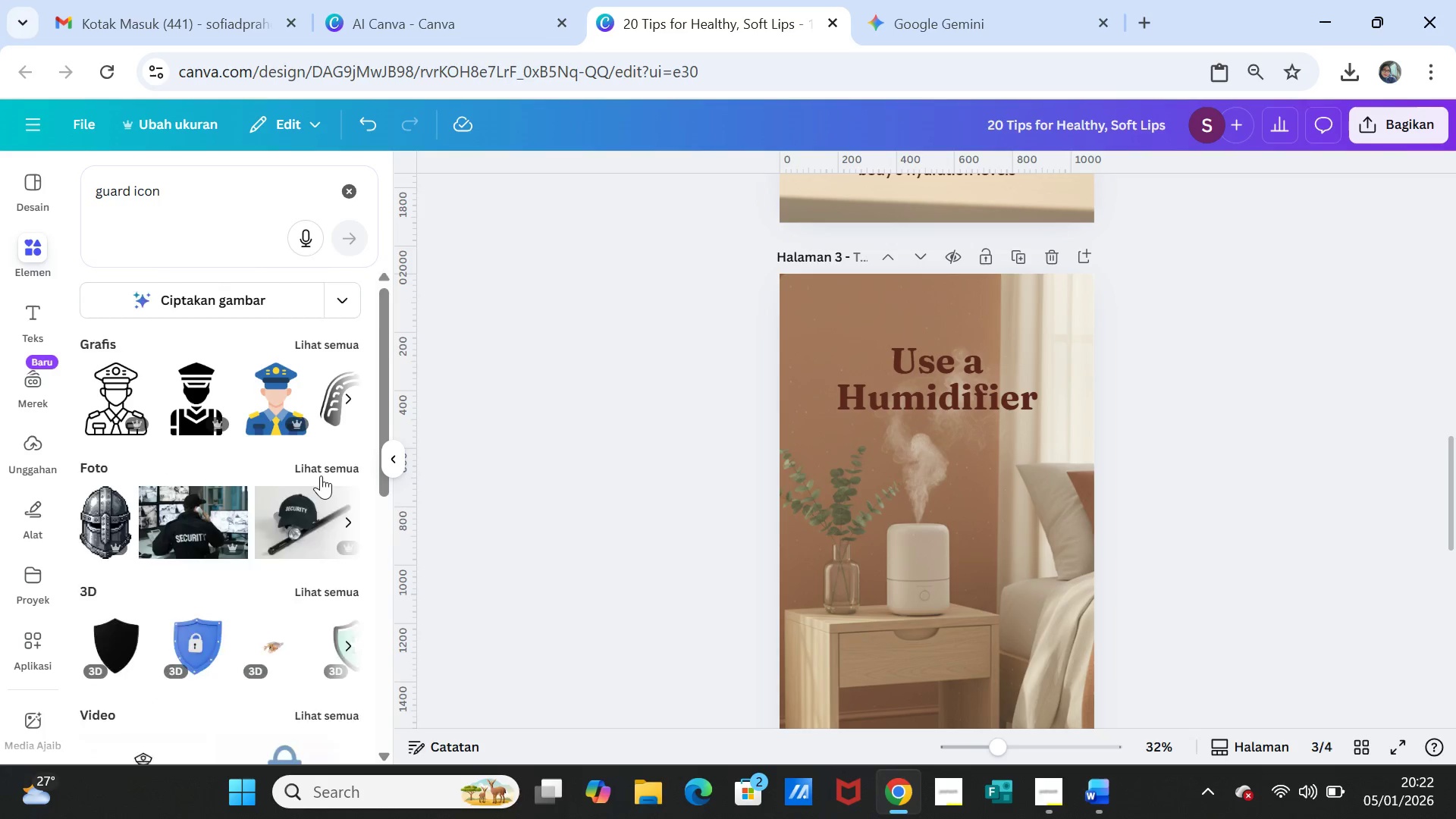 
scroll: coordinate [321, 479], scroll_direction: up, amount: 3.0
 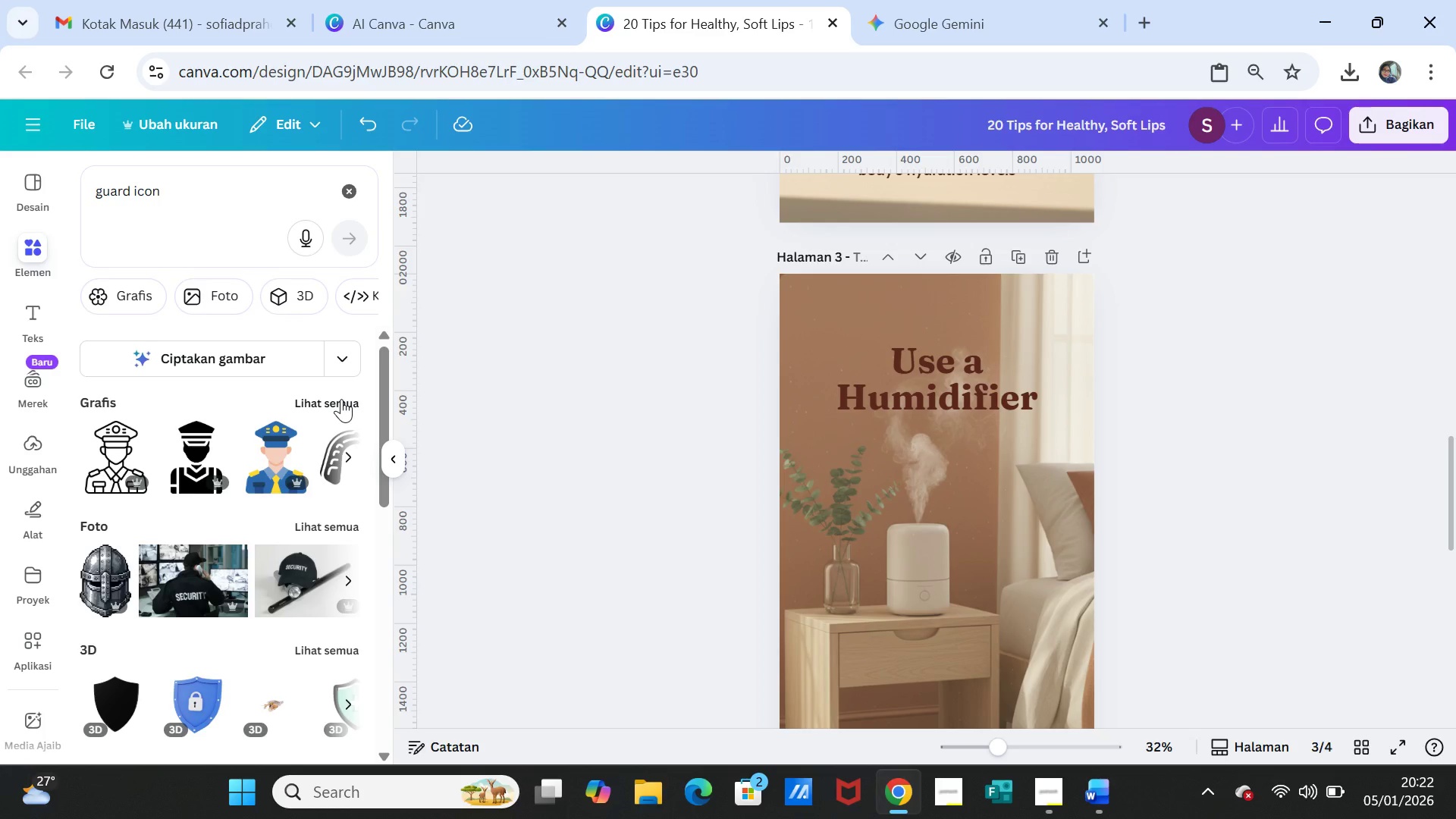 
left_click([341, 399])
 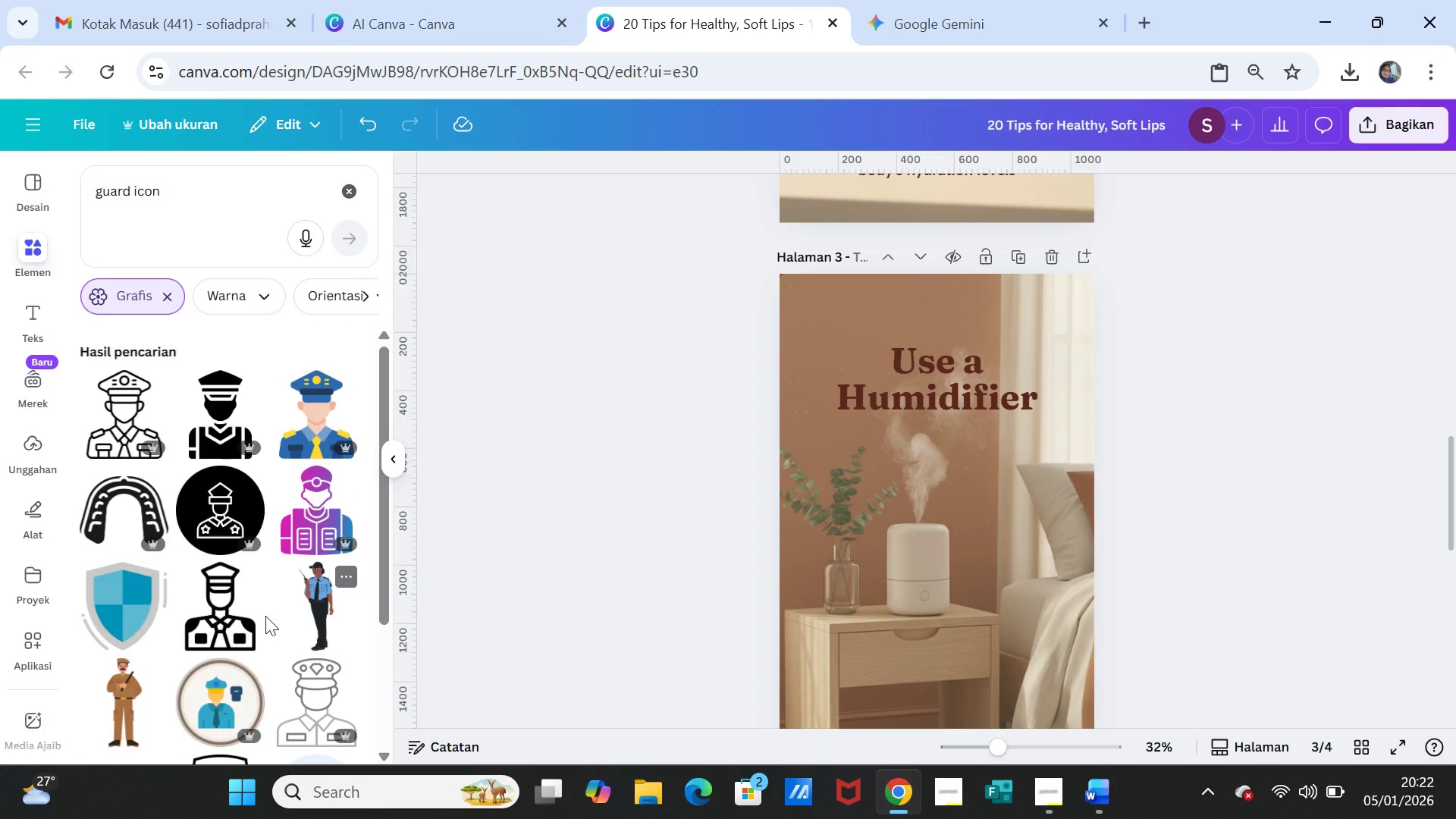 
left_click([117, 616])
 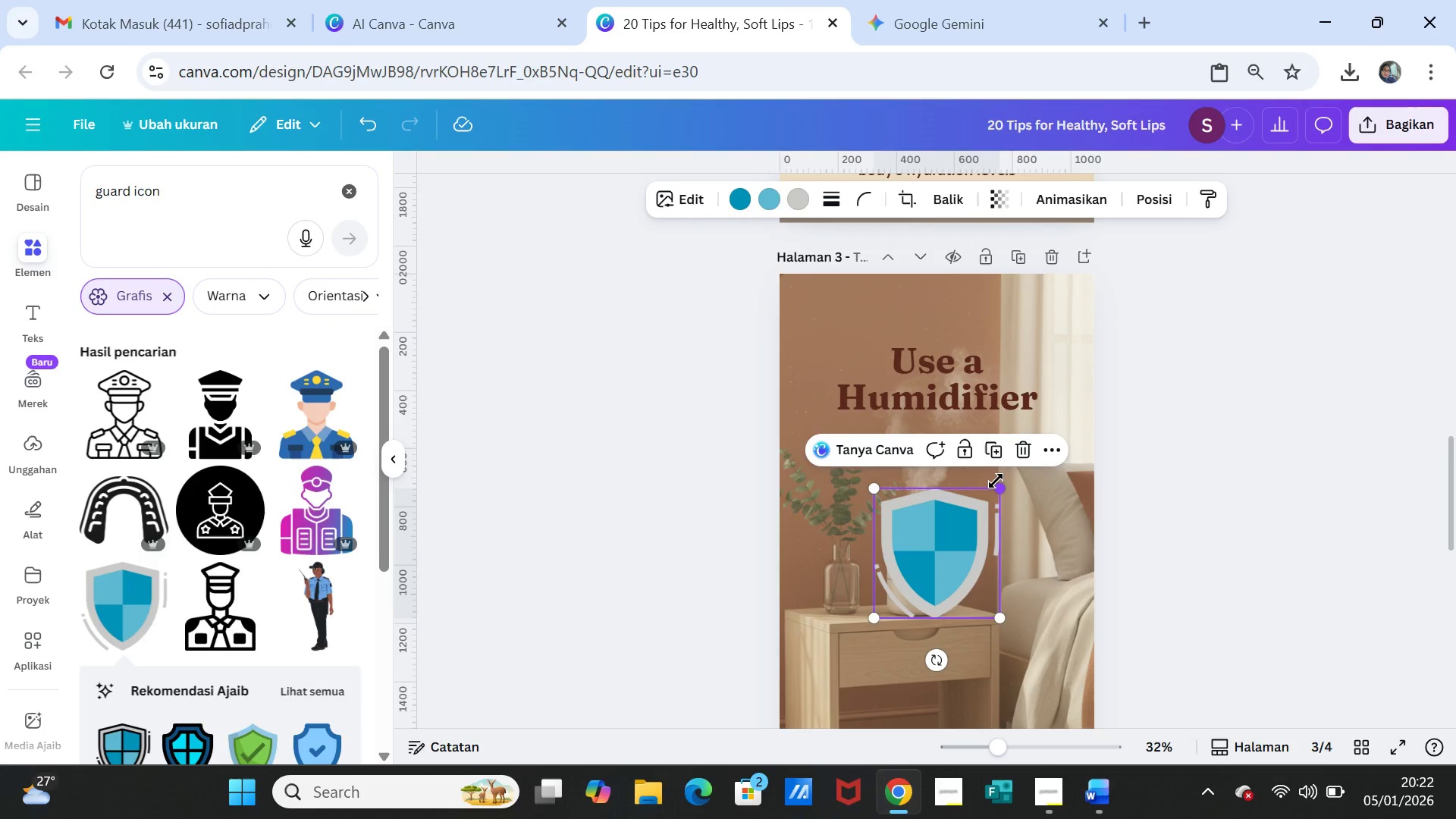 
left_click_drag(start_coordinate=[997, 484], to_coordinate=[923, 558])
 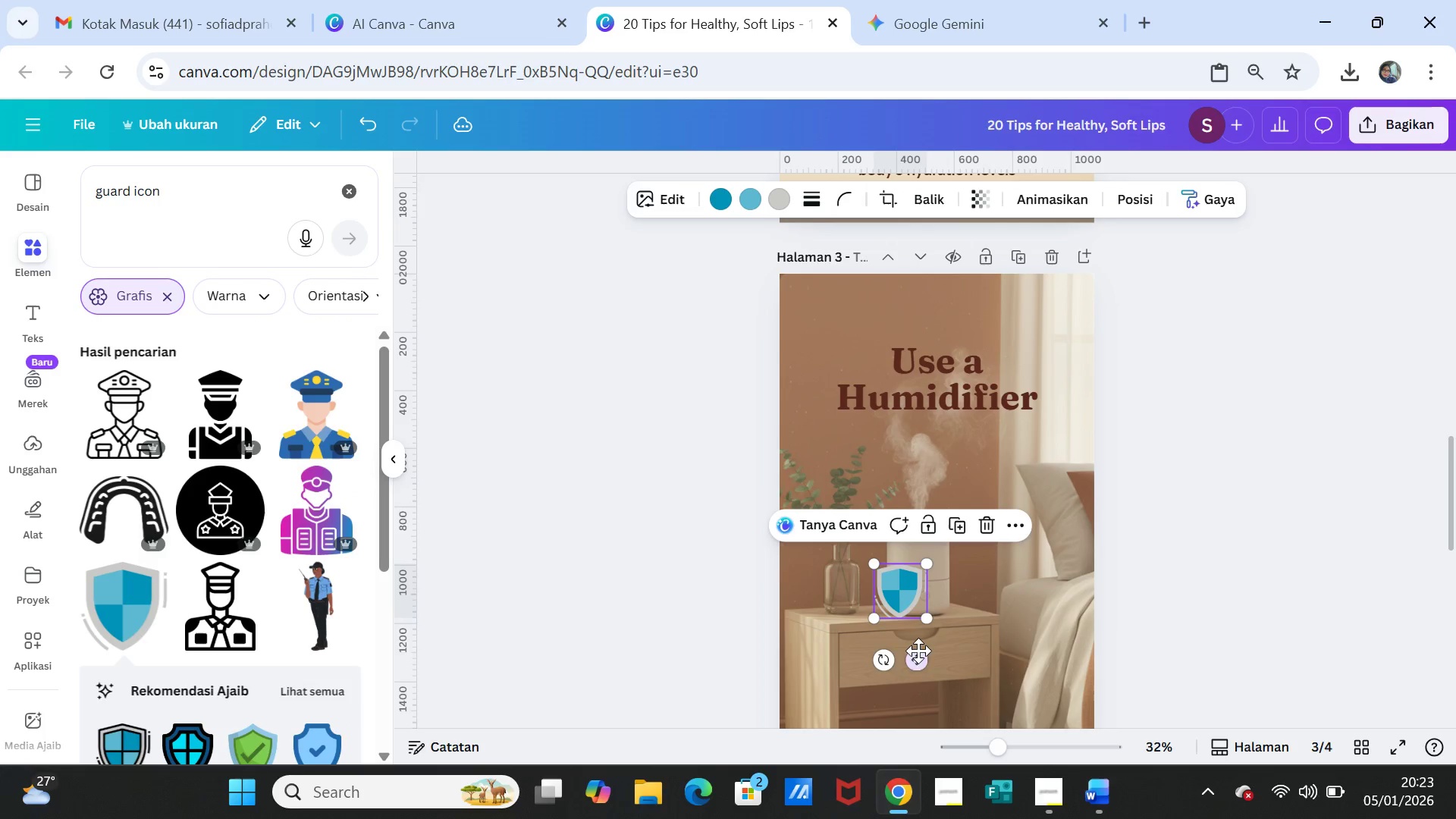 
left_click_drag(start_coordinate=[918, 652], to_coordinate=[861, 391])
 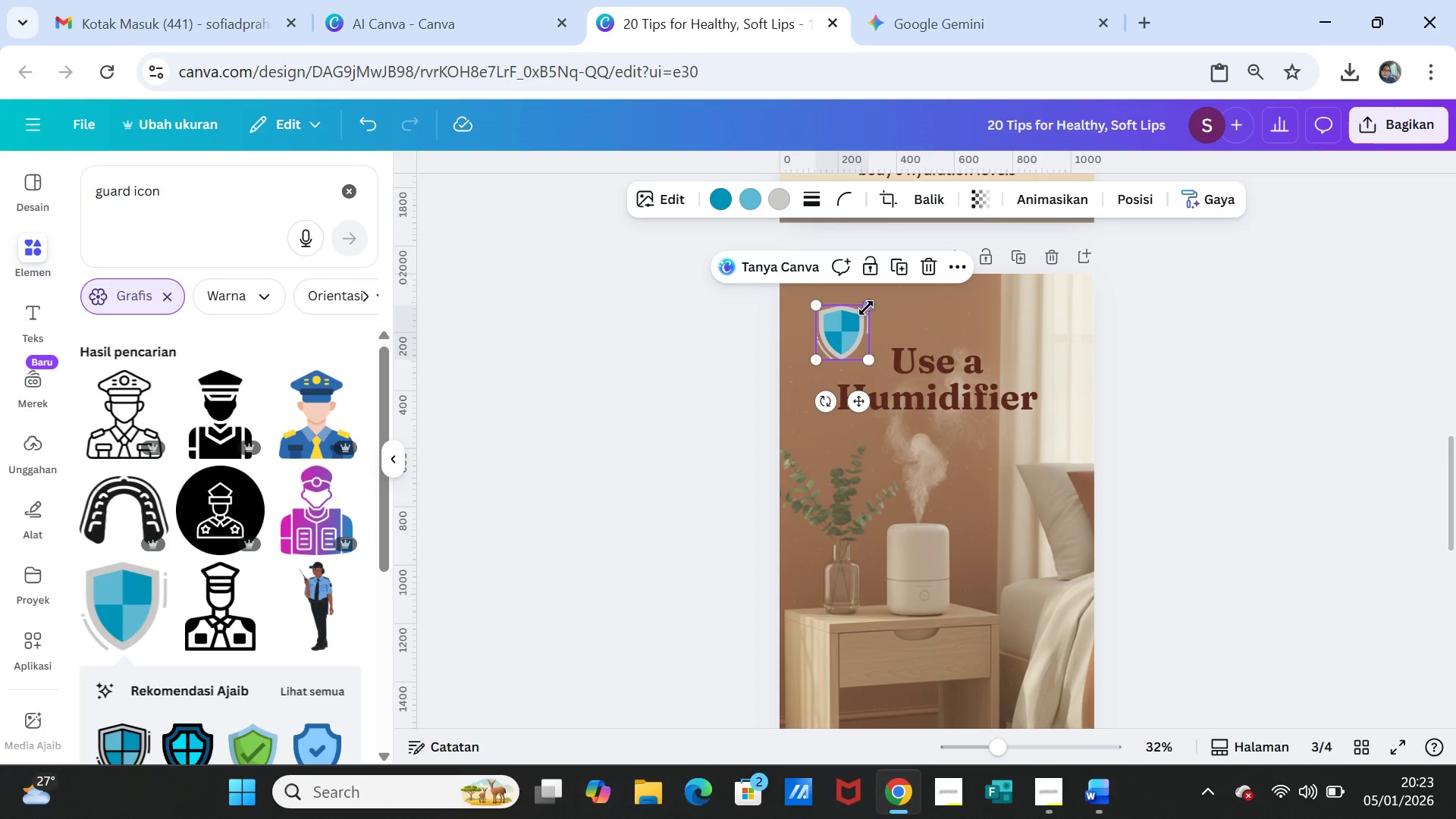 
left_click_drag(start_coordinate=[867, 304], to_coordinate=[857, 315])
 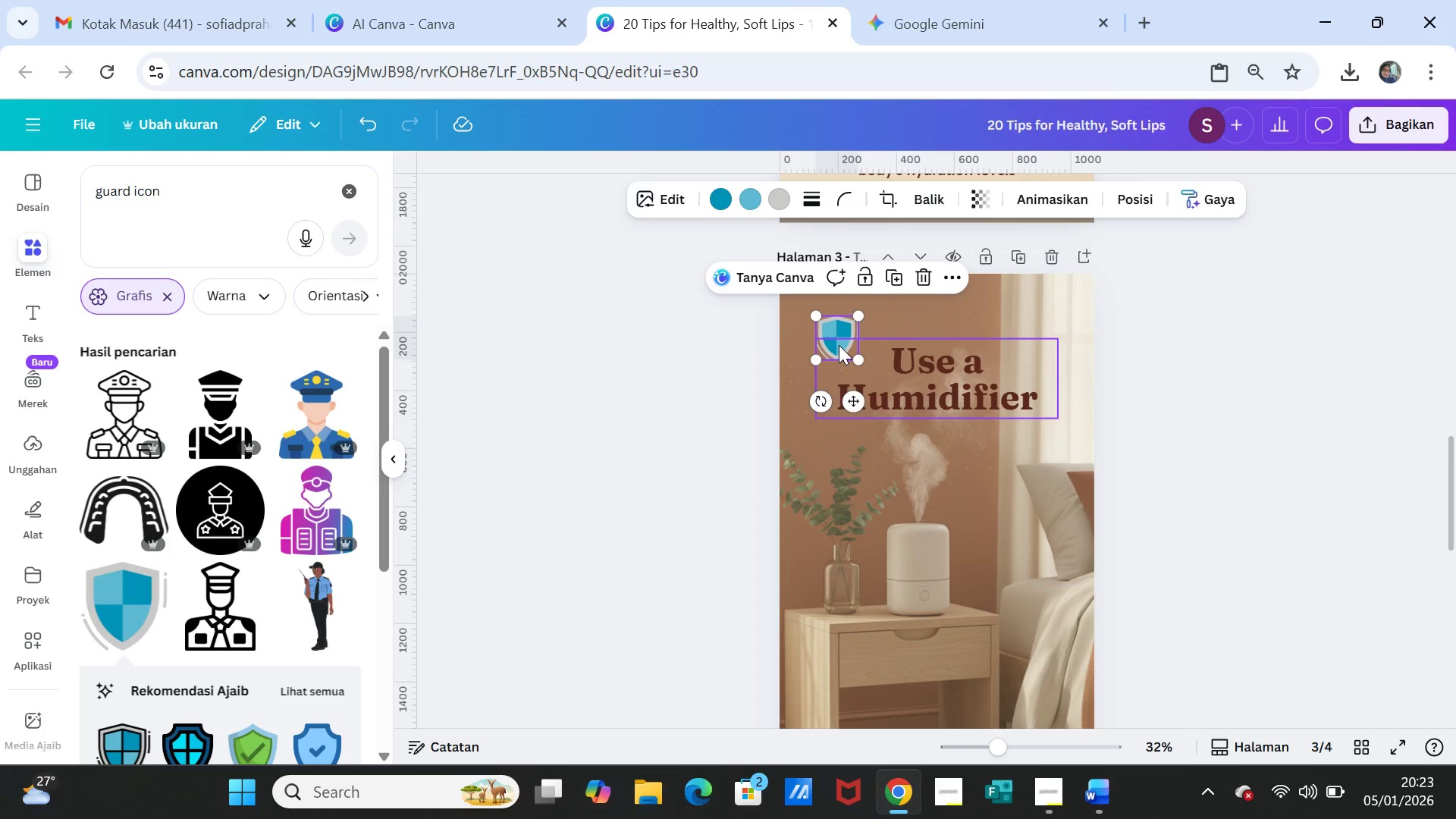 
left_click([839, 345])
 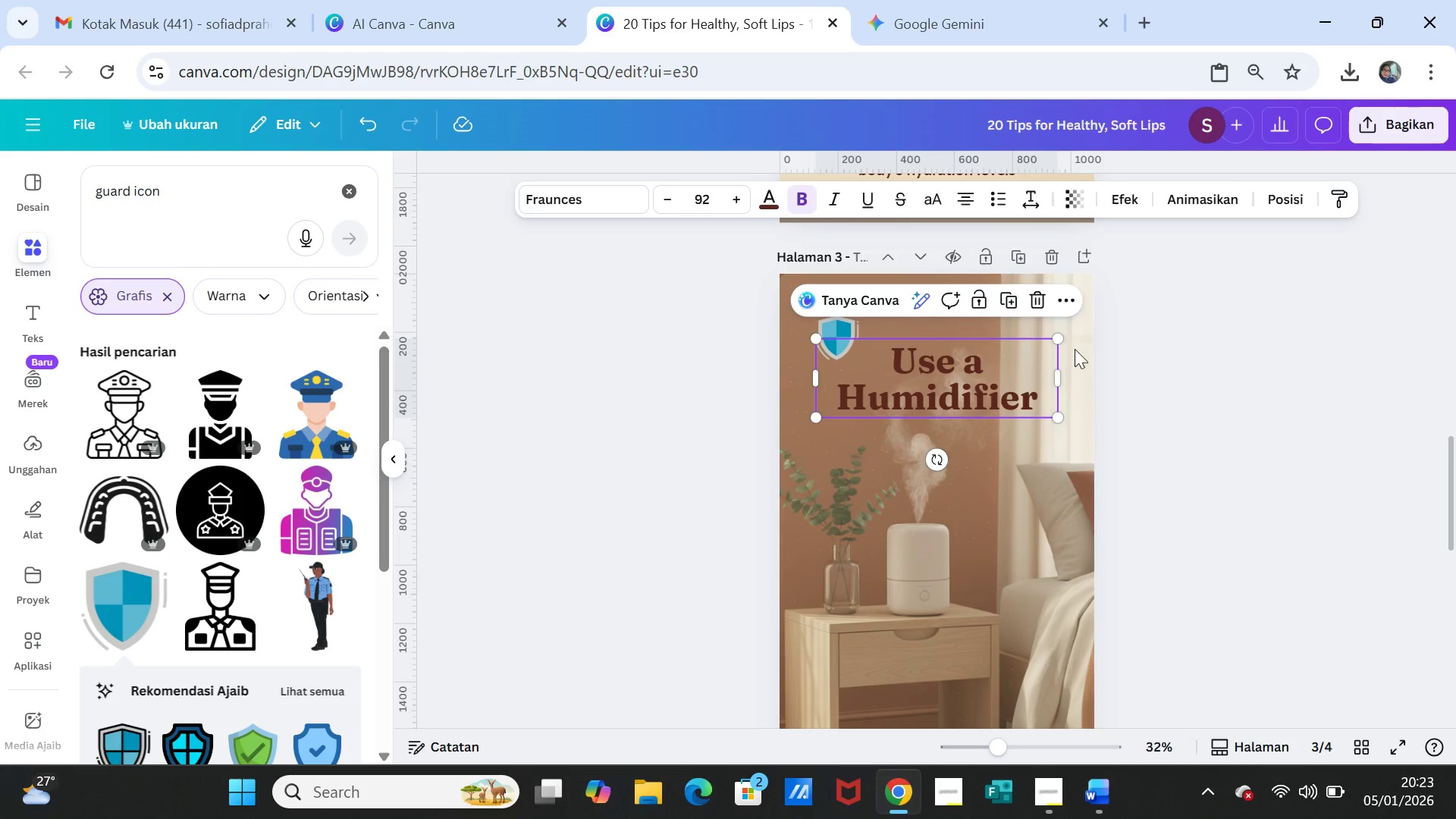 
left_click([1122, 351])
 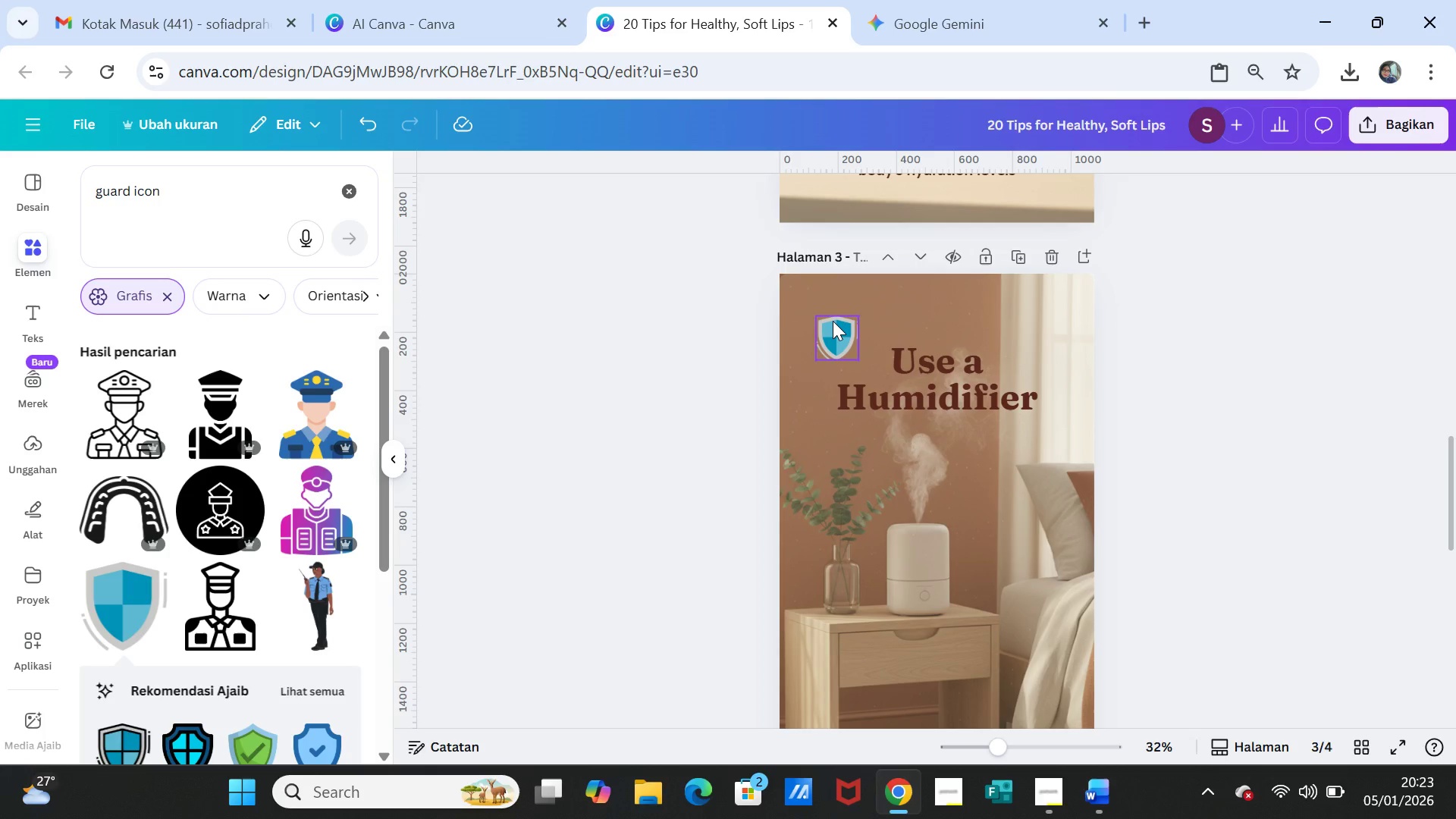 
left_click_drag(start_coordinate=[833, 321], to_coordinate=[830, 314])
 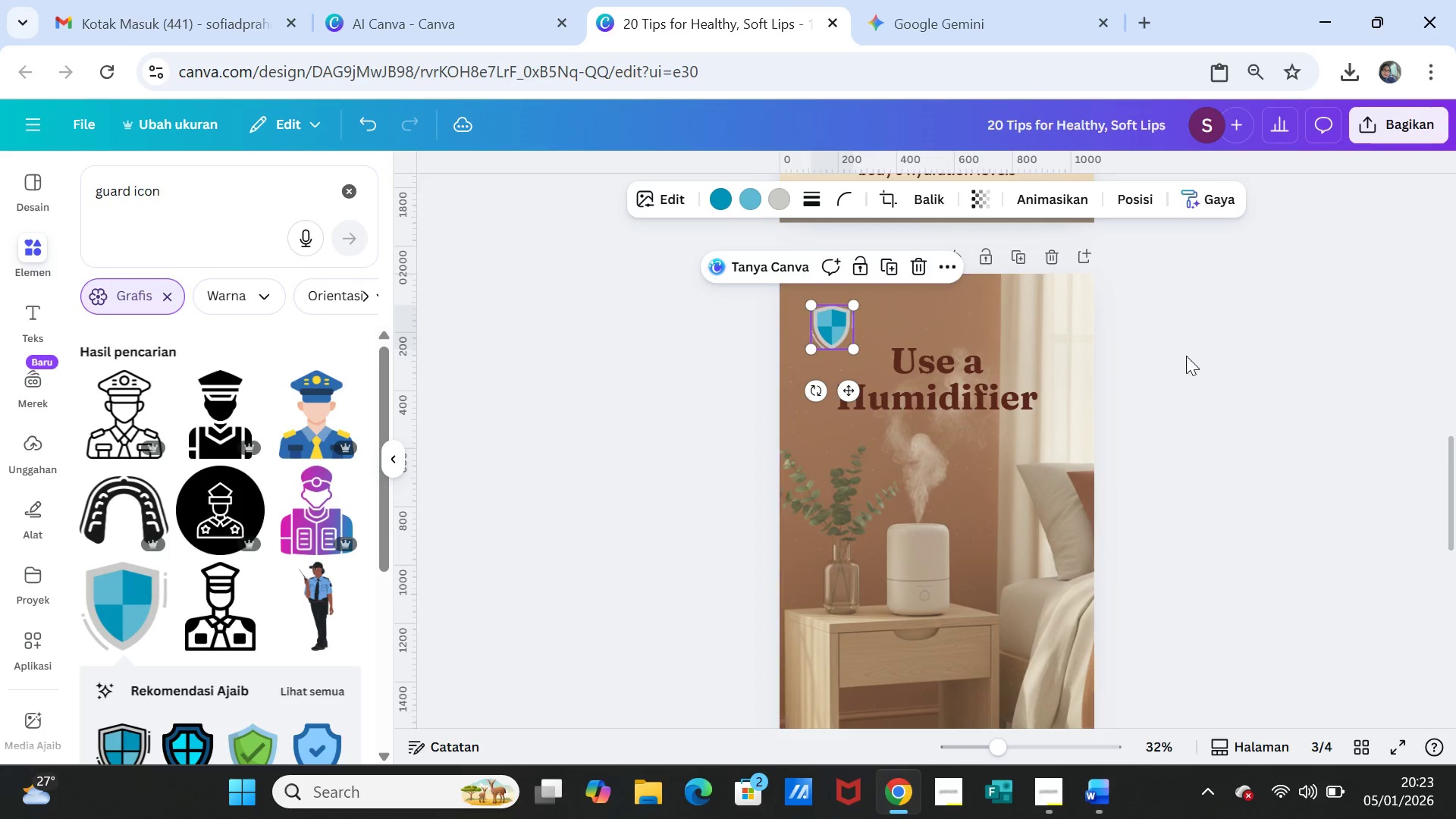 
left_click([1196, 356])
 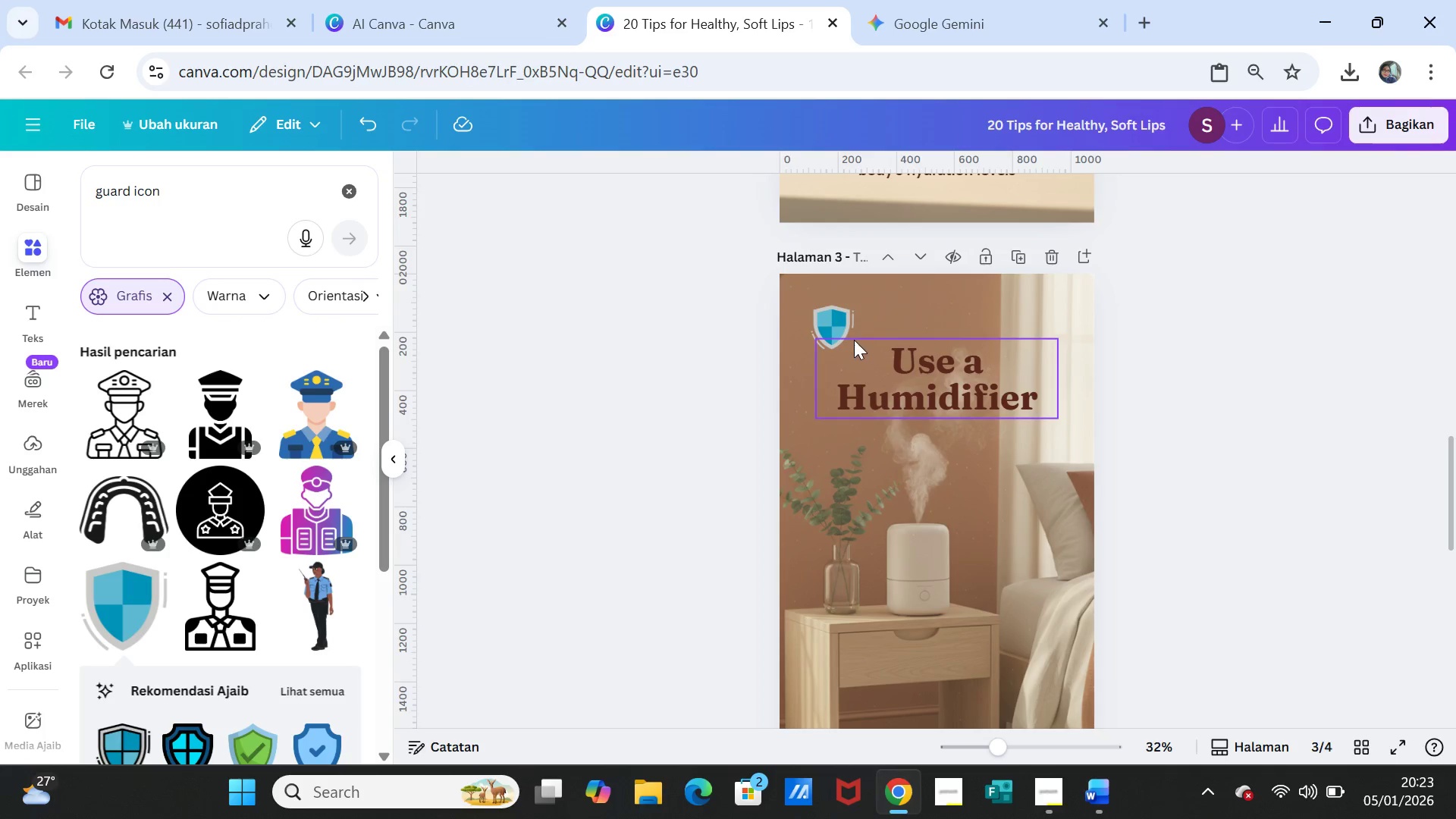 
left_click([836, 328])
 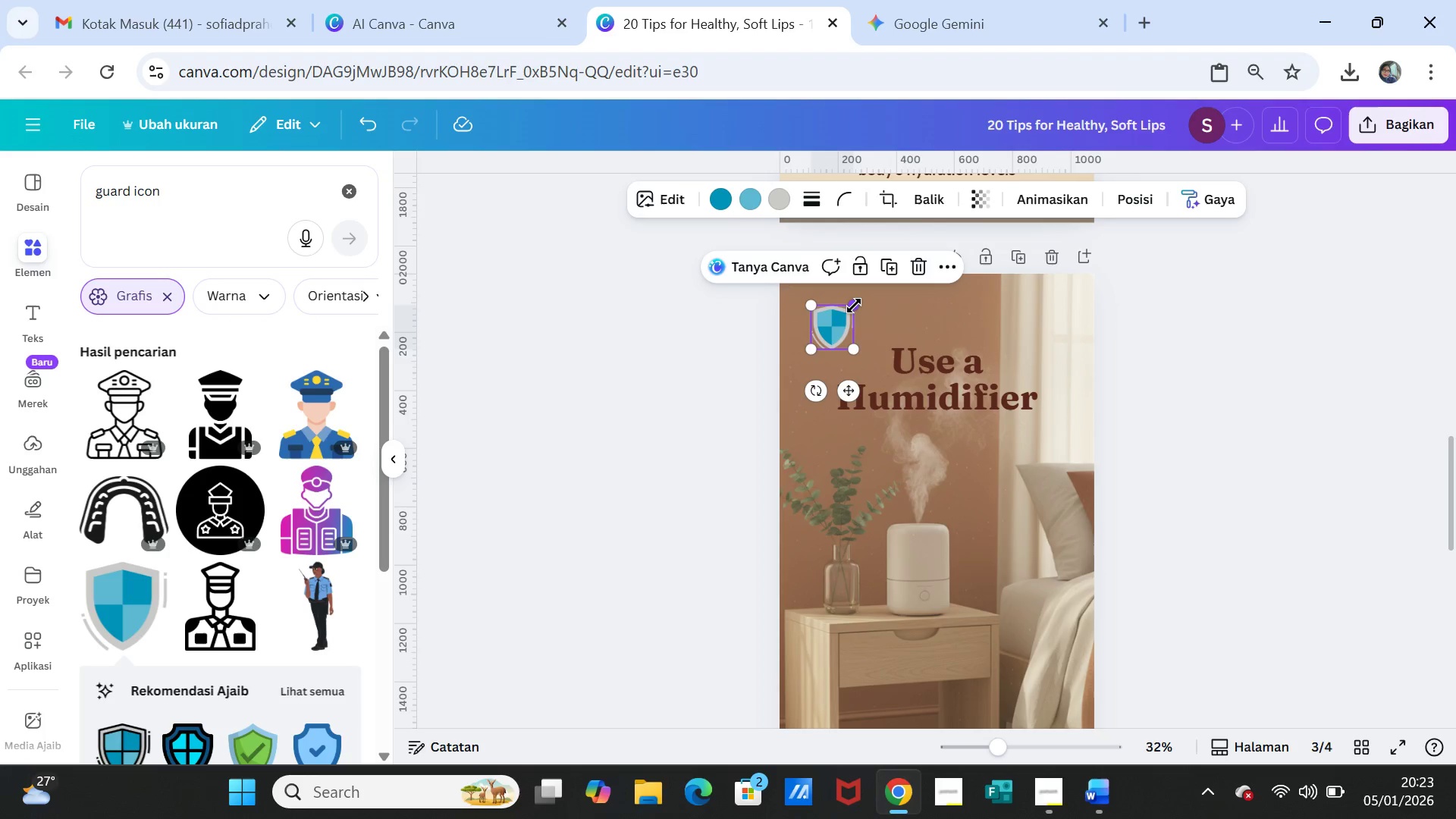 
left_click_drag(start_coordinate=[854, 306], to_coordinate=[849, 312])
 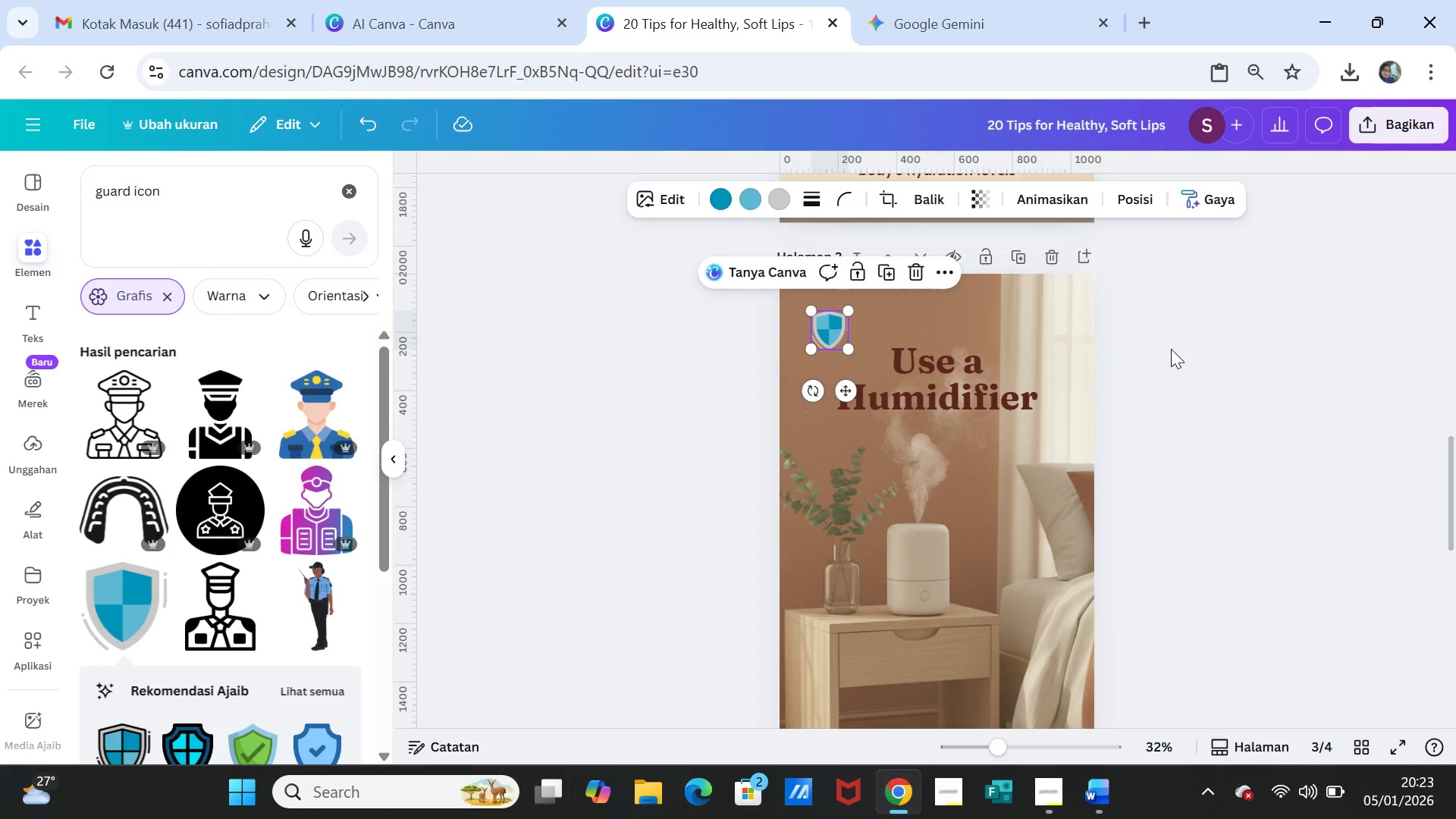 
left_click([1220, 356])
 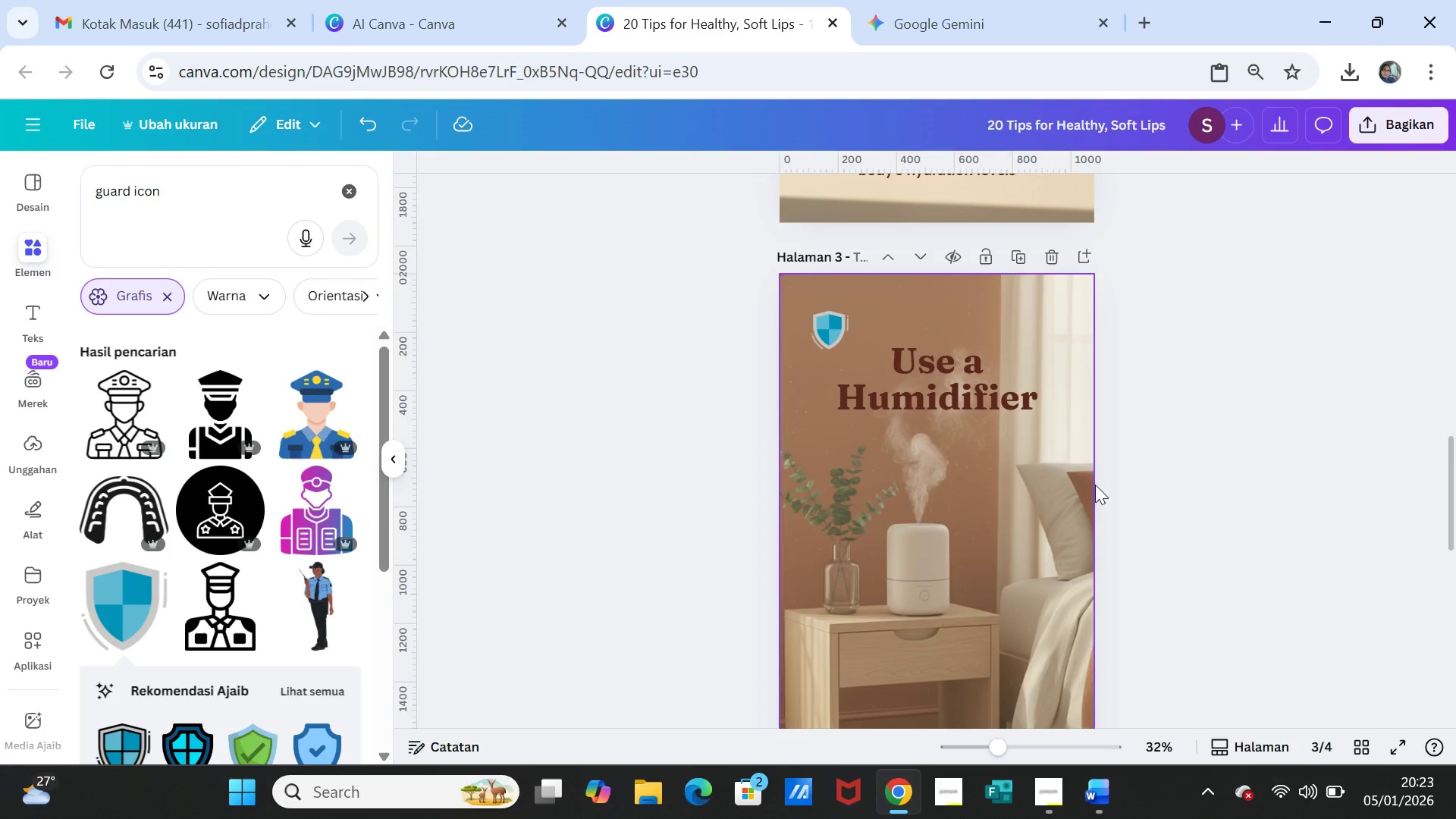 
scroll: coordinate [1158, 505], scroll_direction: up, amount: 2.0
 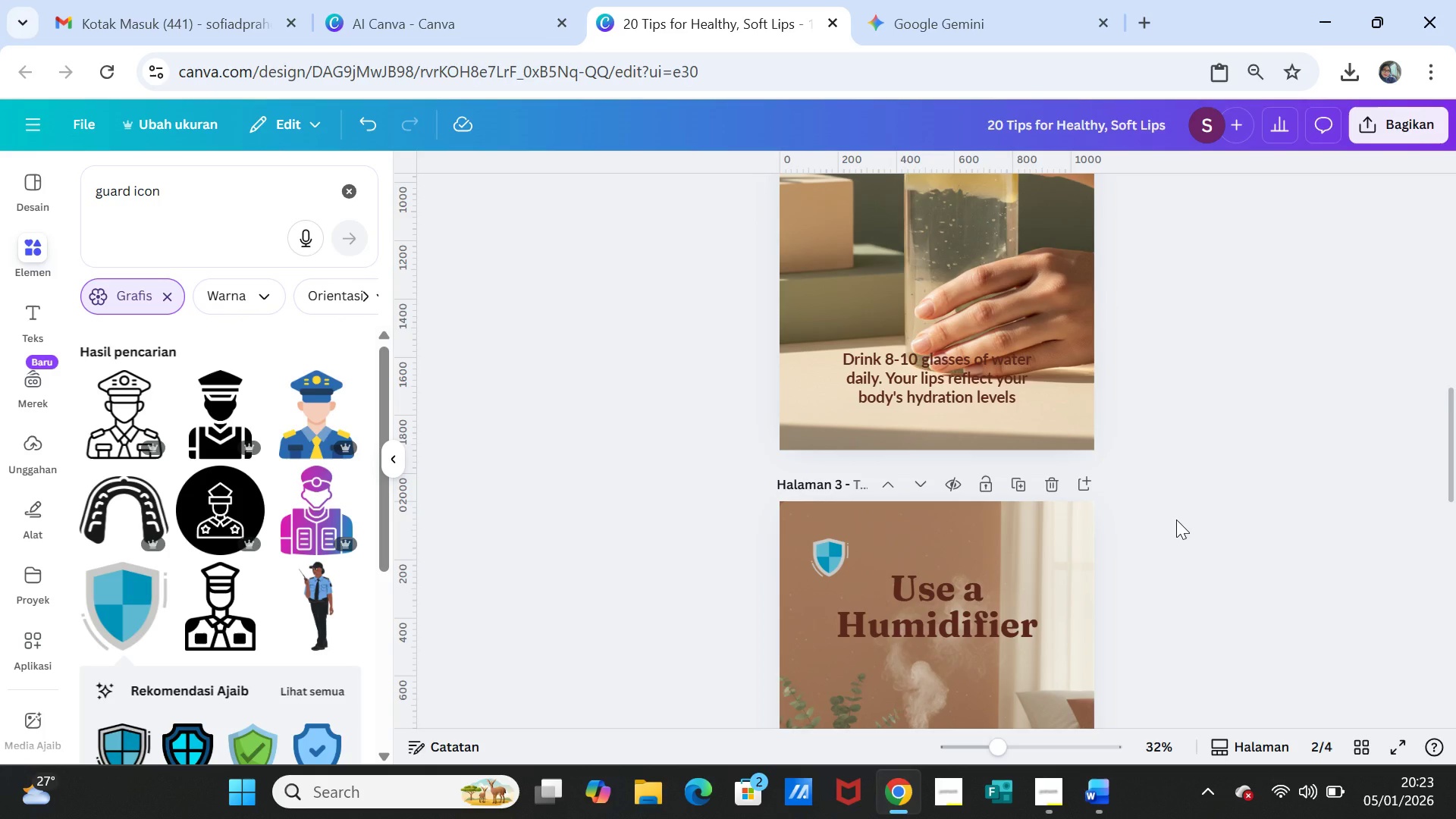 
scroll: coordinate [1176, 519], scroll_direction: down, amount: 2.0
 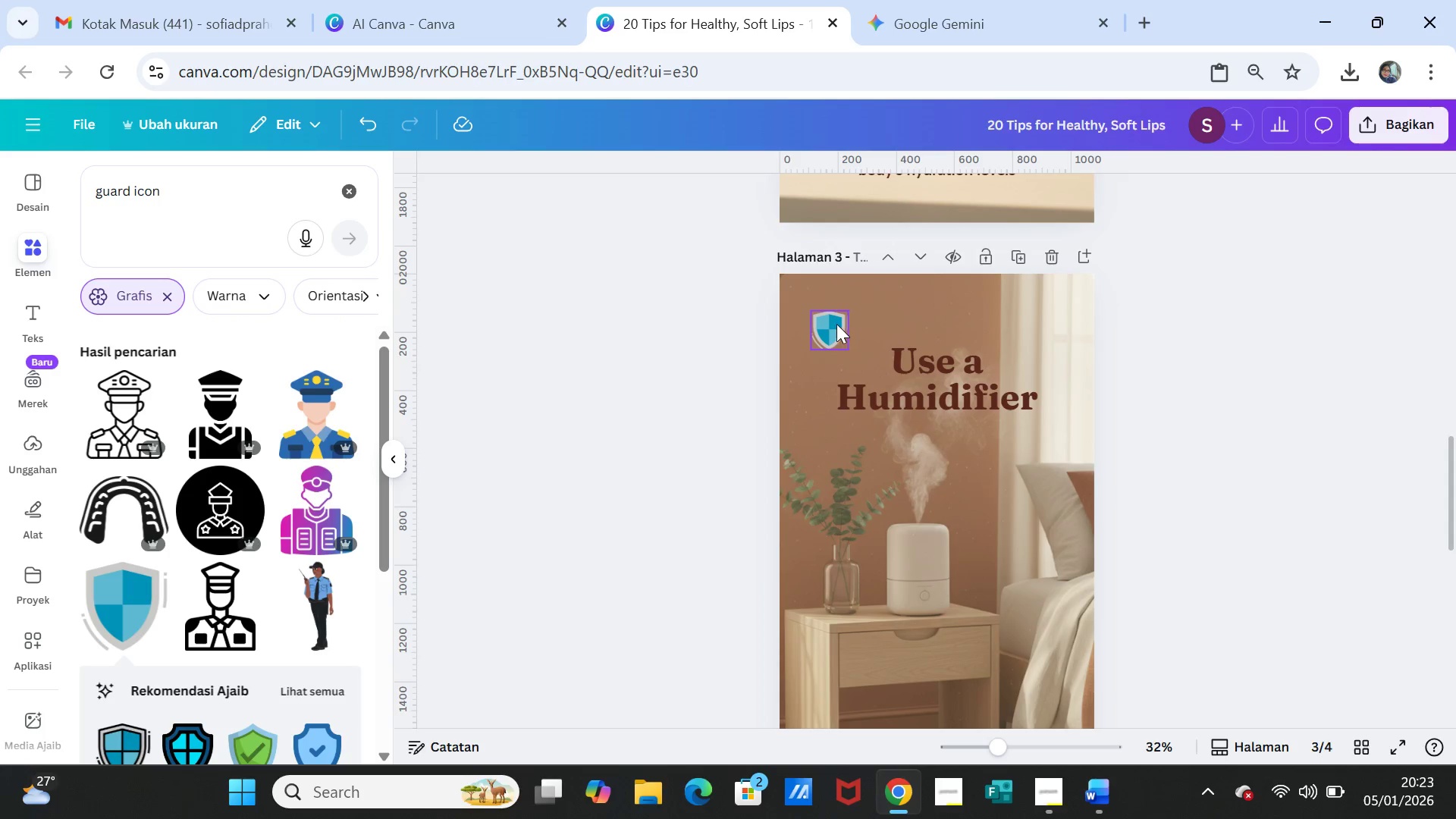 
left_click([833, 324])
 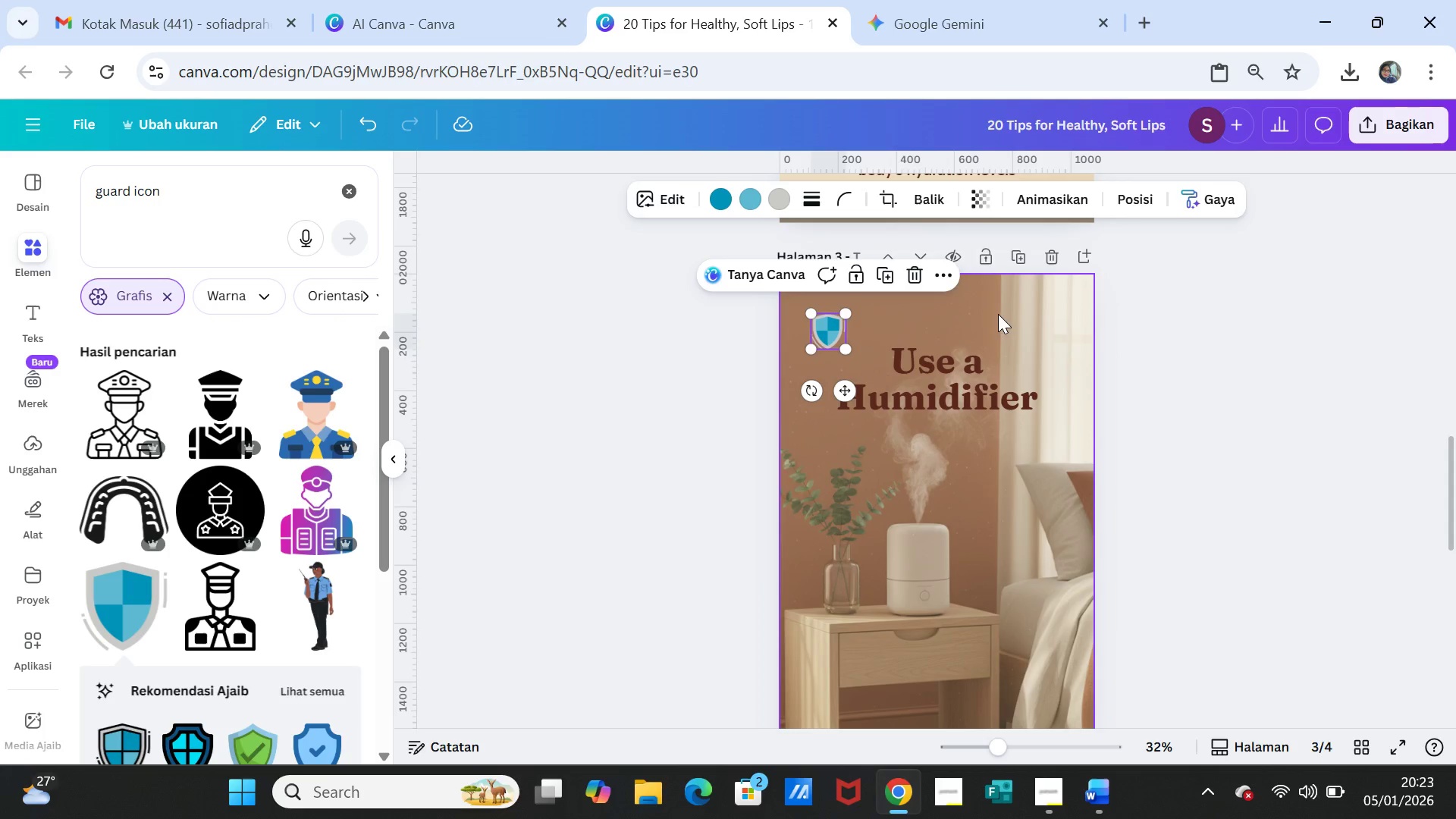 
left_click([1185, 364])
 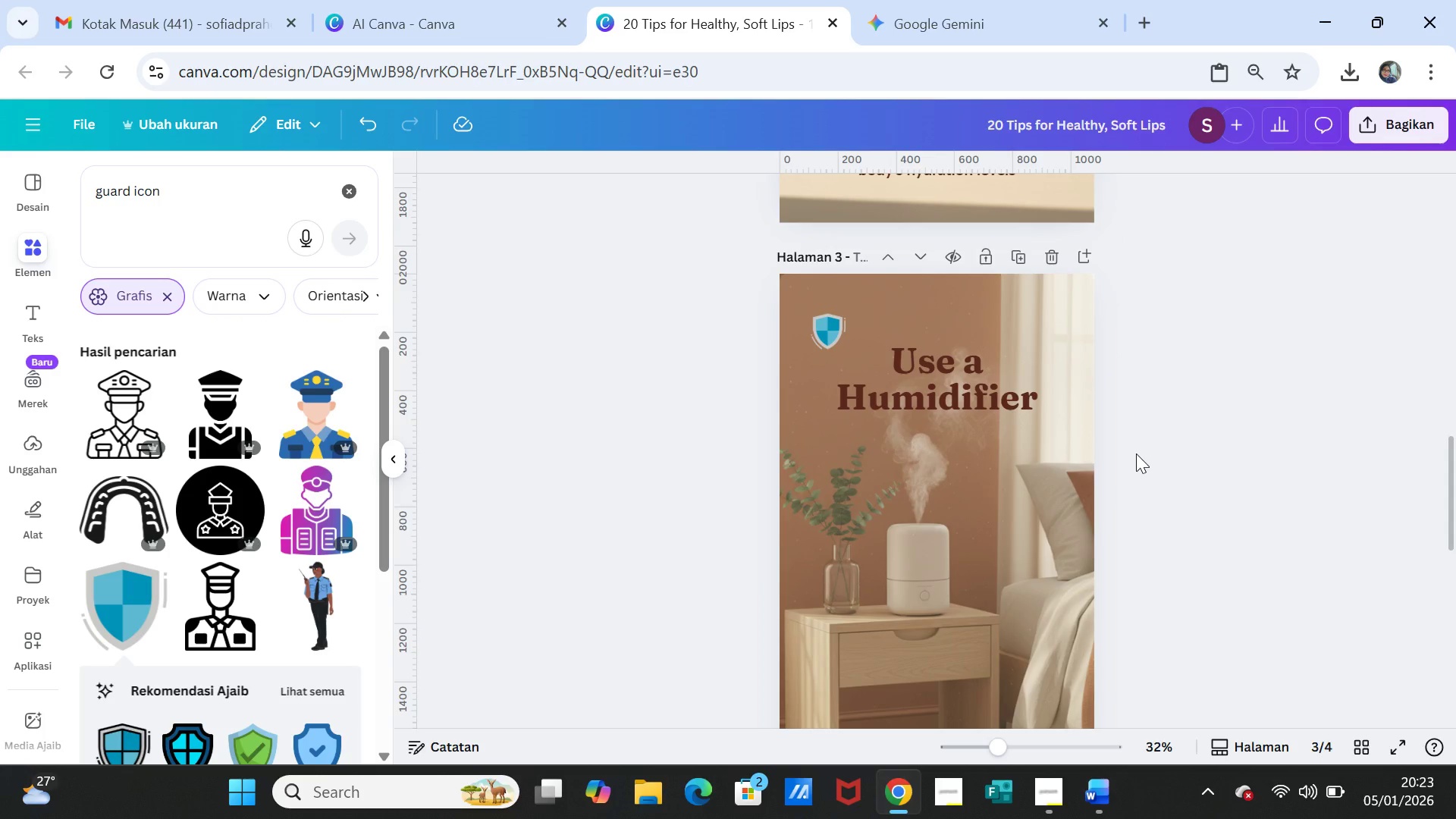 
scroll: coordinate [1136, 453], scroll_direction: up, amount: 5.0
 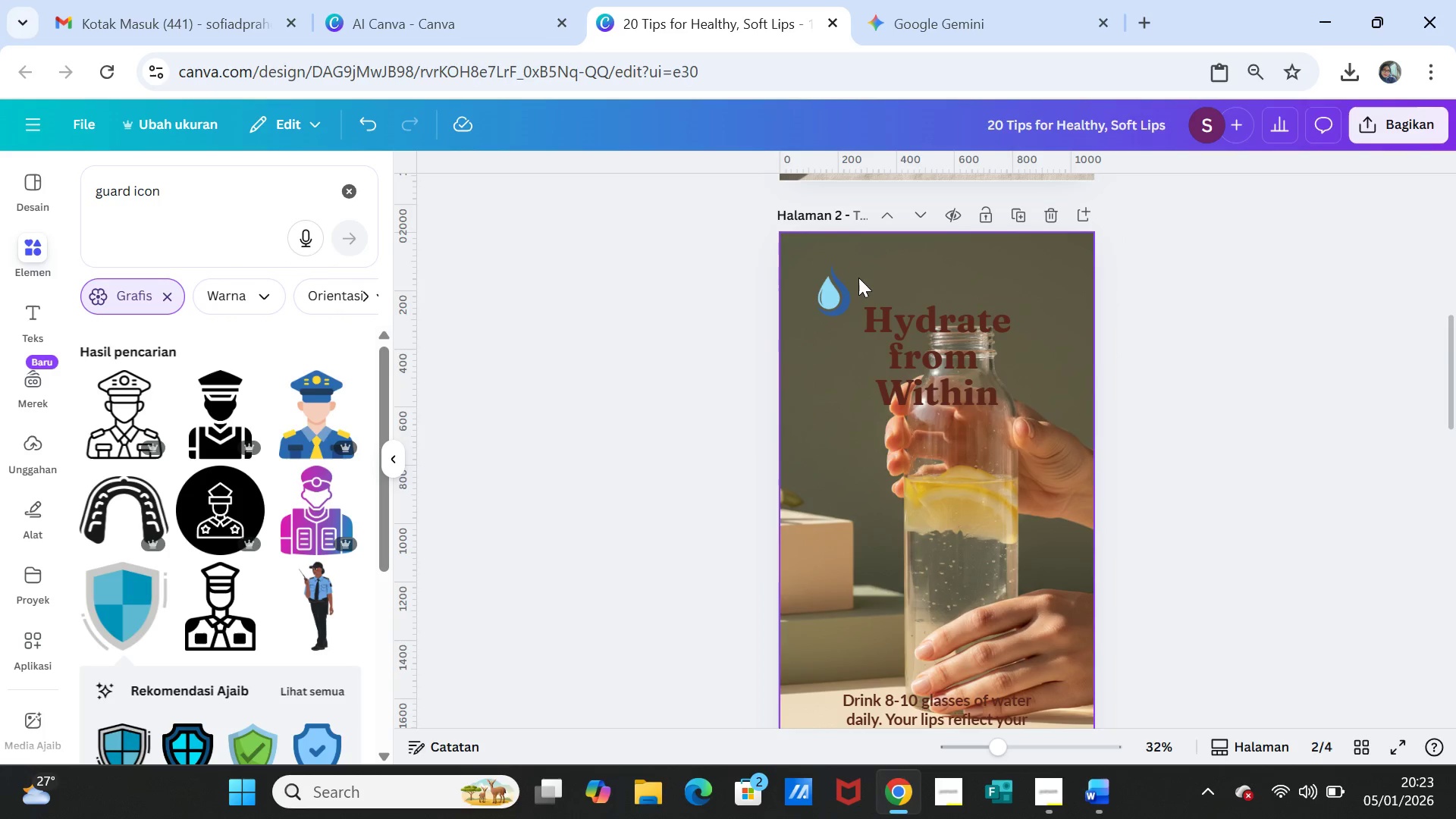 
left_click([844, 288])
 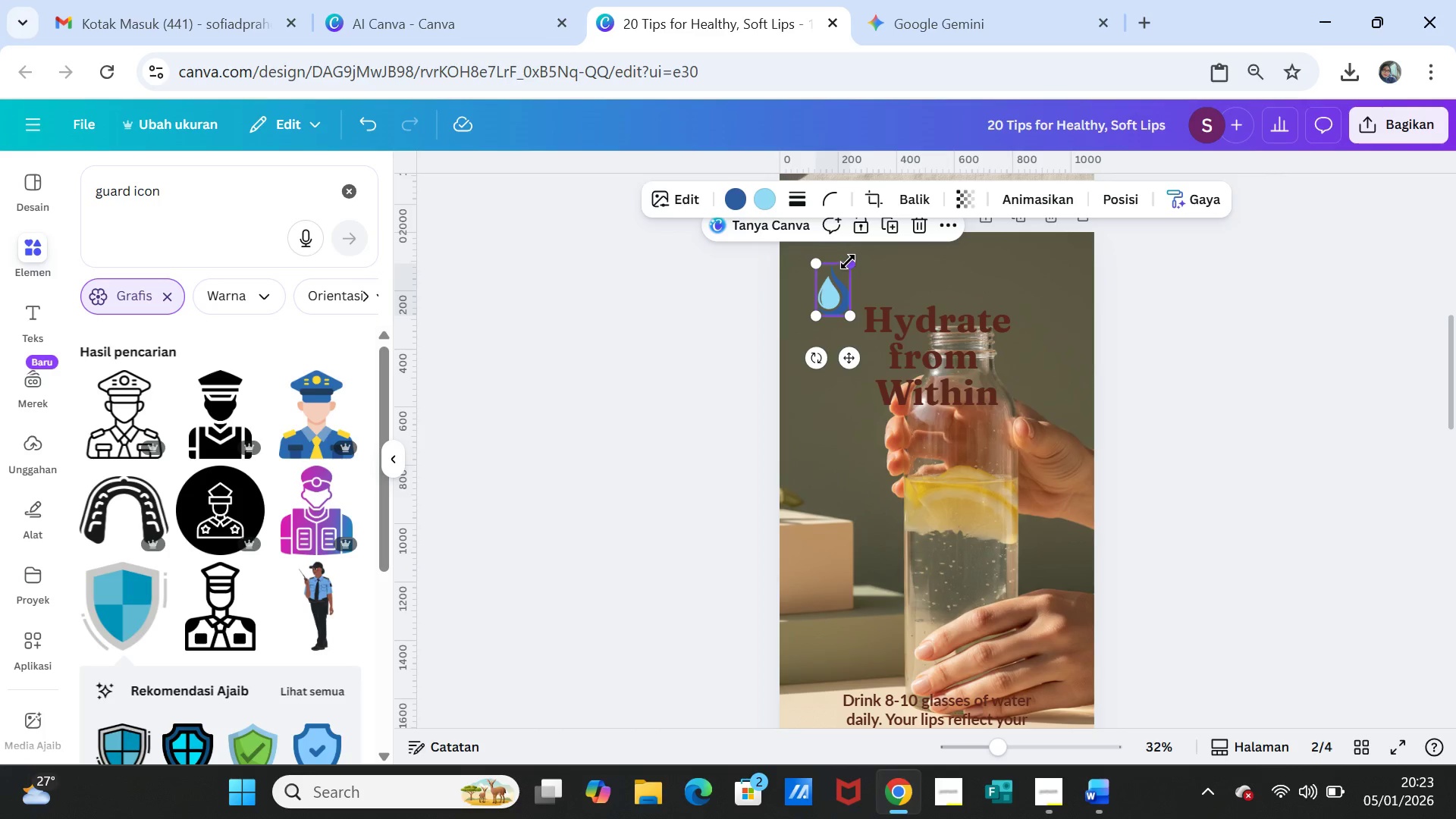 
left_click_drag(start_coordinate=[848, 262], to_coordinate=[846, 268])
 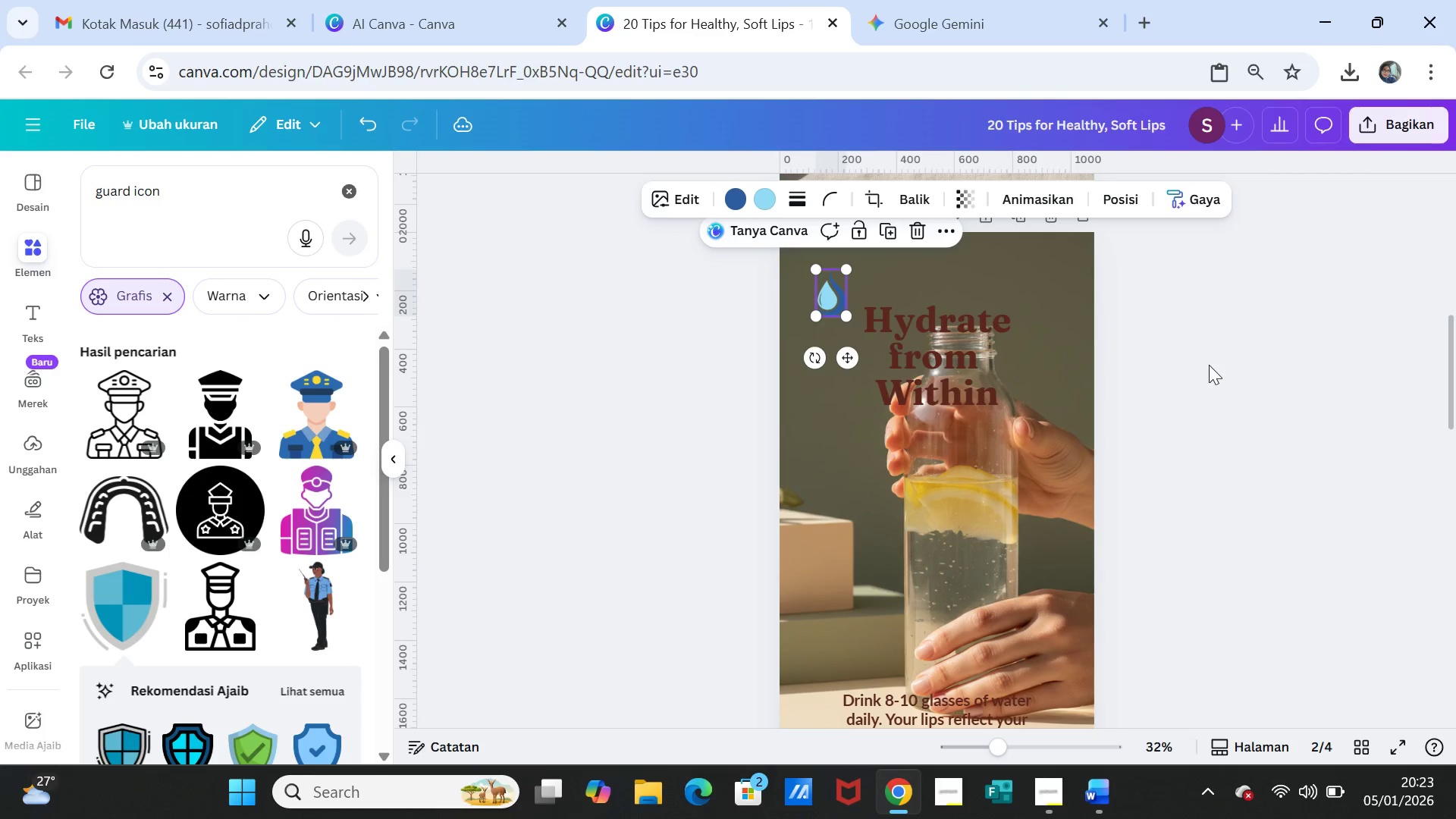 
left_click([1221, 369])
 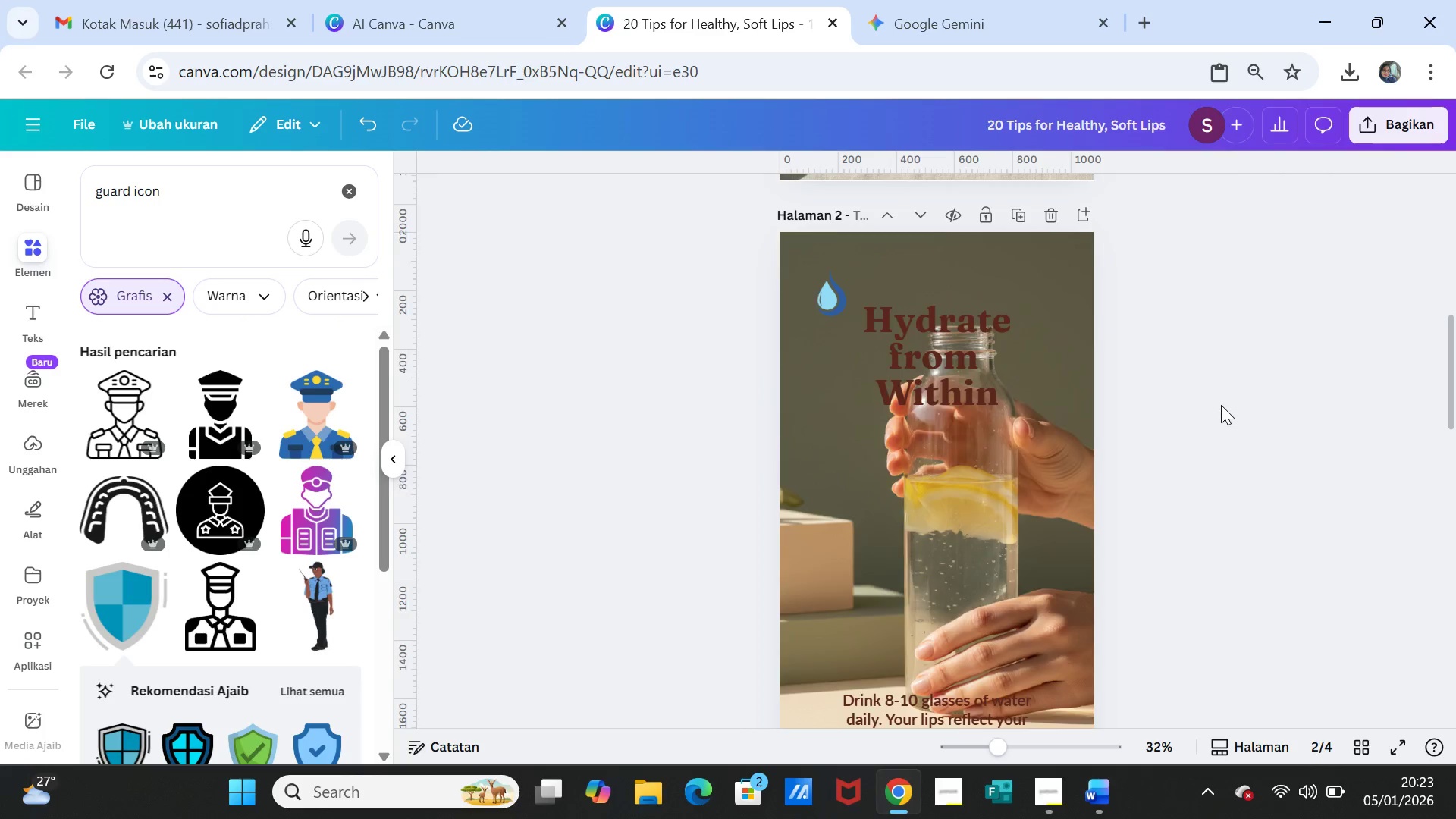 
scroll: coordinate [1220, 405], scroll_direction: up, amount: 7.0
 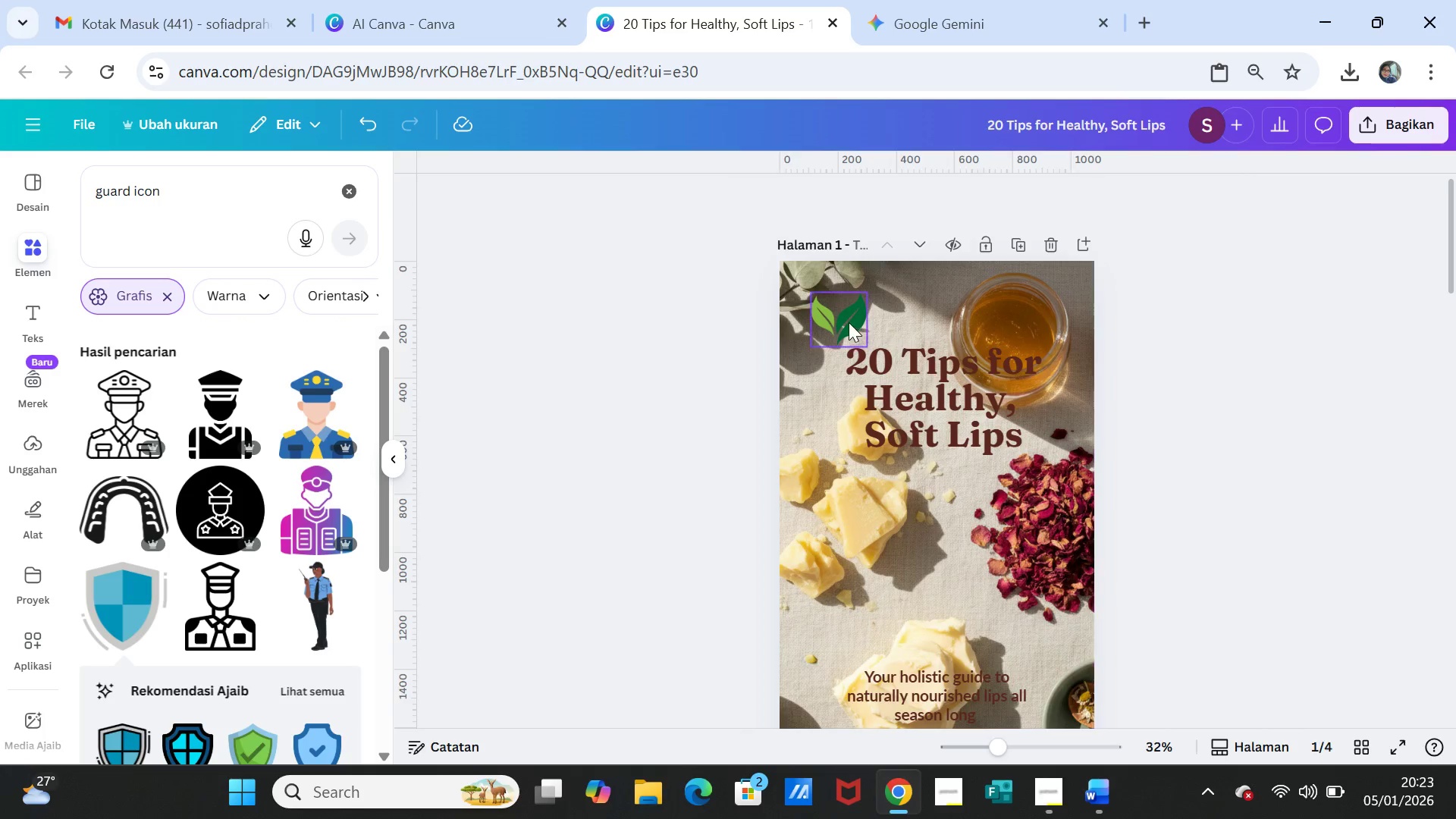 
left_click([845, 318])
 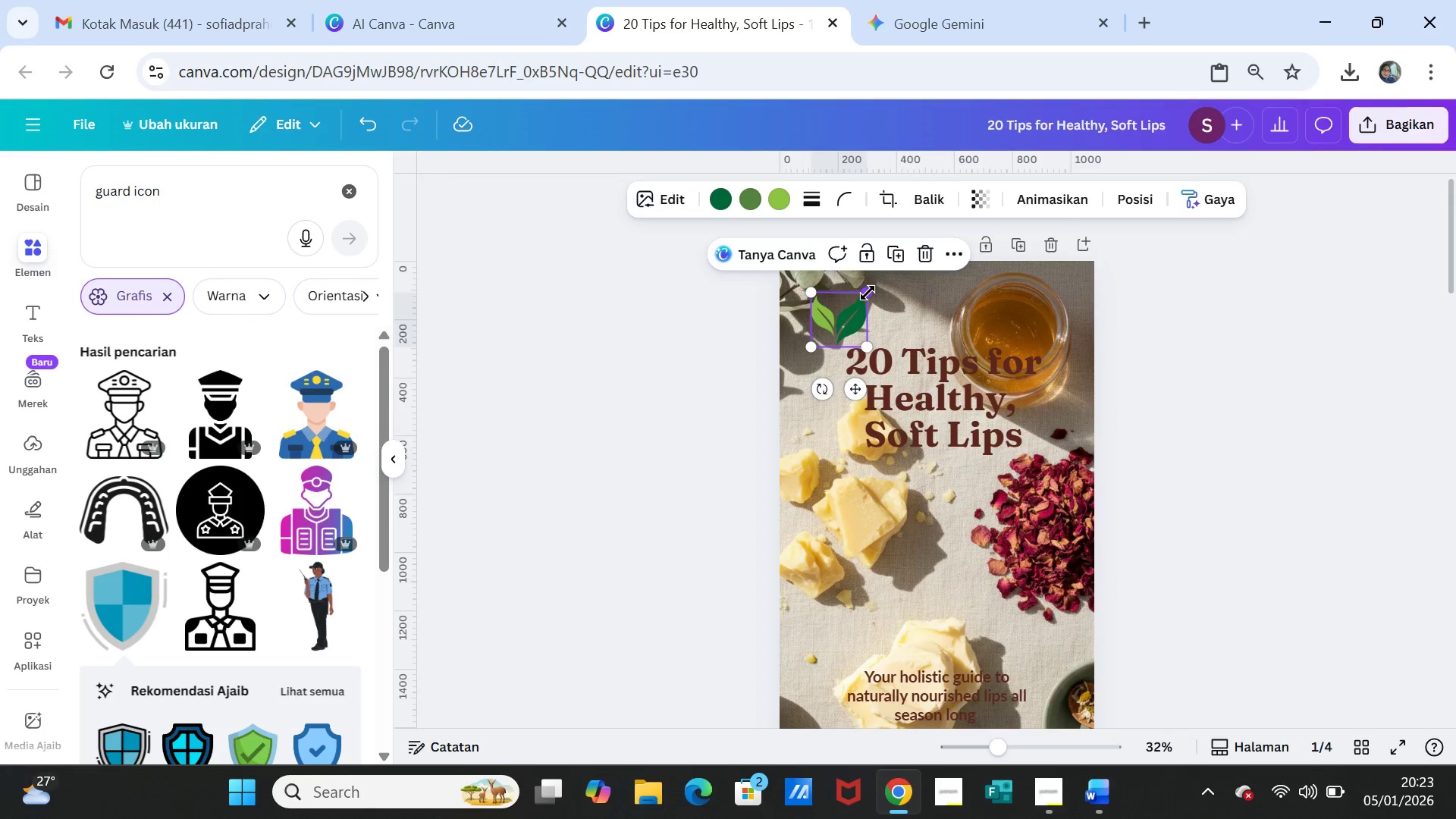 
left_click_drag(start_coordinate=[868, 293], to_coordinate=[862, 297])
 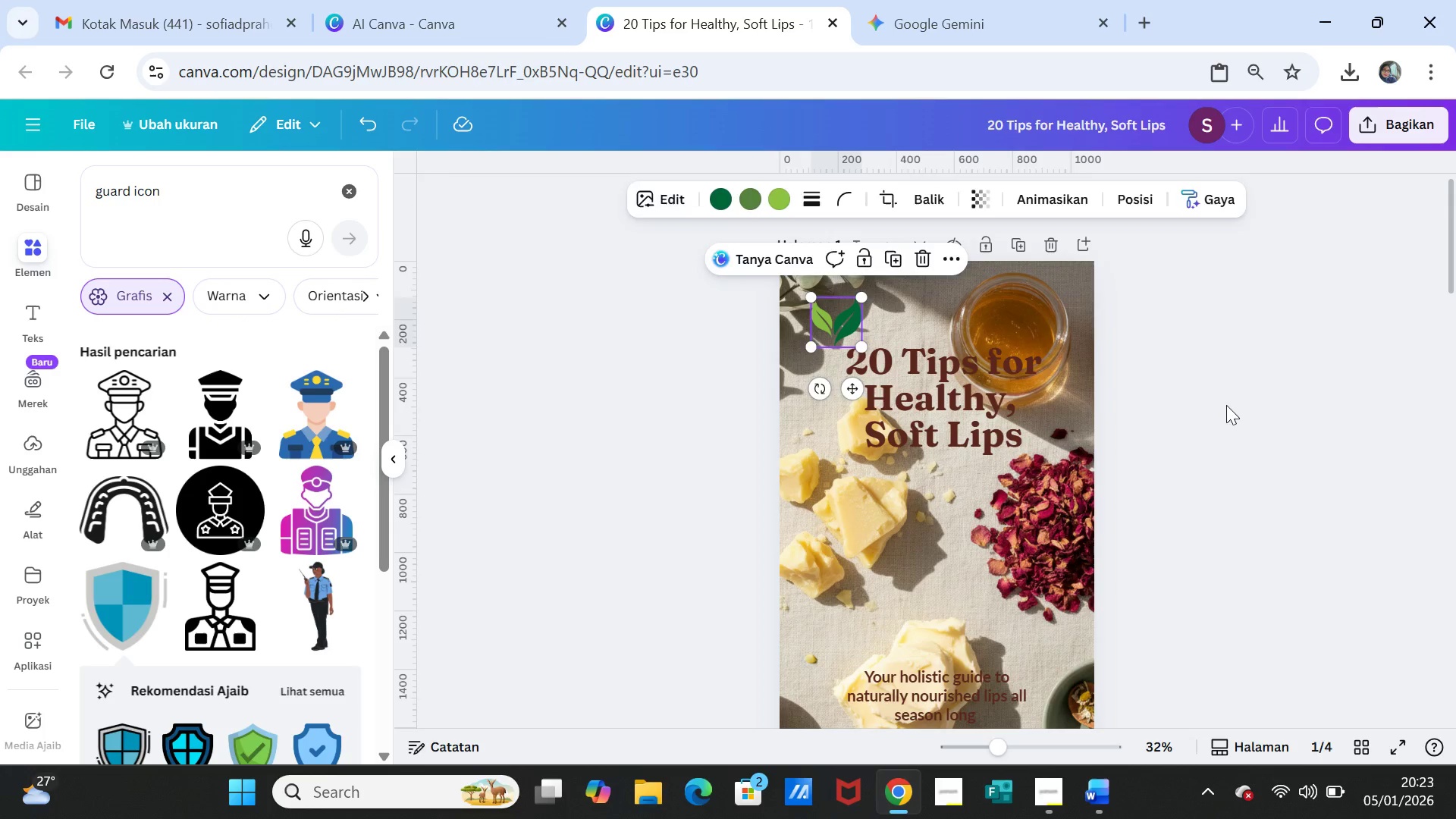 
left_click([1226, 405])
 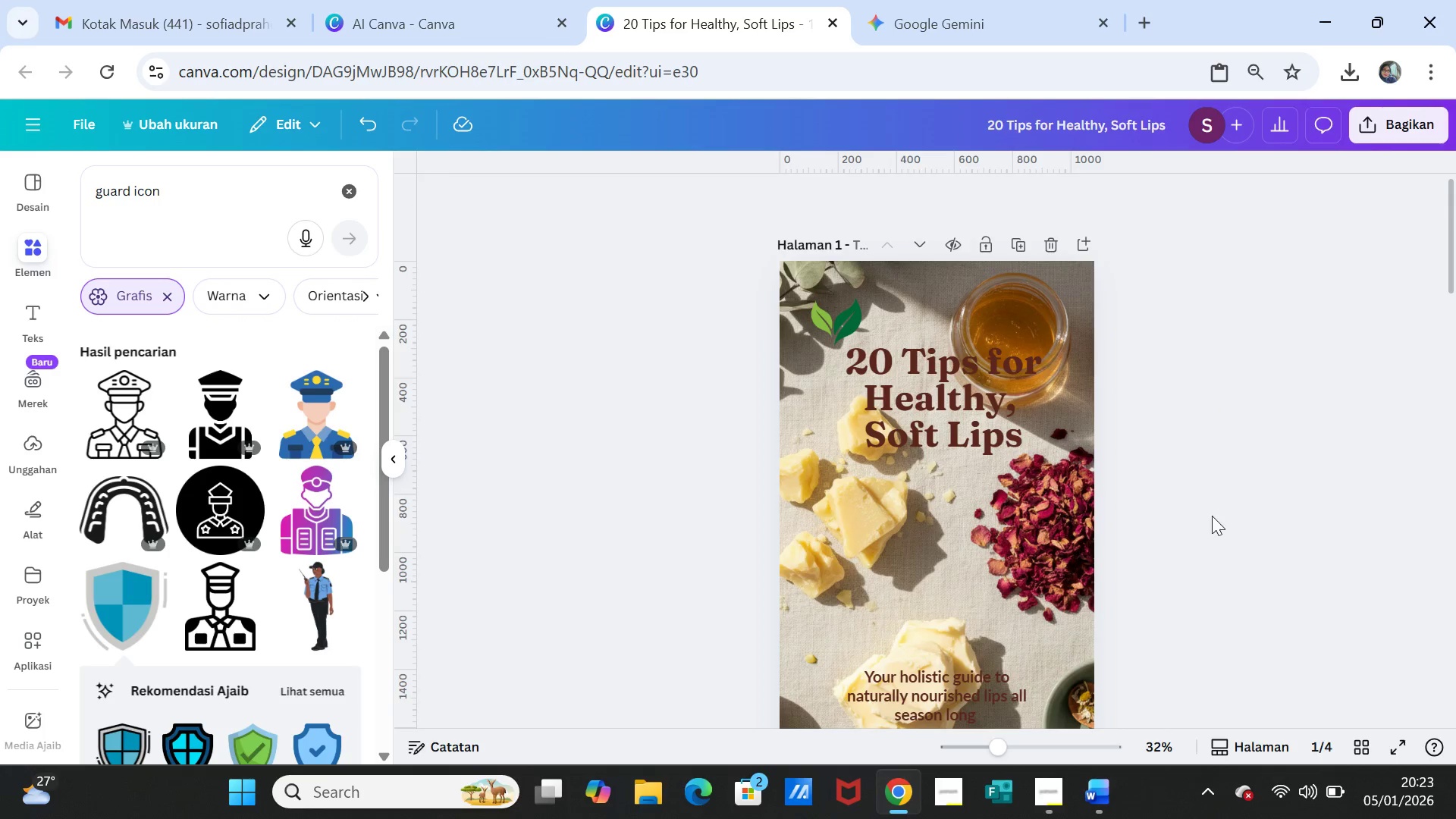 
scroll: coordinate [1200, 533], scroll_direction: down, amount: 17.0
 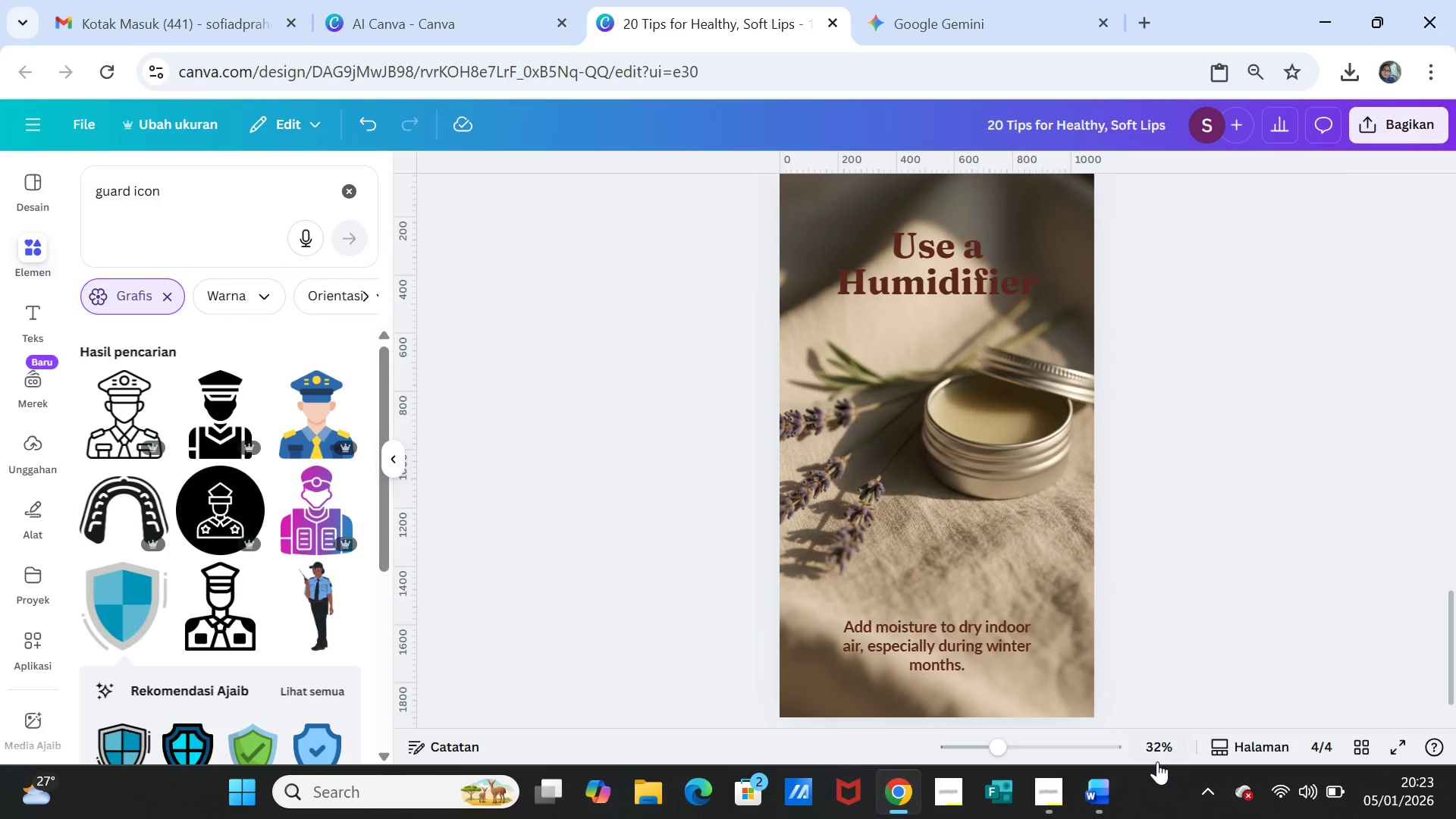 
left_click([1106, 799])
 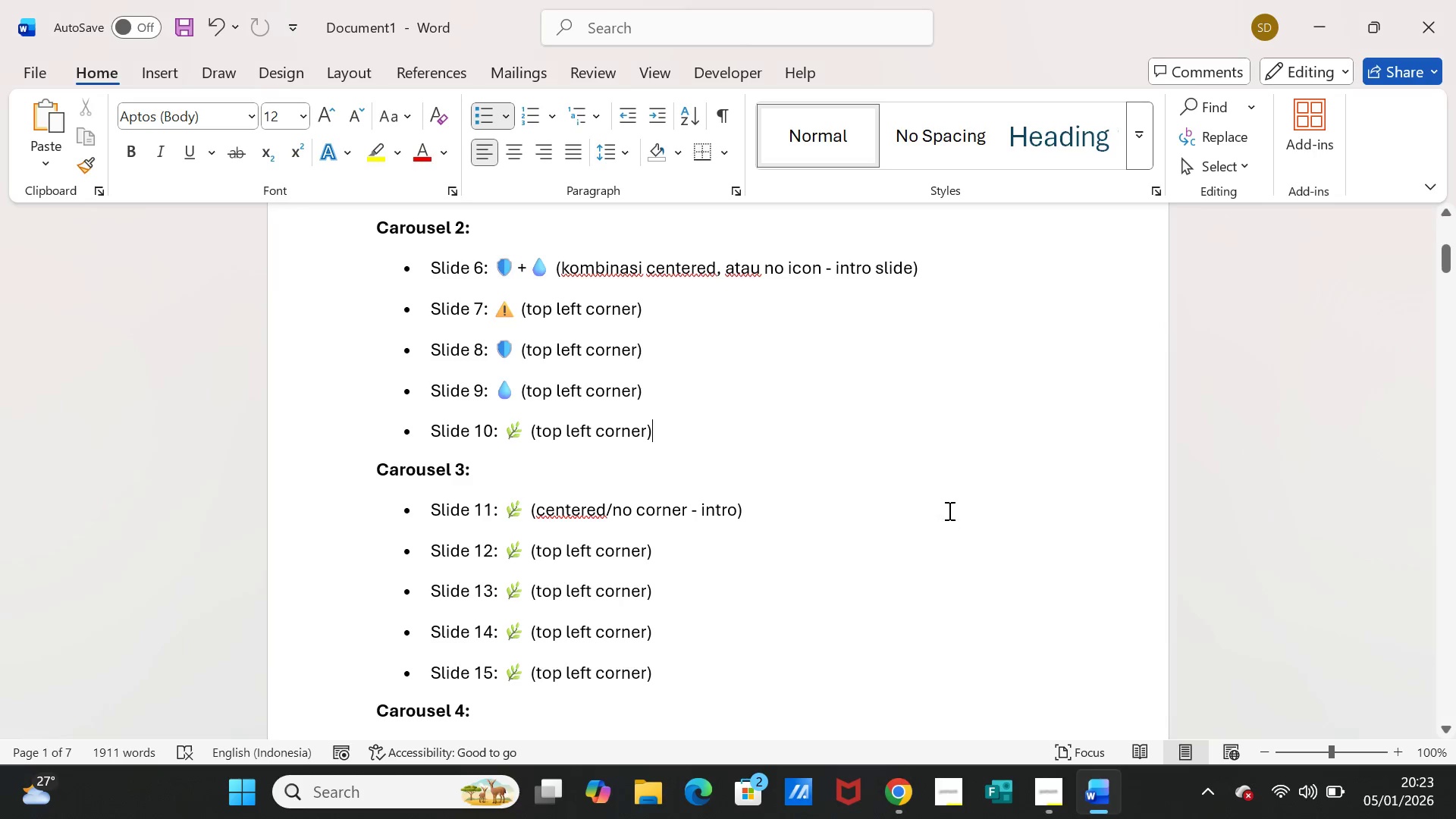 
scroll: coordinate [961, 510], scroll_direction: up, amount: 7.0
 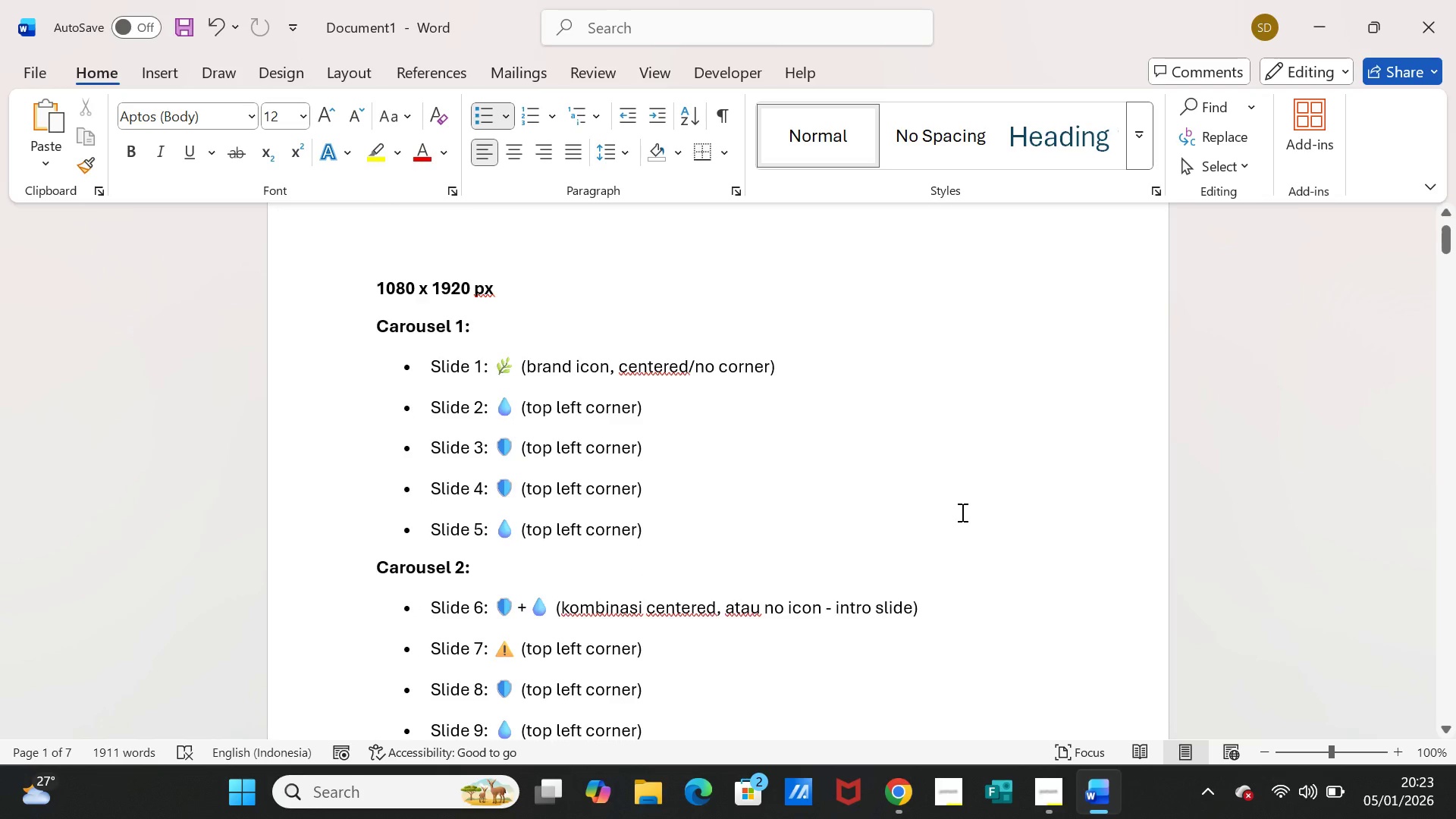 
scroll: coordinate [961, 512], scroll_direction: down, amount: 1.0
 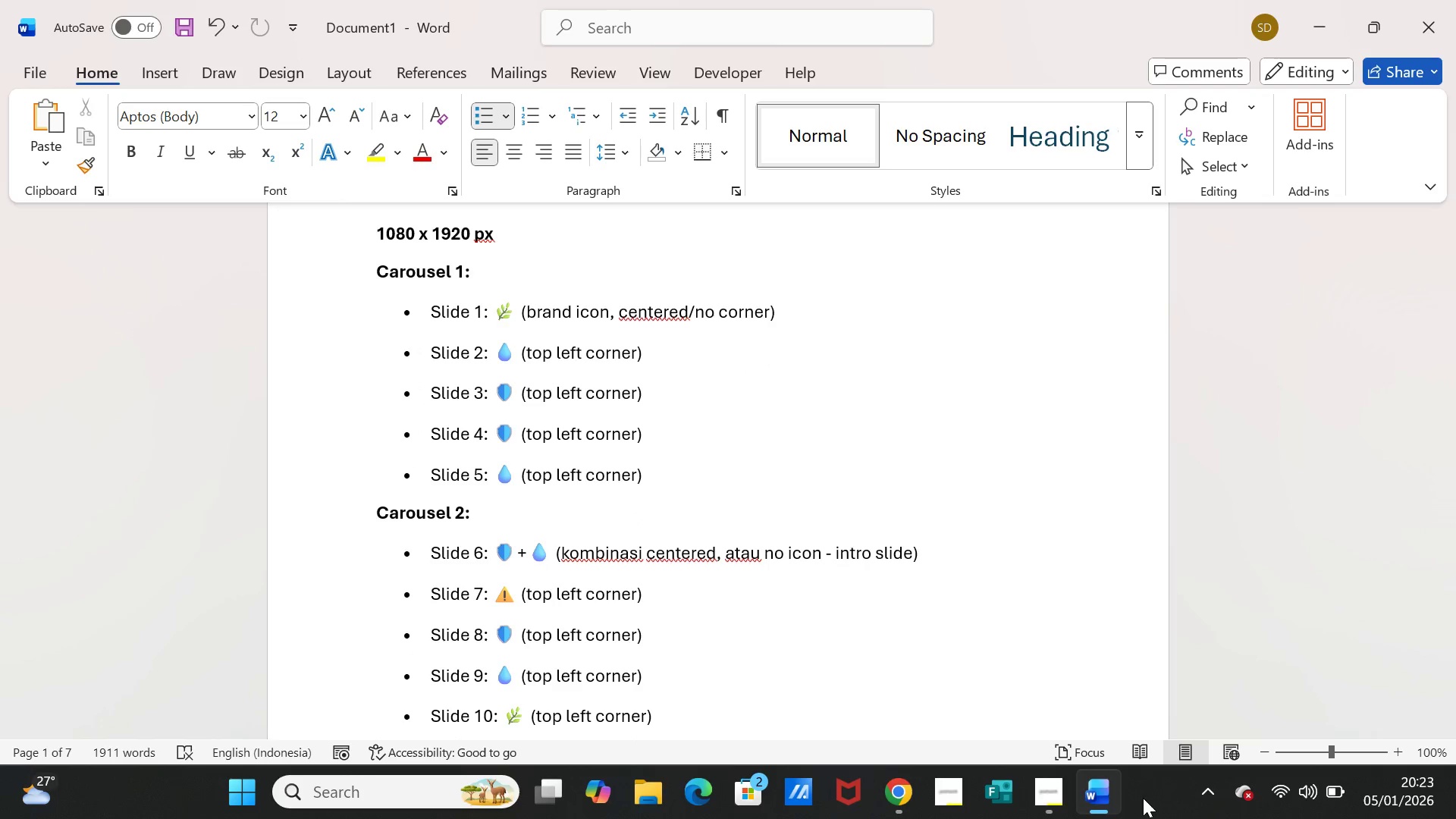 
left_click([1104, 794])
 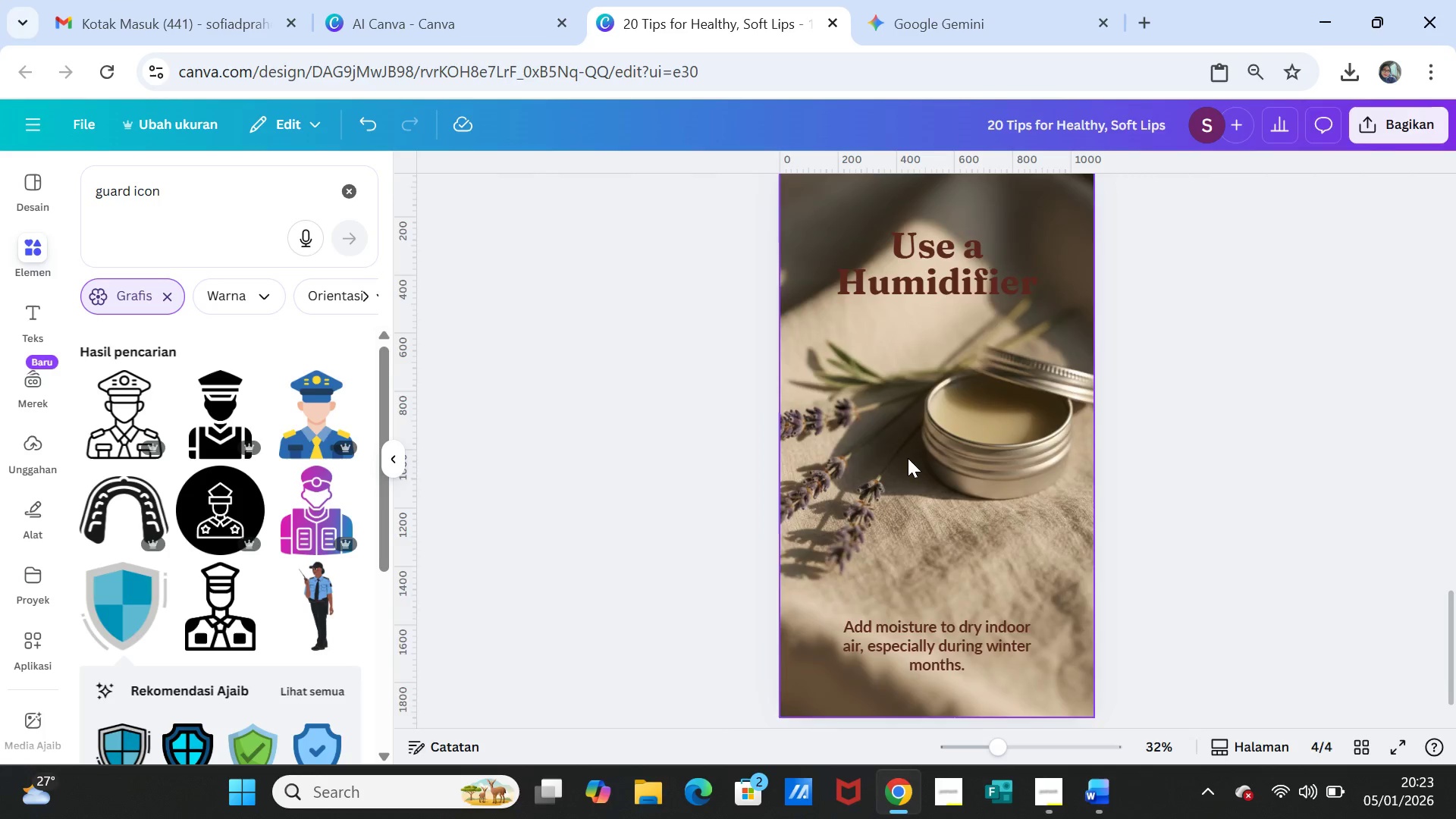 
scroll: coordinate [915, 452], scroll_direction: up, amount: 8.0
 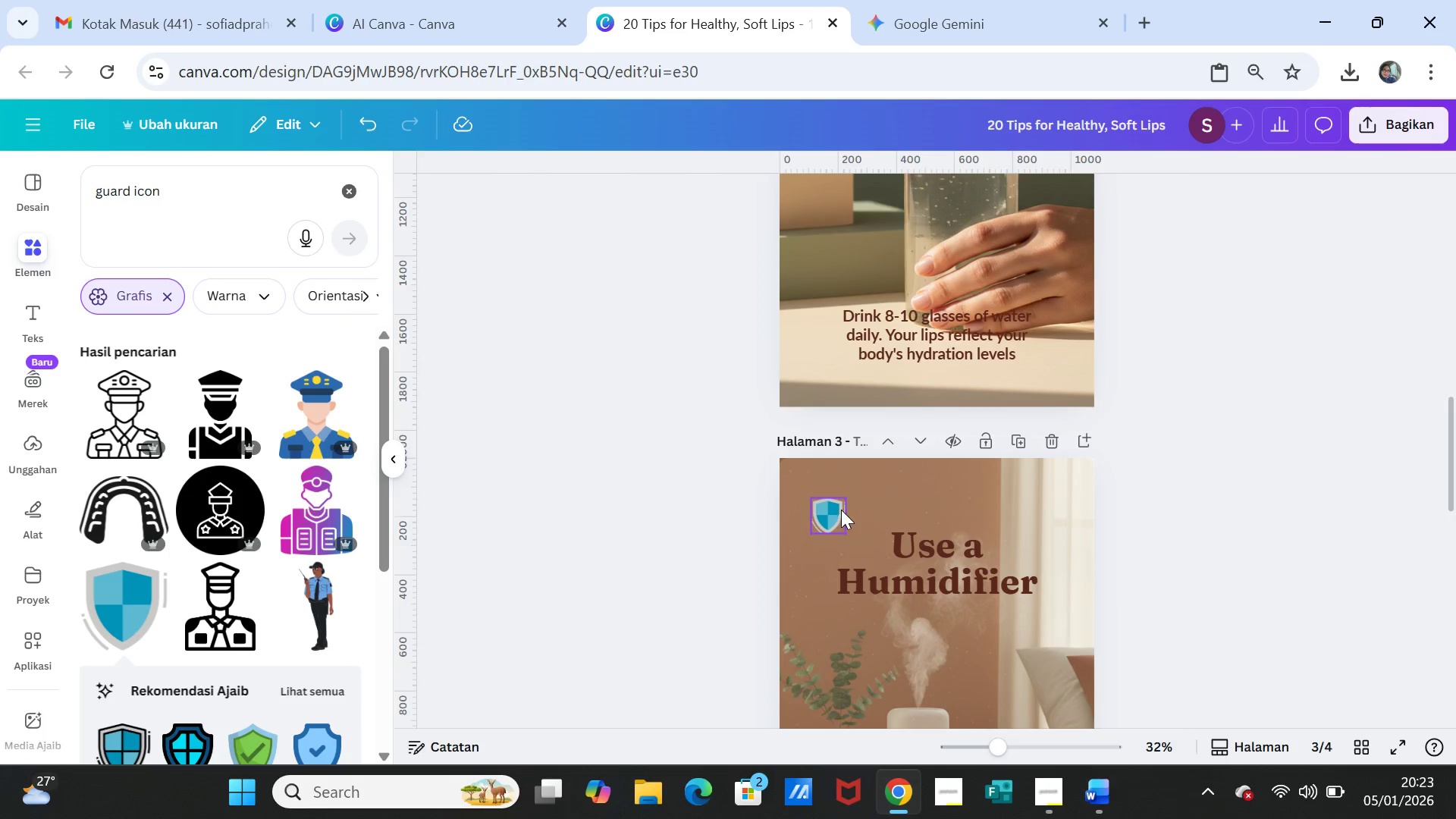 
left_click([833, 513])
 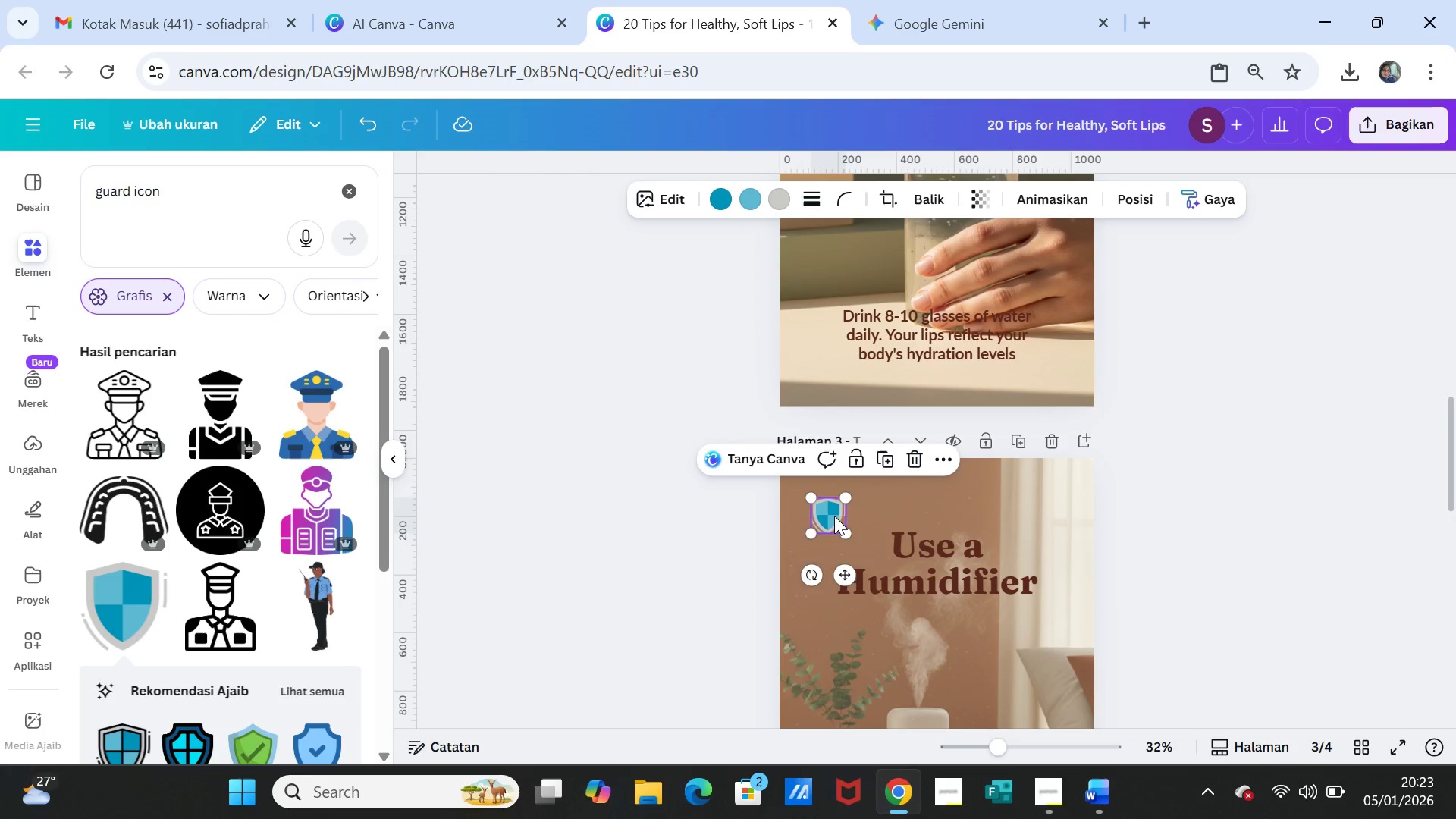 
right_click([829, 519])
 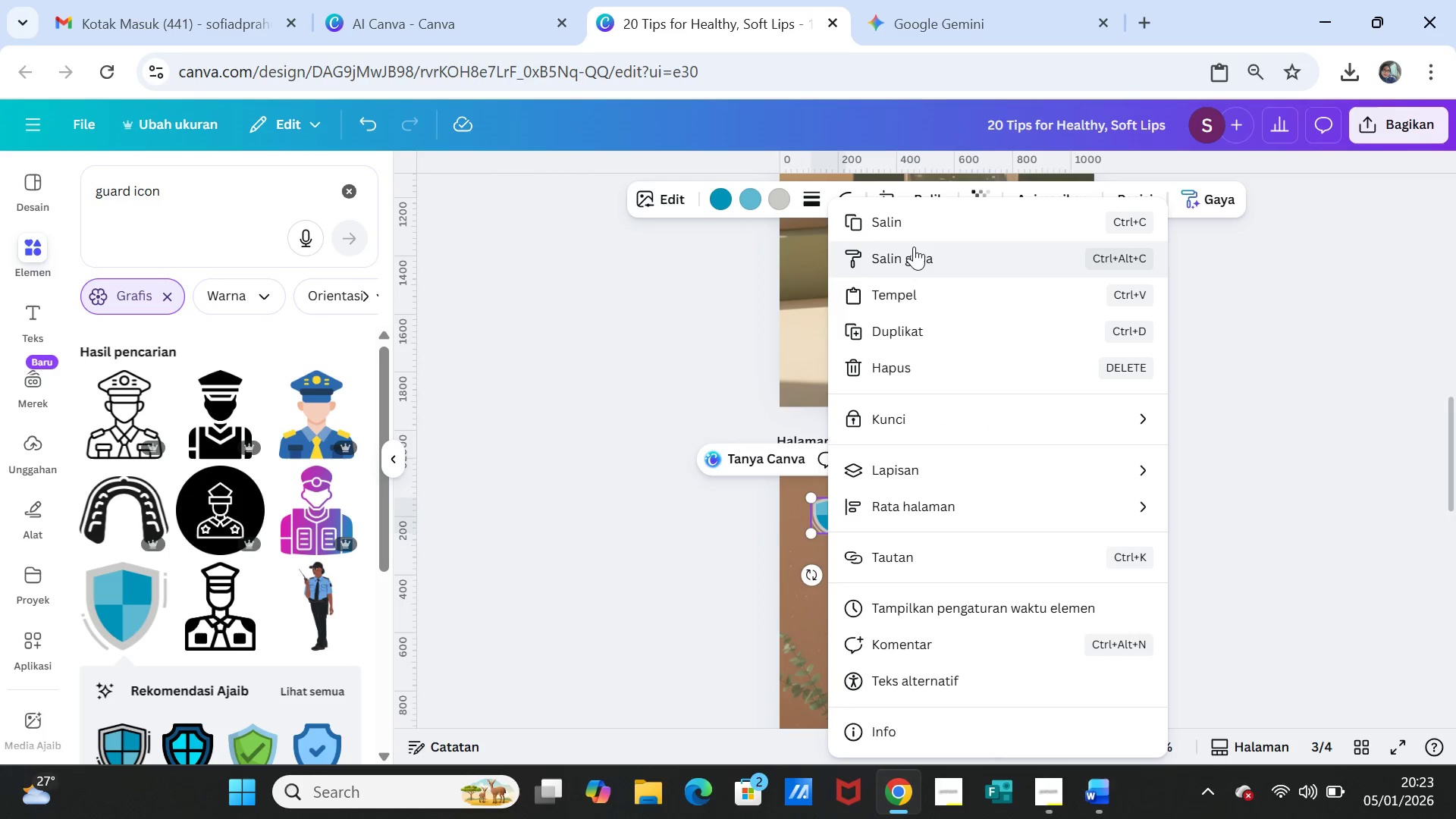 
left_click([914, 227])
 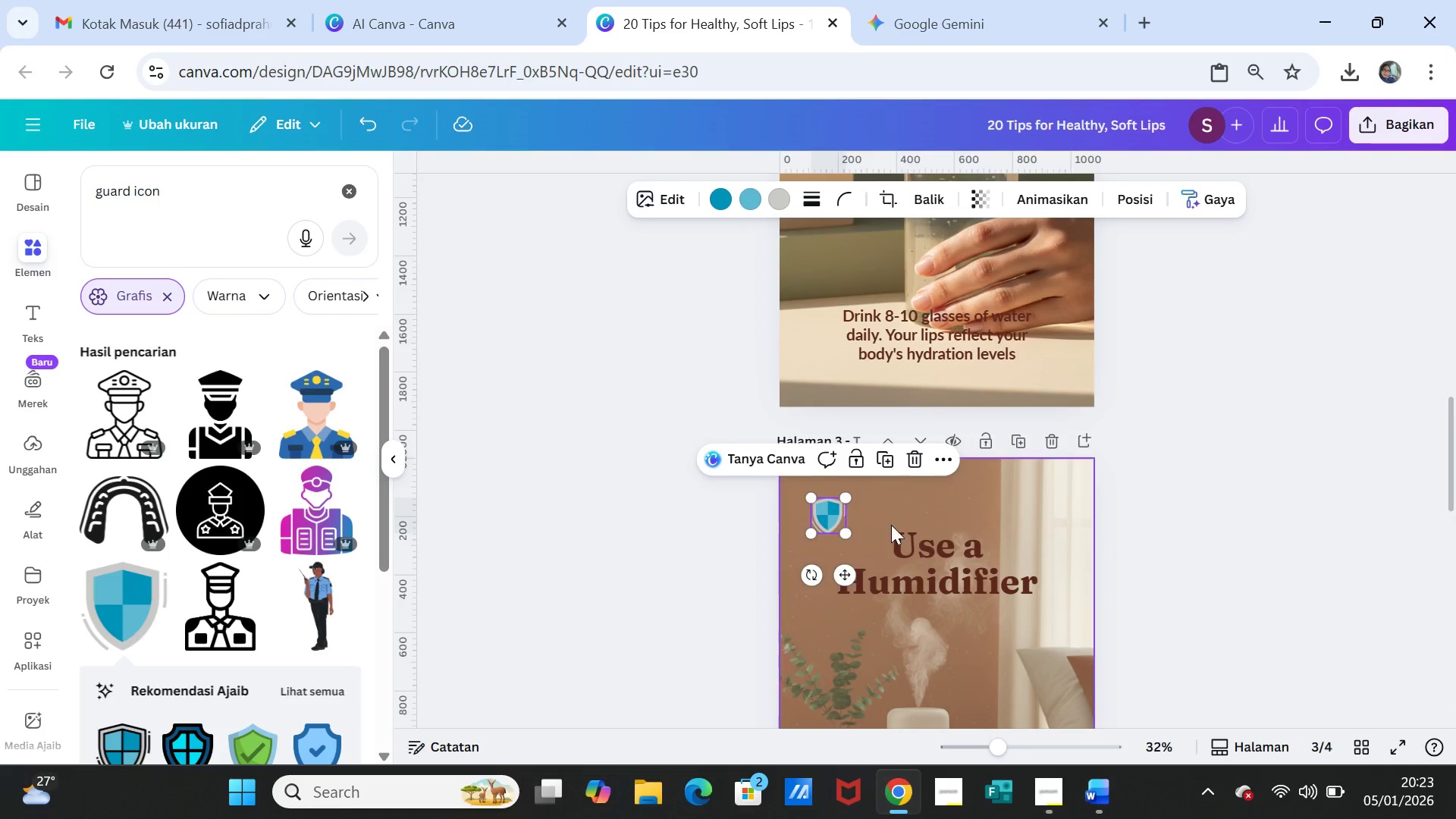 
scroll: coordinate [886, 557], scroll_direction: down, amount: 6.0
 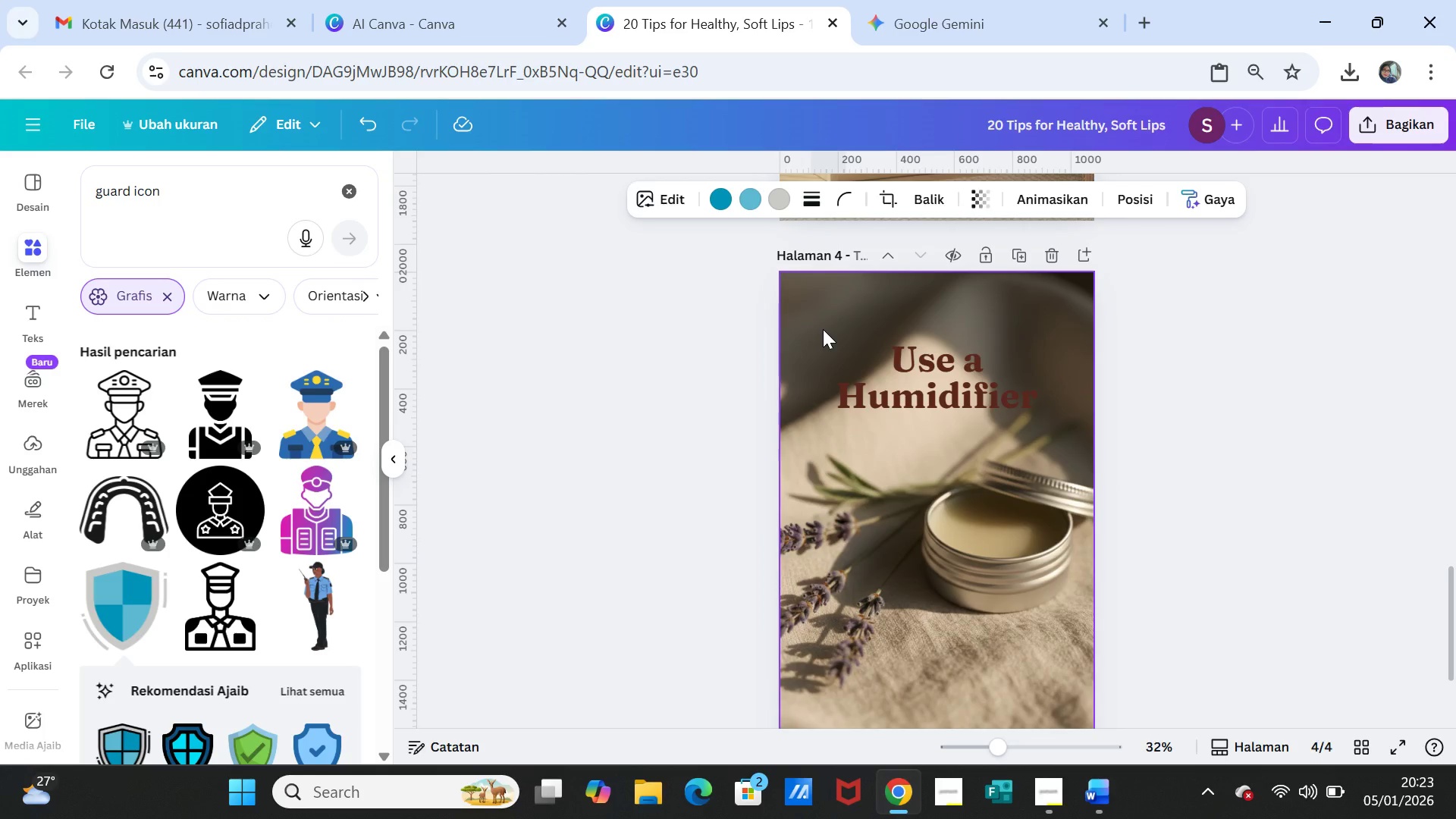 
left_click([823, 329])
 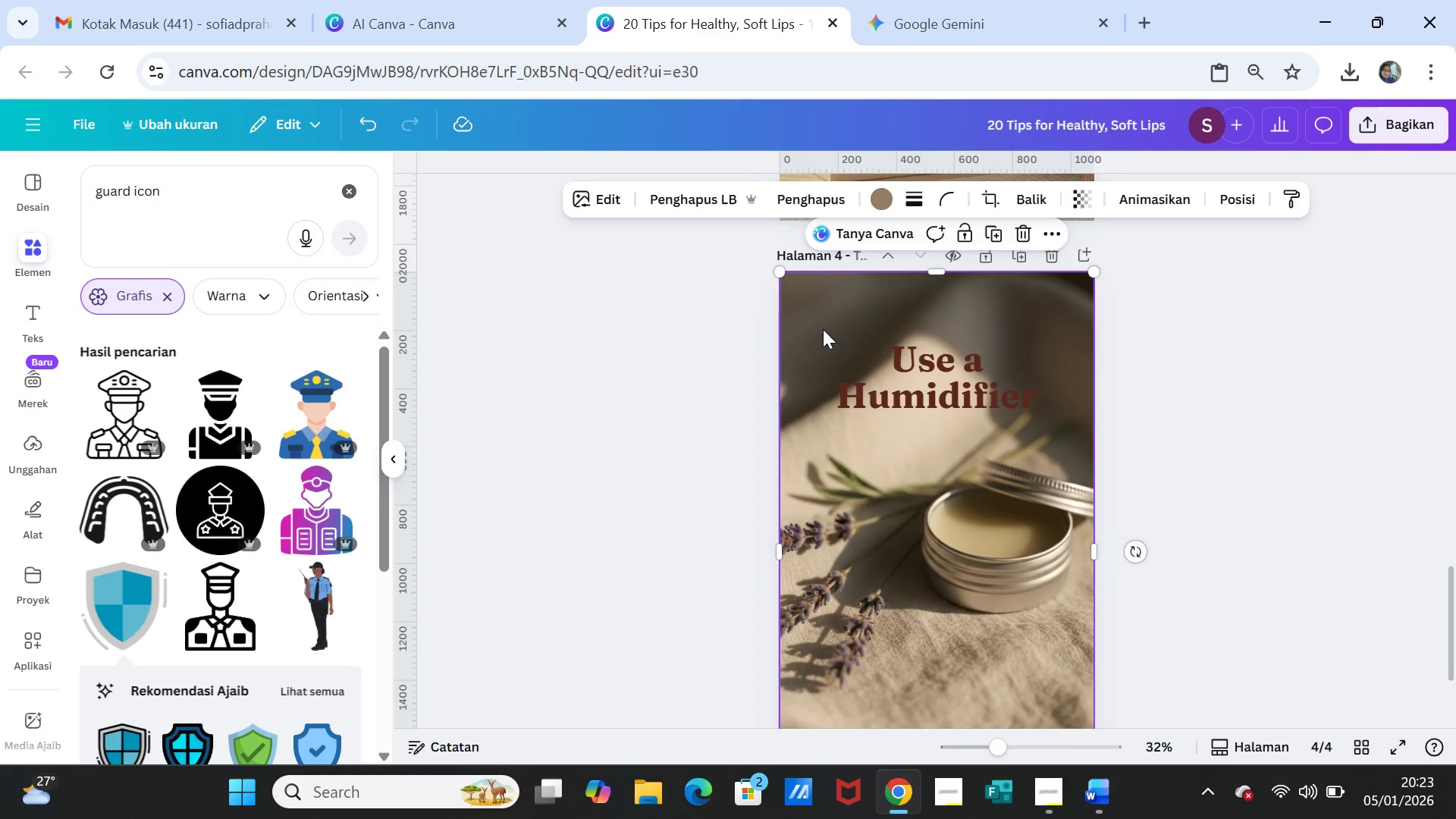 
right_click([823, 329])
 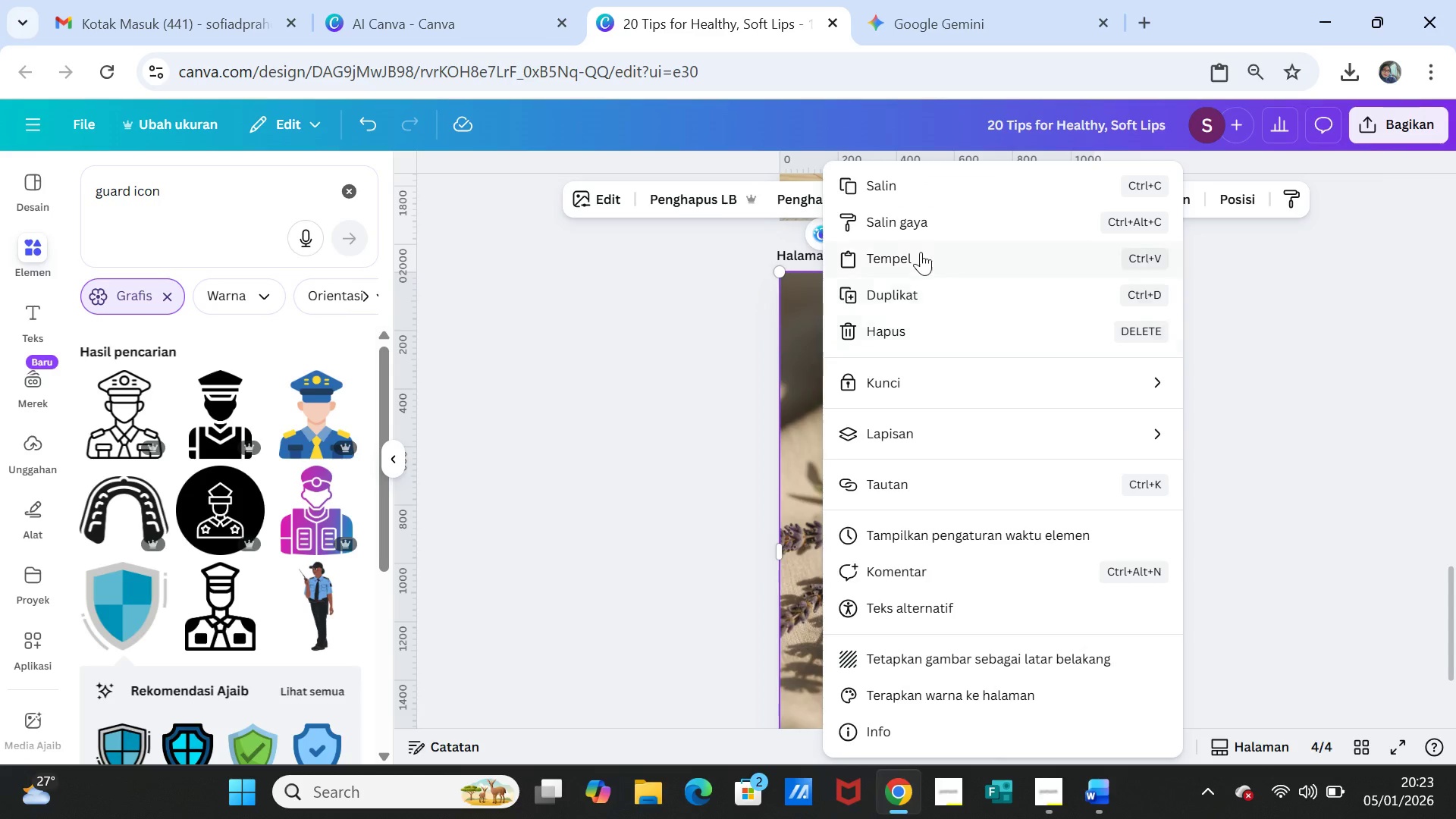 
left_click([921, 249])
 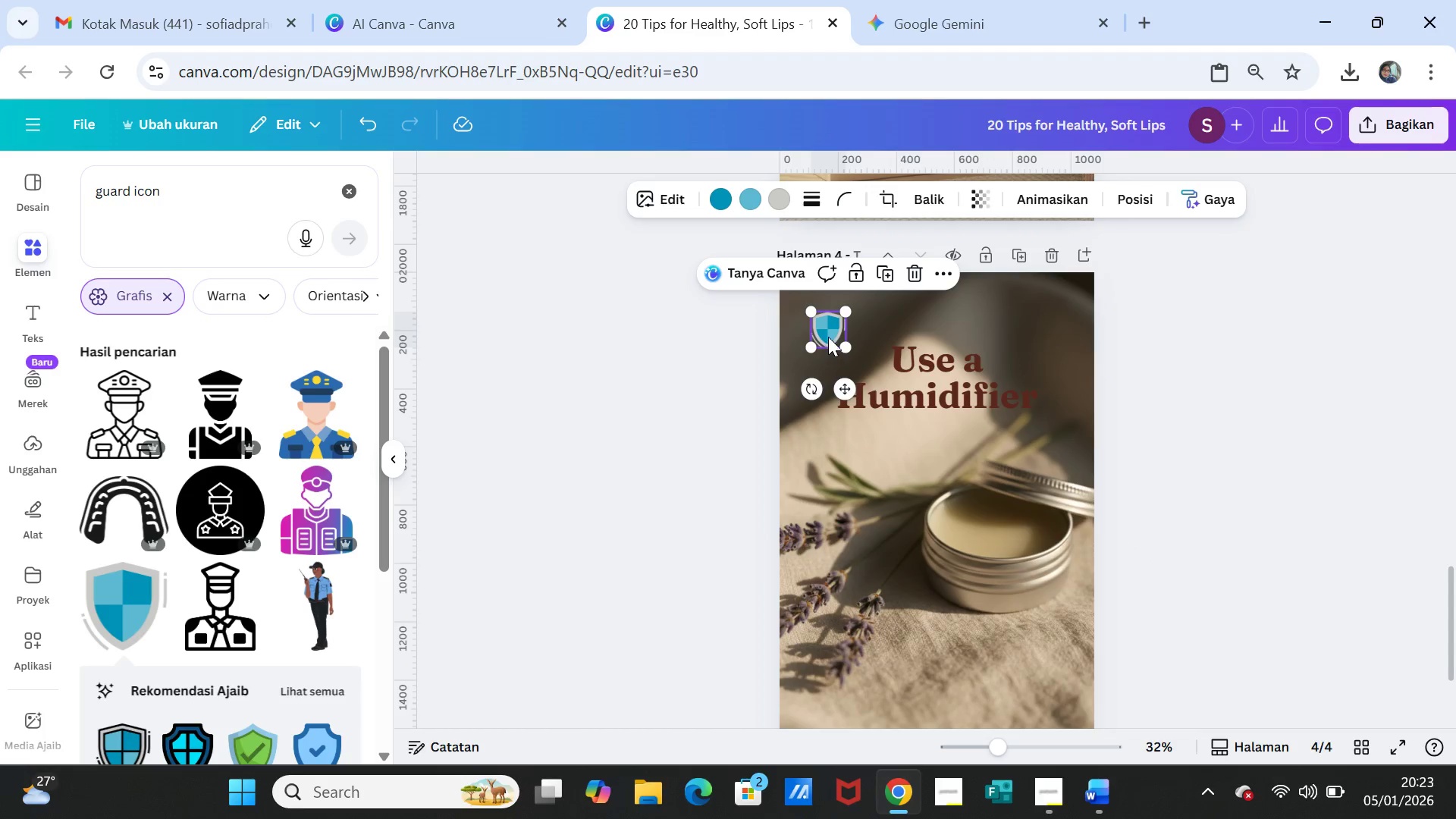 
left_click_drag(start_coordinate=[828, 333], to_coordinate=[833, 331])
 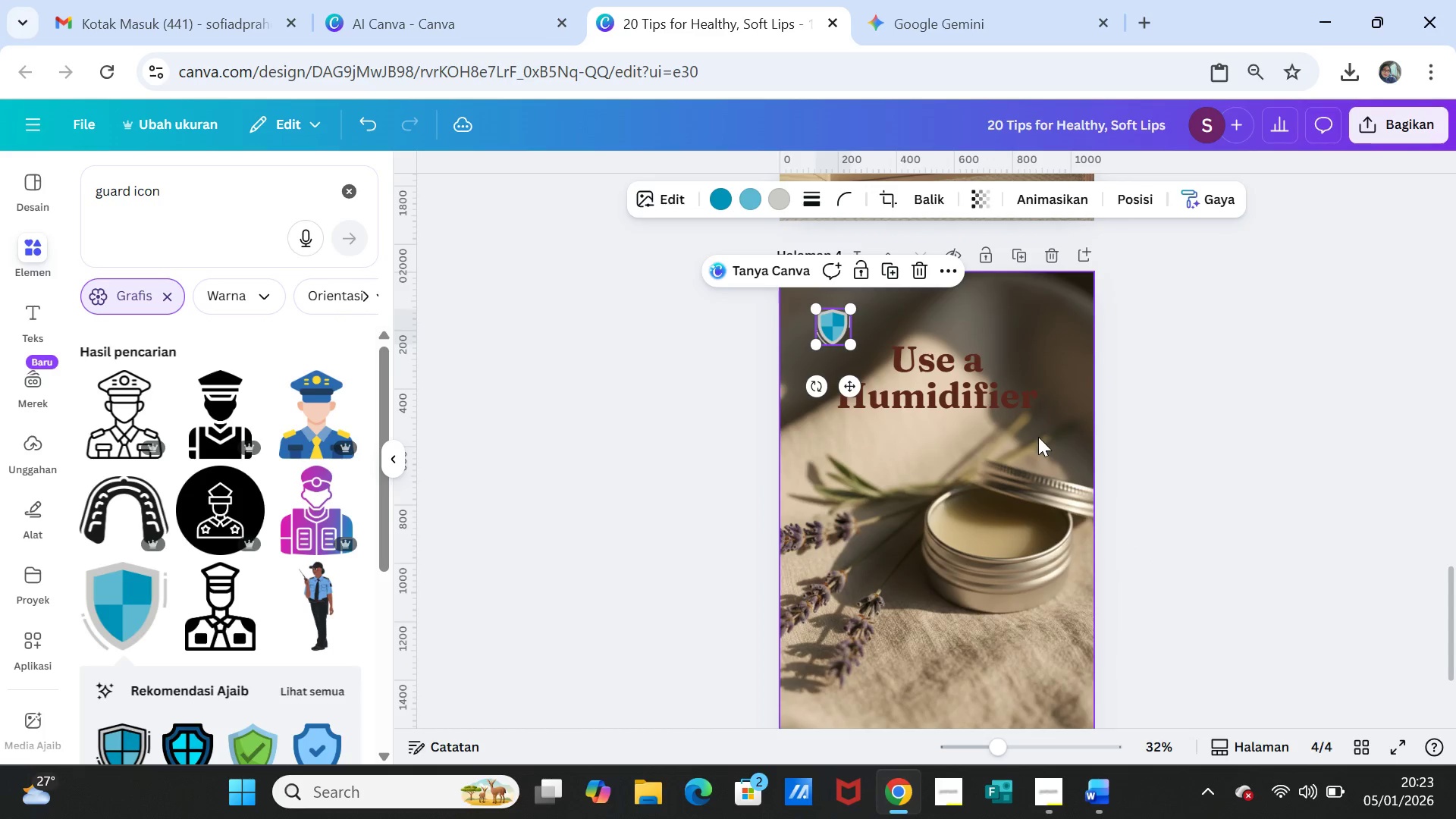 
scroll: coordinate [1038, 437], scroll_direction: up, amount: 1.0
 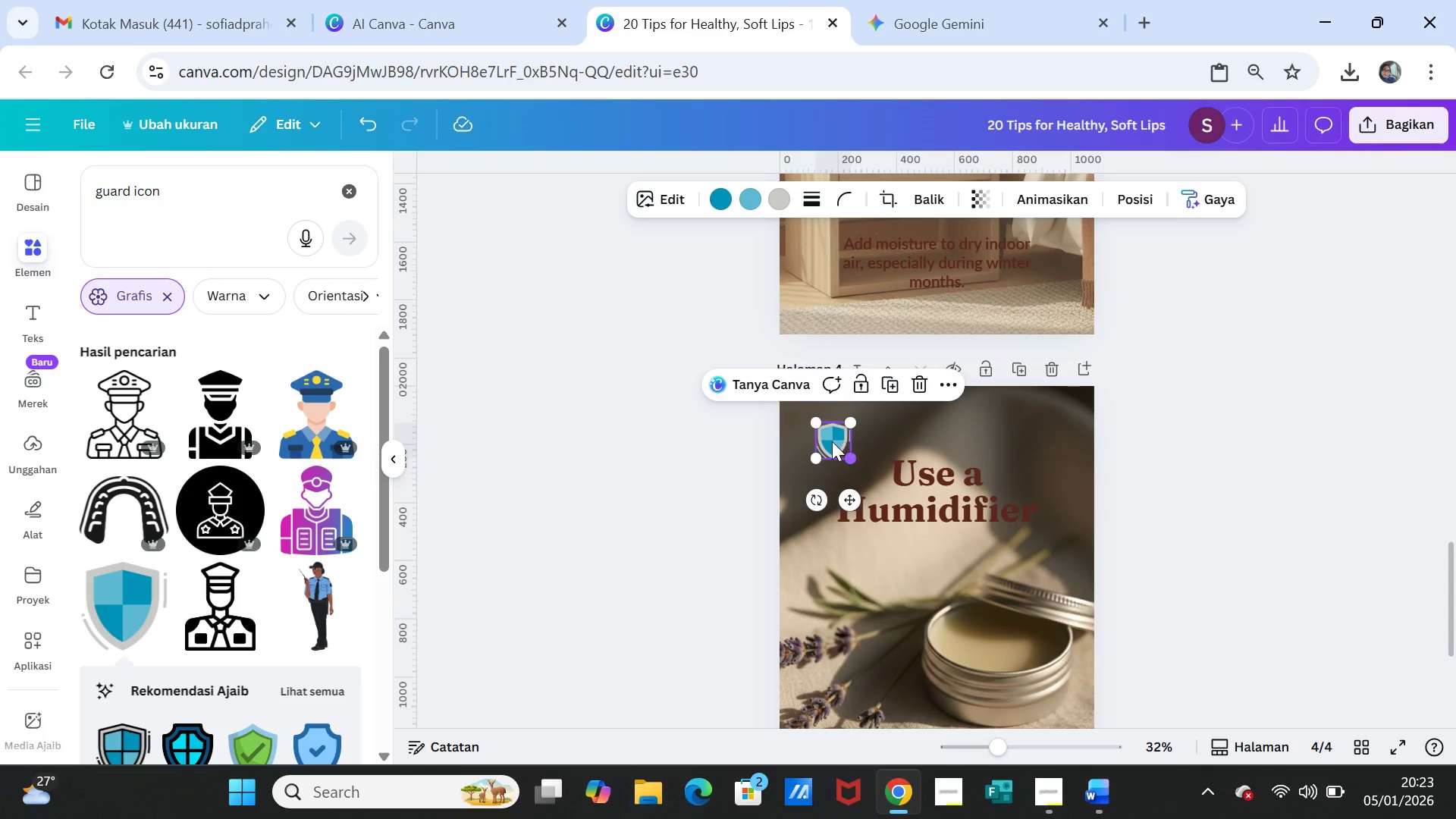 
left_click_drag(start_coordinate=[831, 441], to_coordinate=[827, 438])
 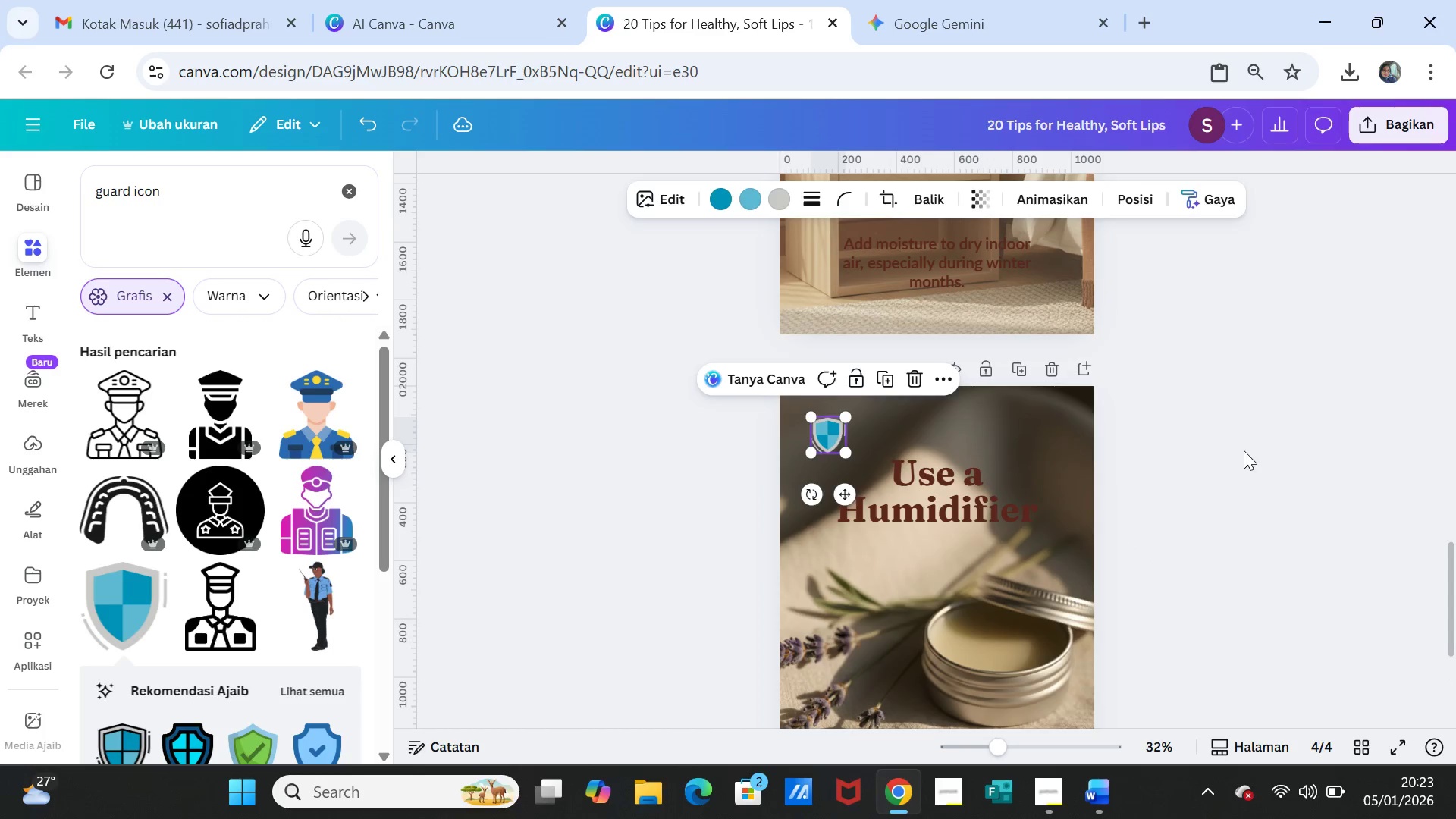 
left_click([1244, 450])
 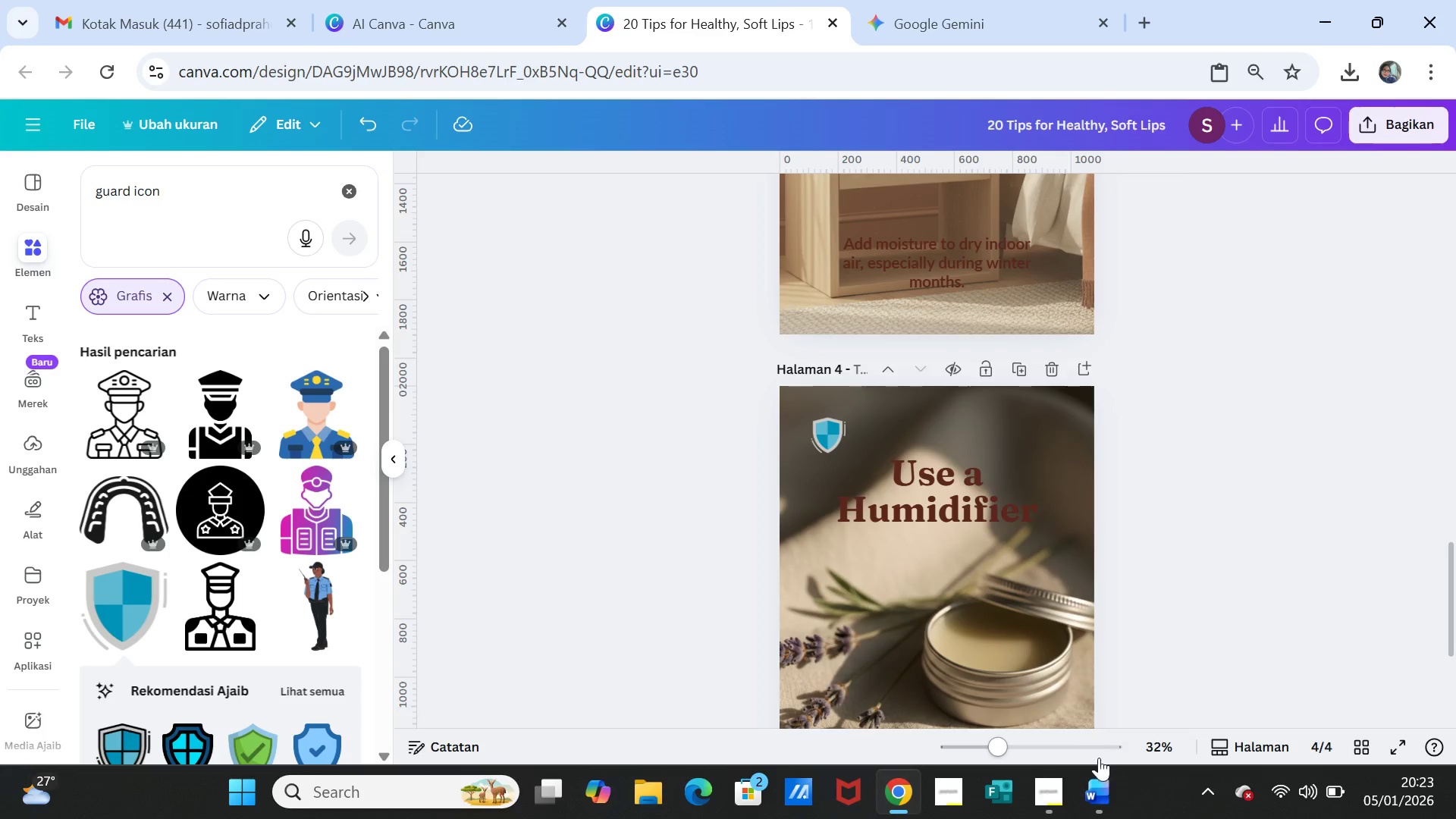 
left_click([1102, 791])
 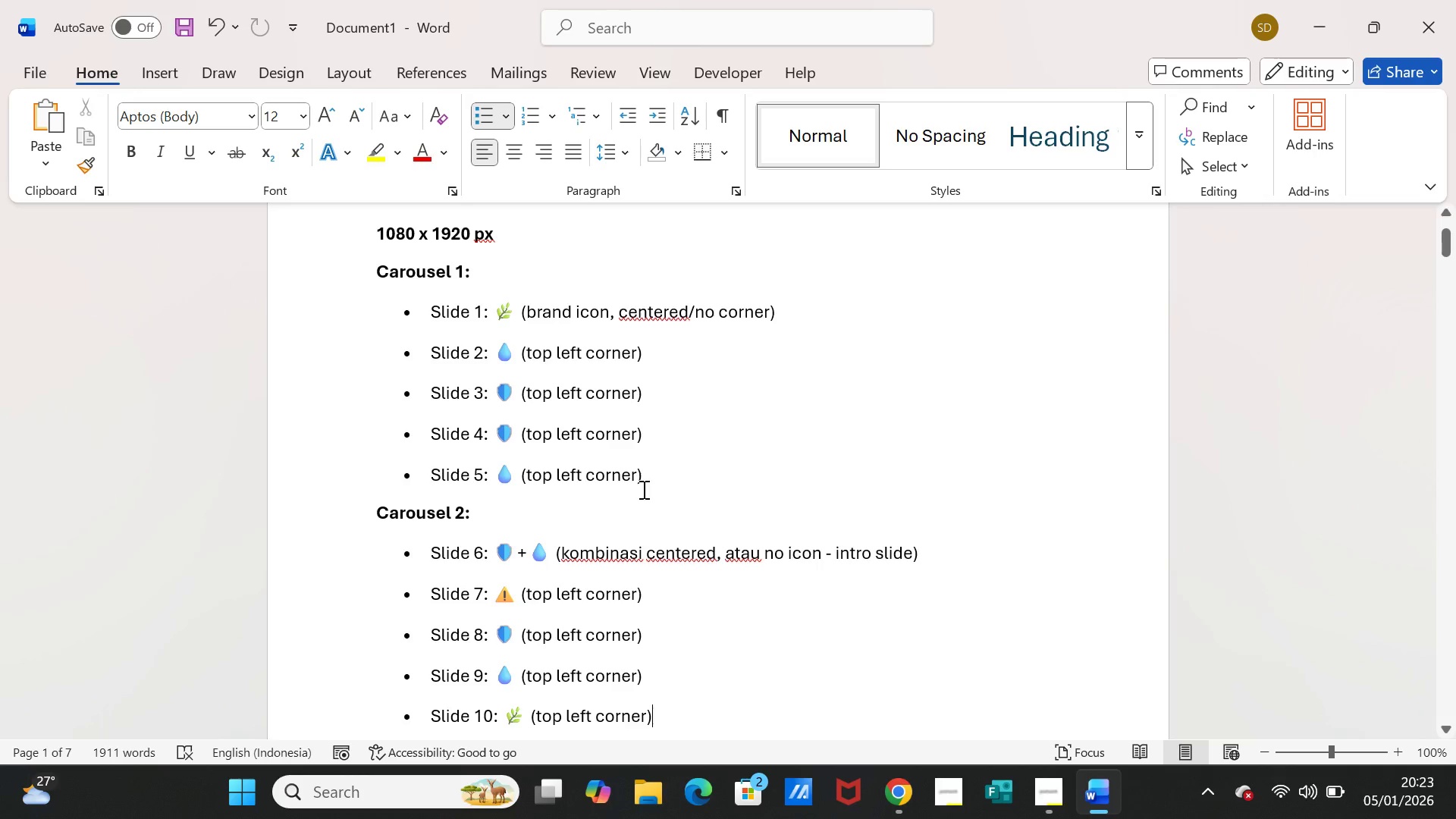 
scroll: coordinate [741, 560], scroll_direction: down, amount: 50.0
 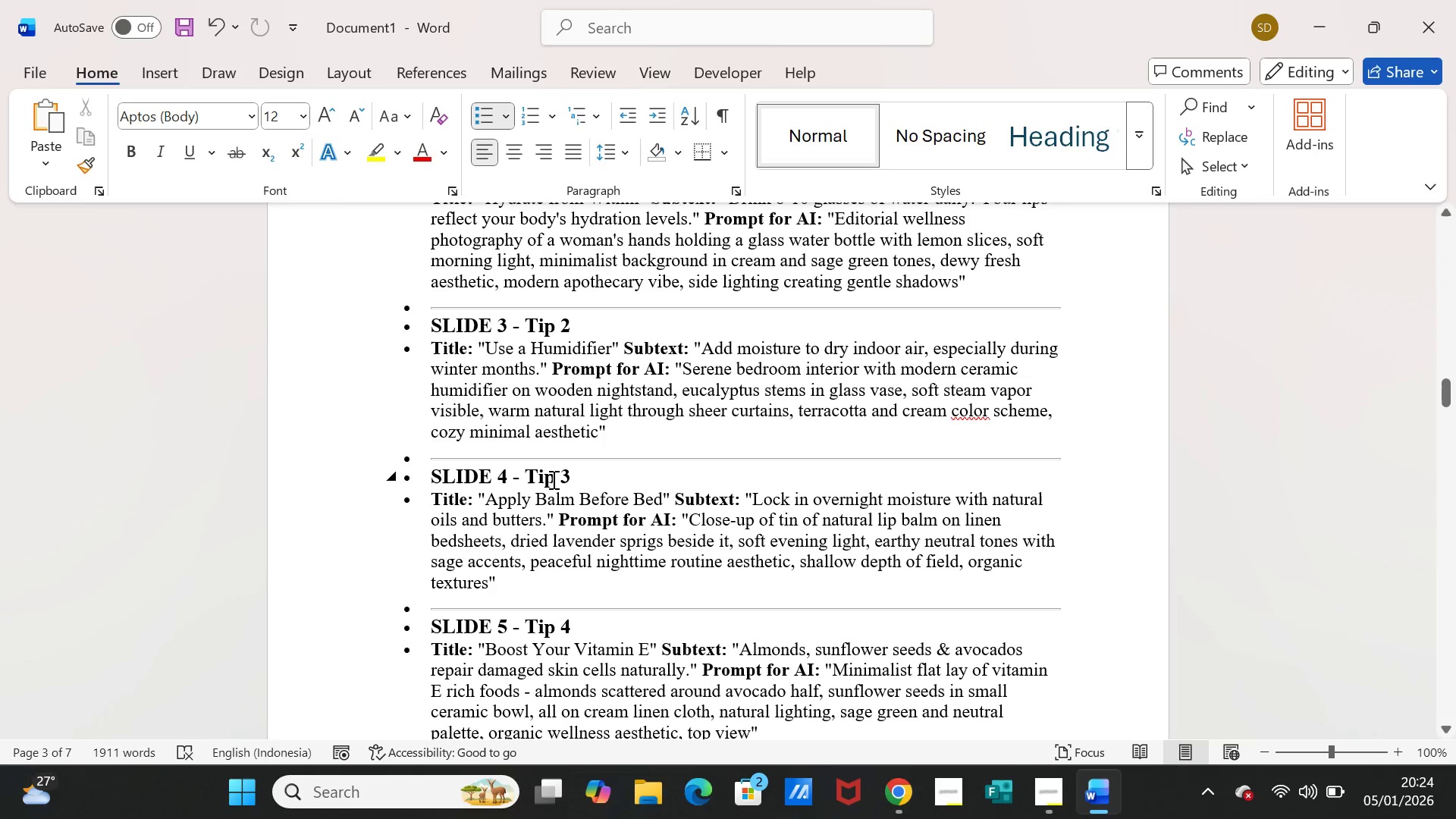 
left_click_drag(start_coordinate=[485, 497], to_coordinate=[640, 491])
 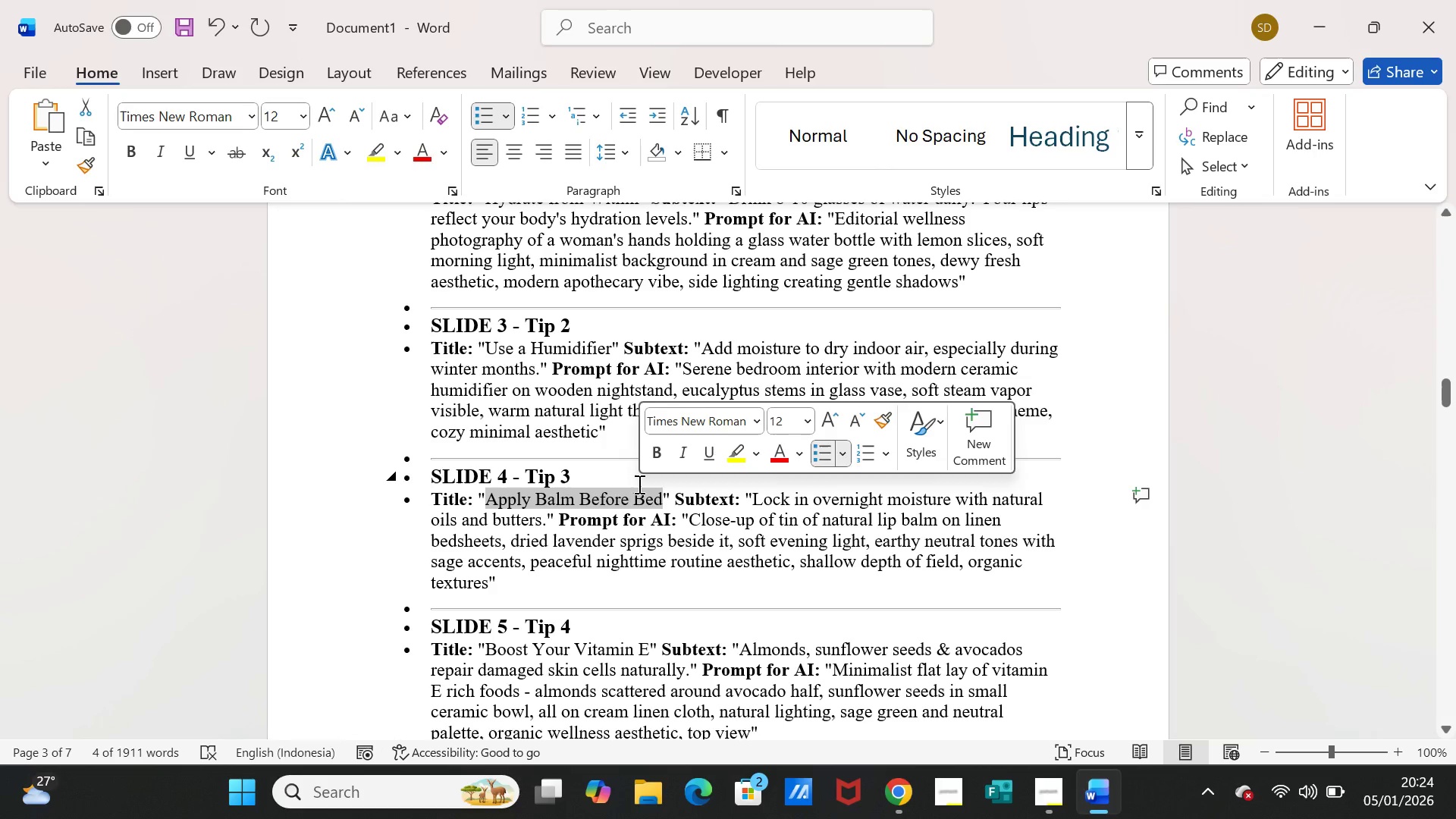 
key(Control+C)
 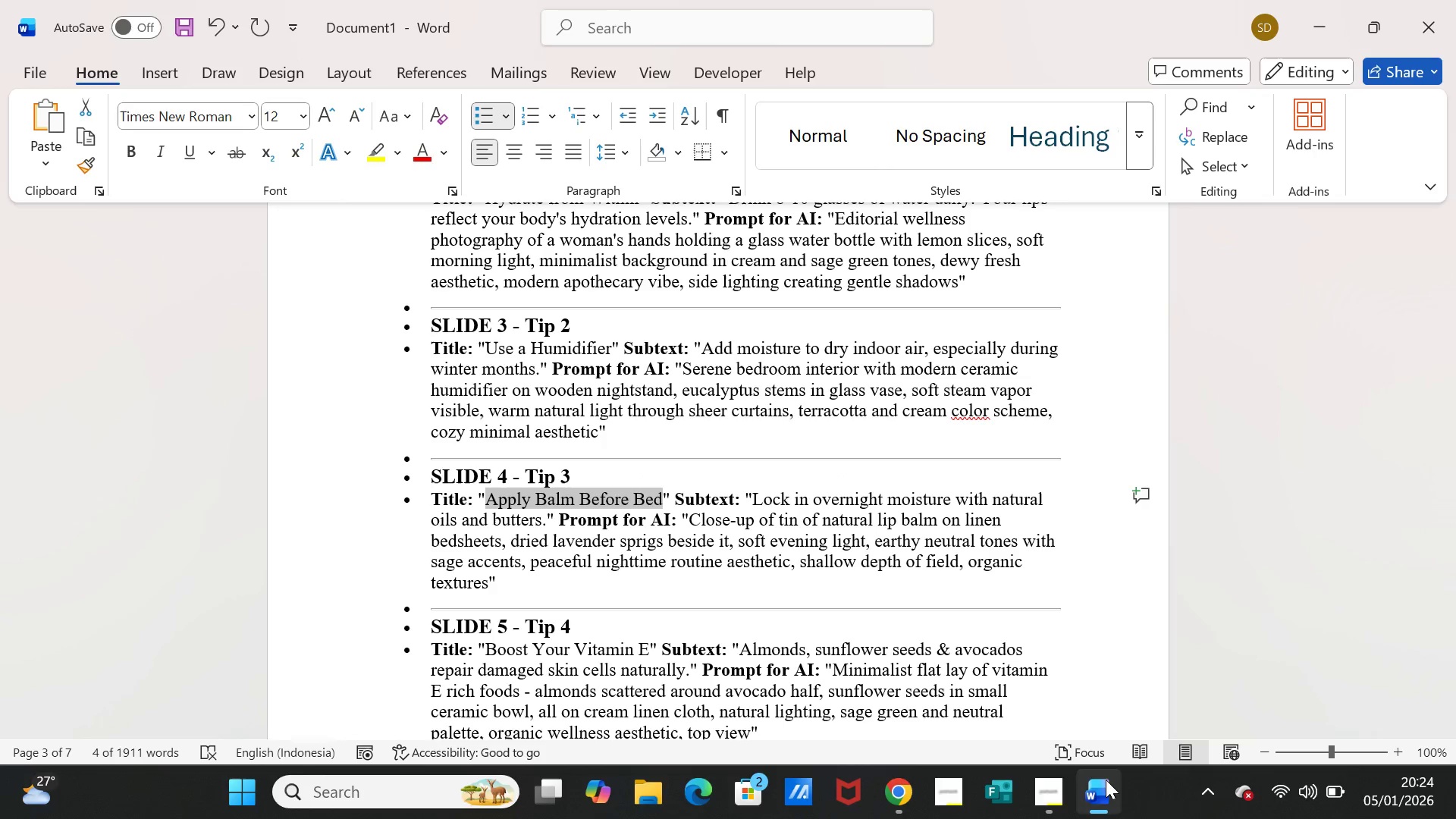 
left_click([1105, 782])
 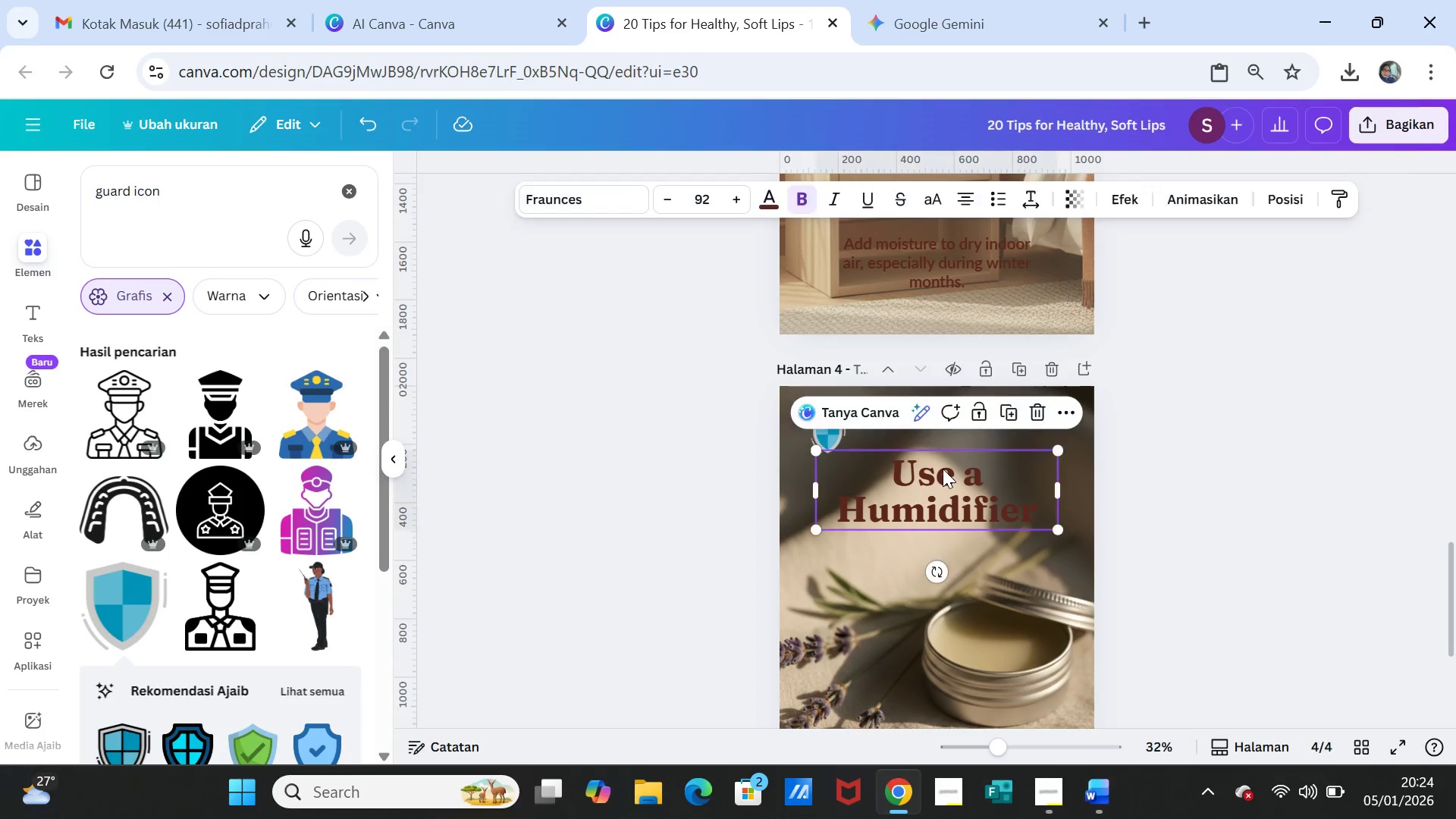 
double_click([943, 469])
 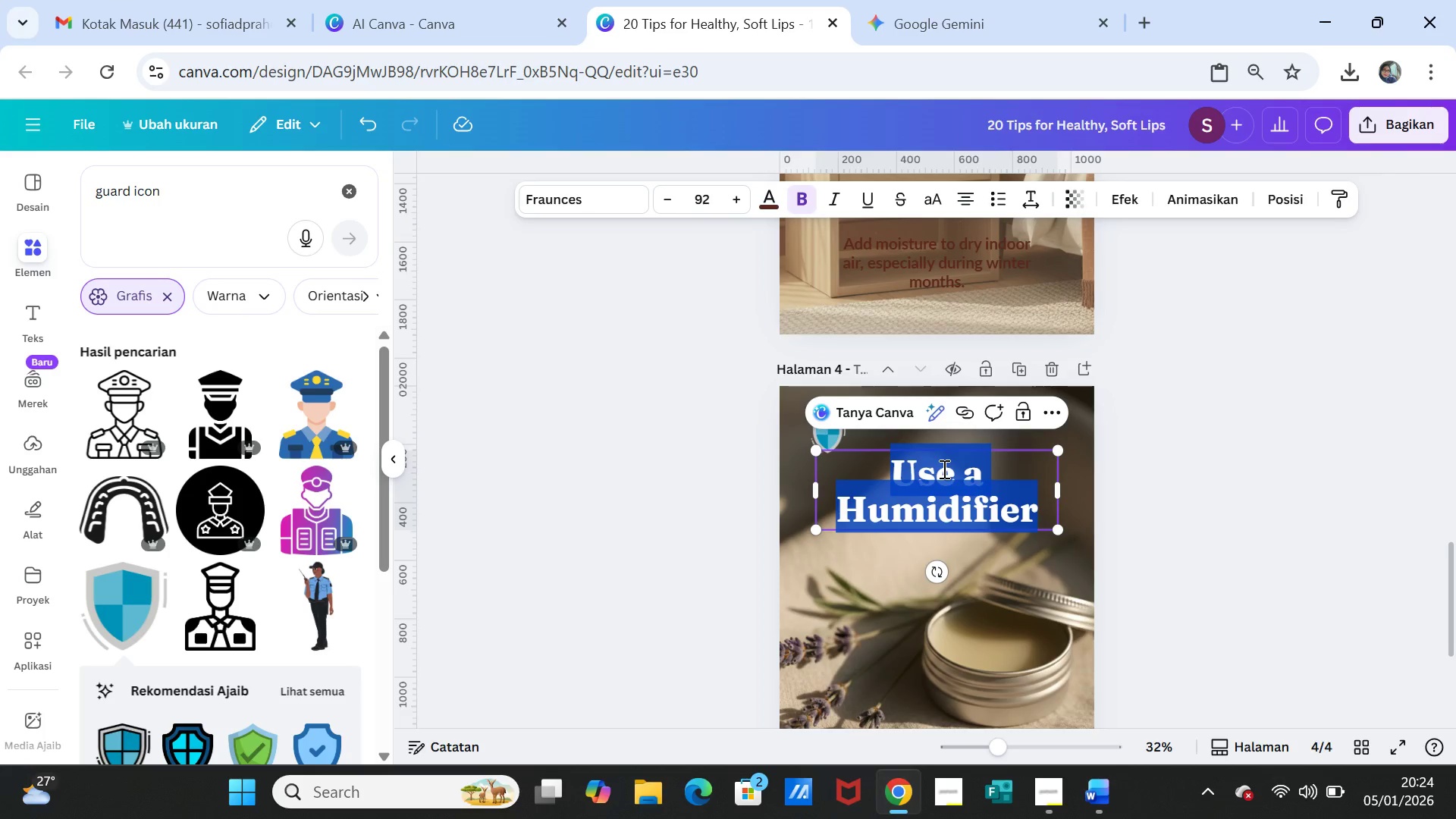 
key(Control+V)
 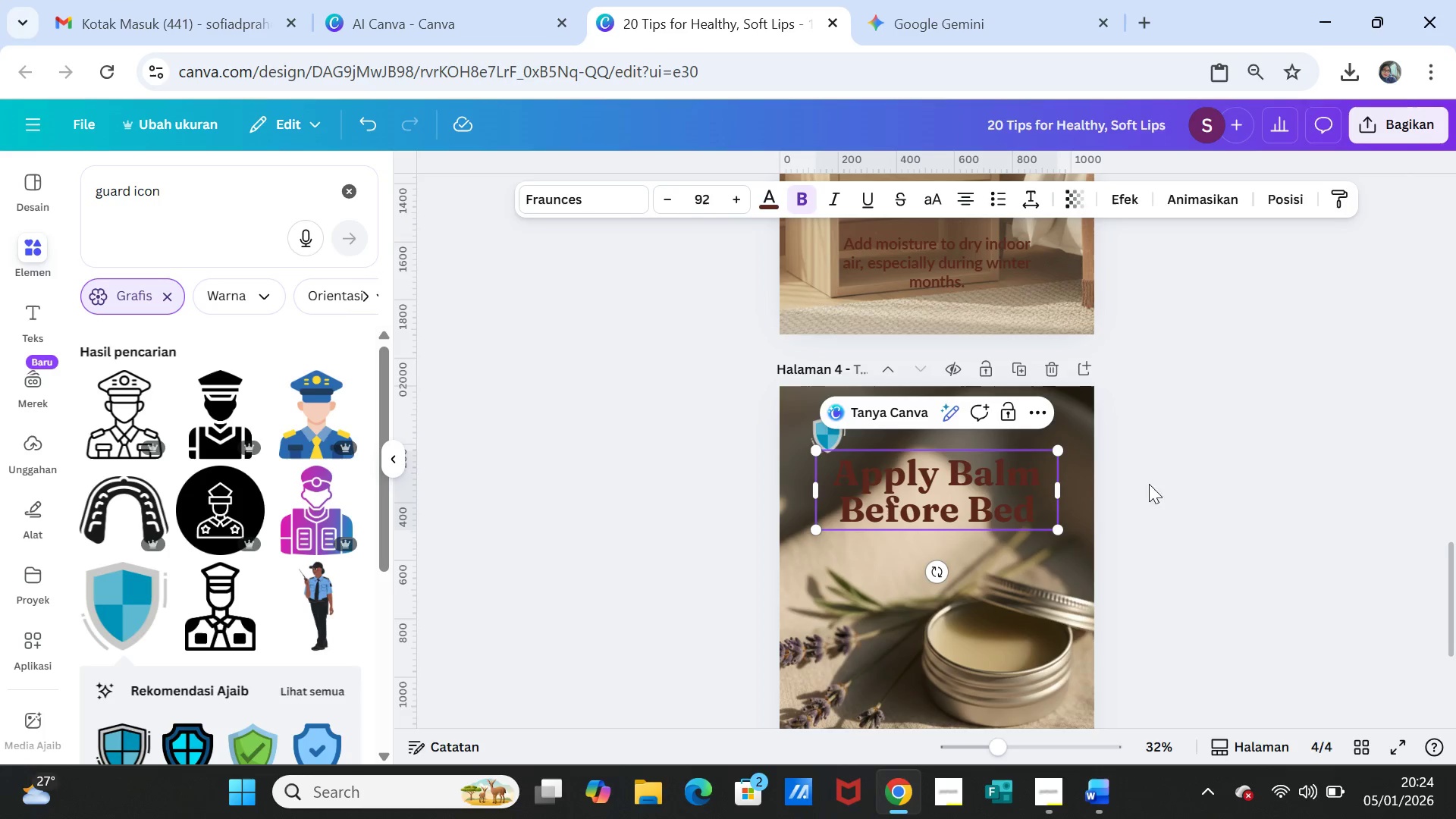 
left_click([1173, 503])
 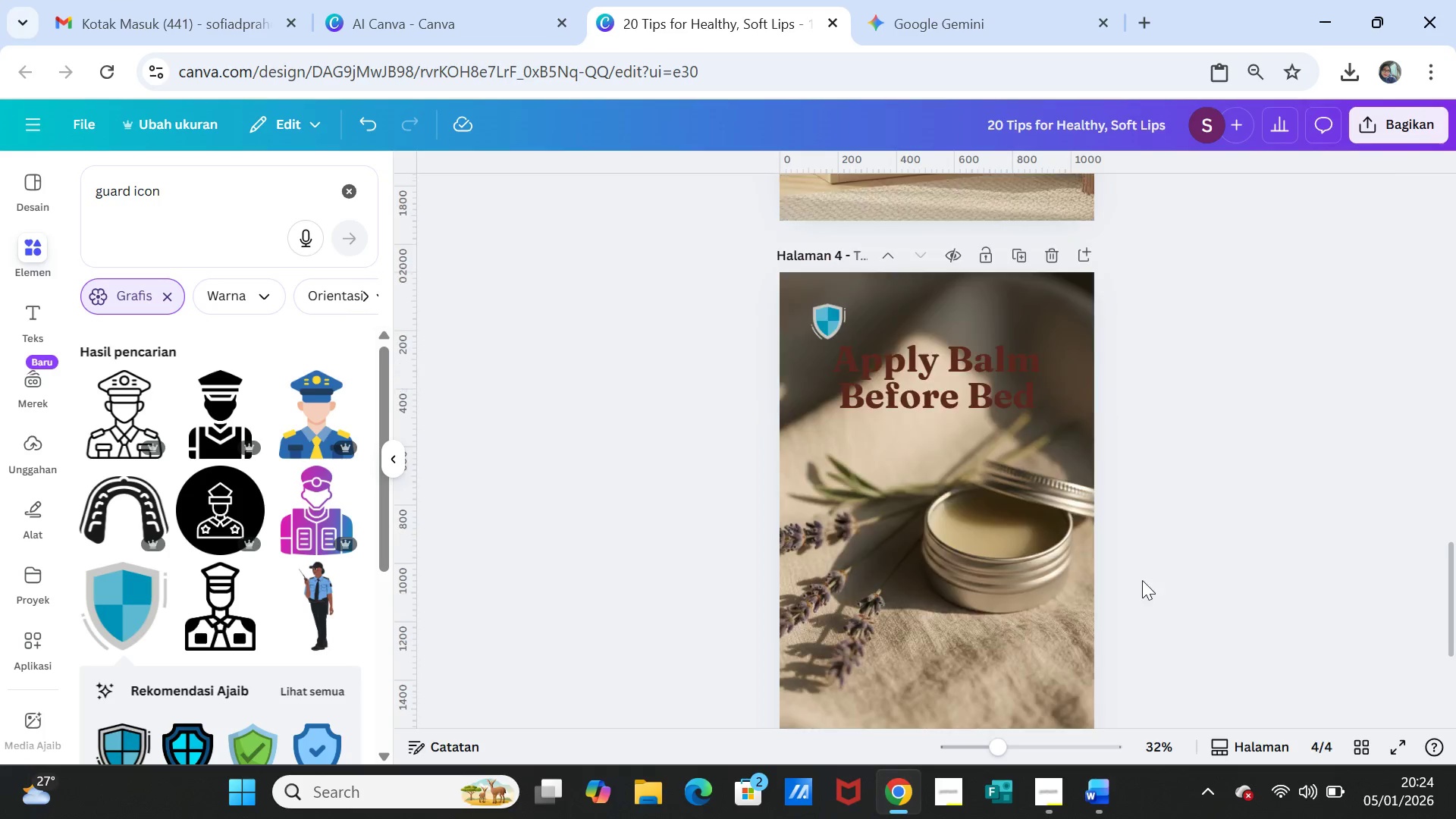 
scroll: coordinate [1142, 580], scroll_direction: down, amount: 1.0
 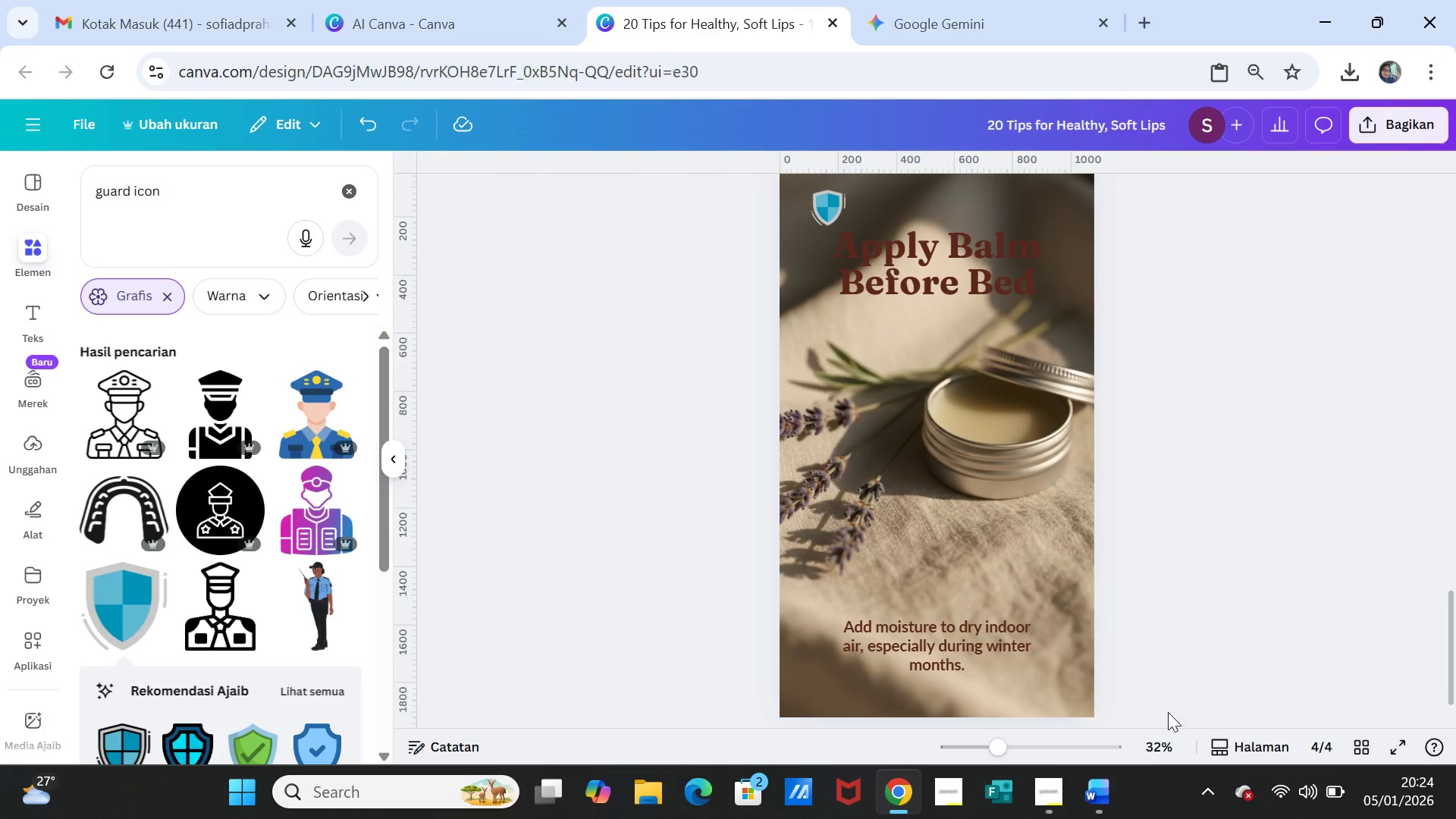 
left_click([1093, 780])
 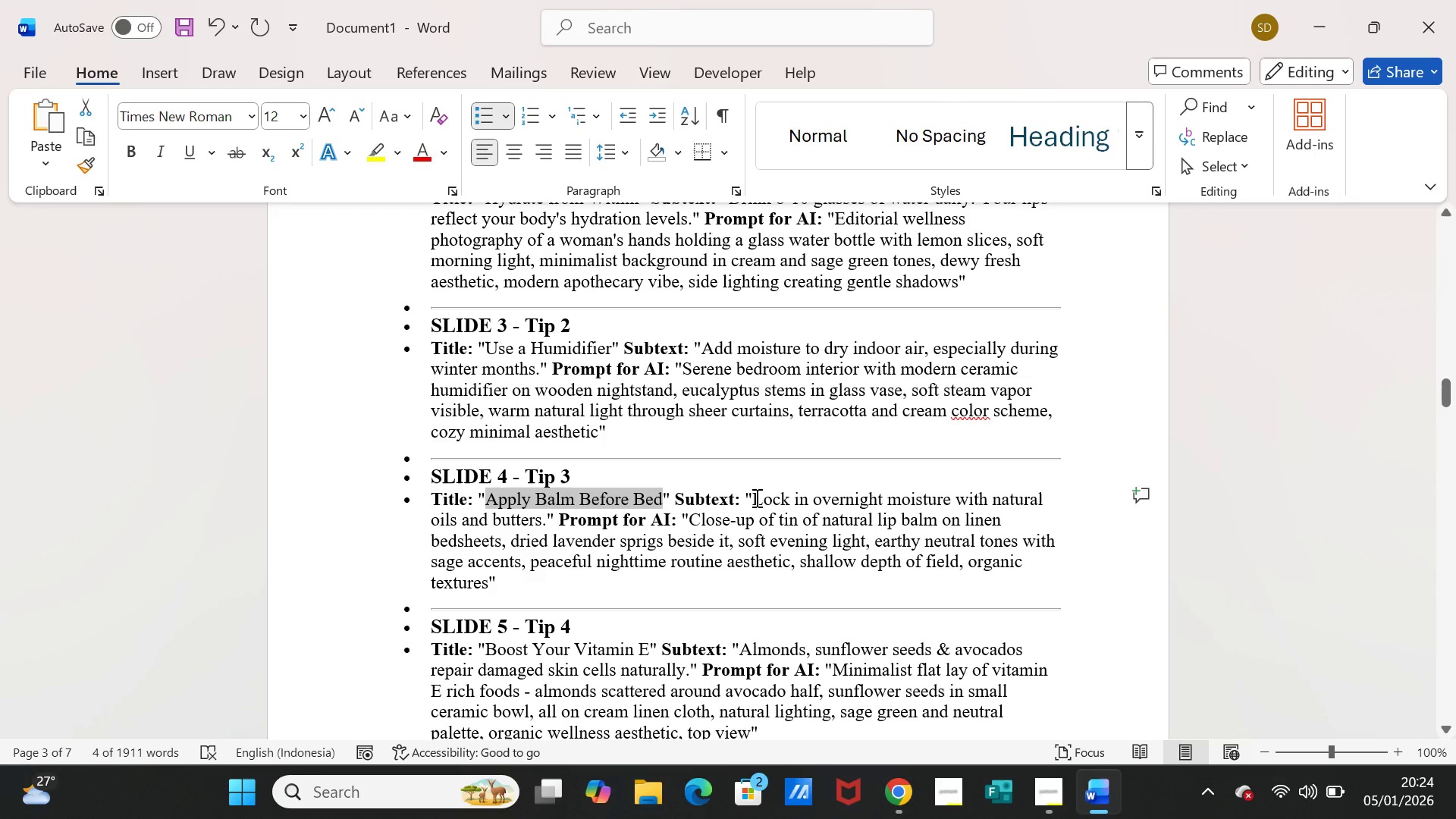 
left_click_drag(start_coordinate=[752, 497], to_coordinate=[542, 516])
 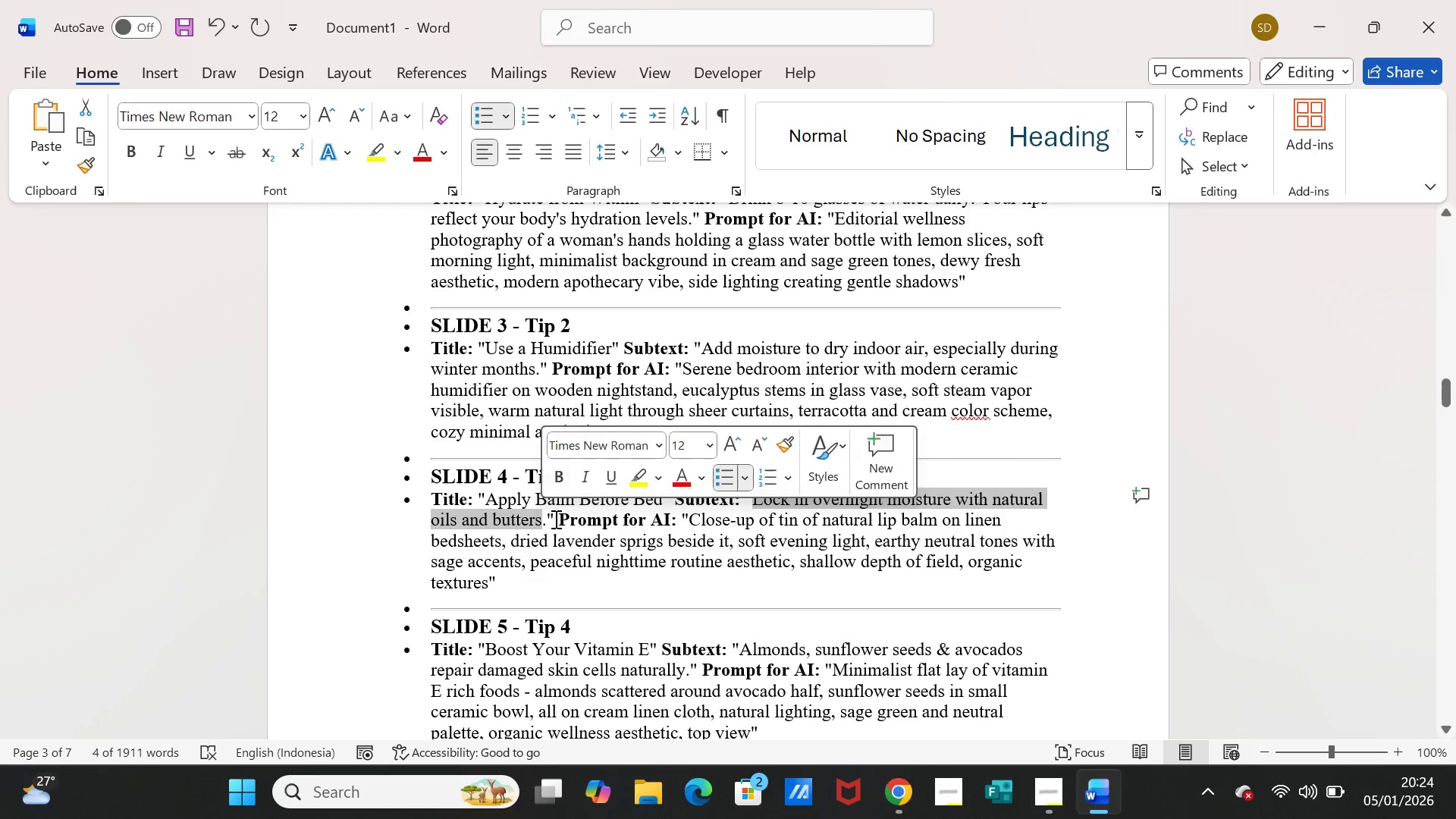 
key(Control+C)
 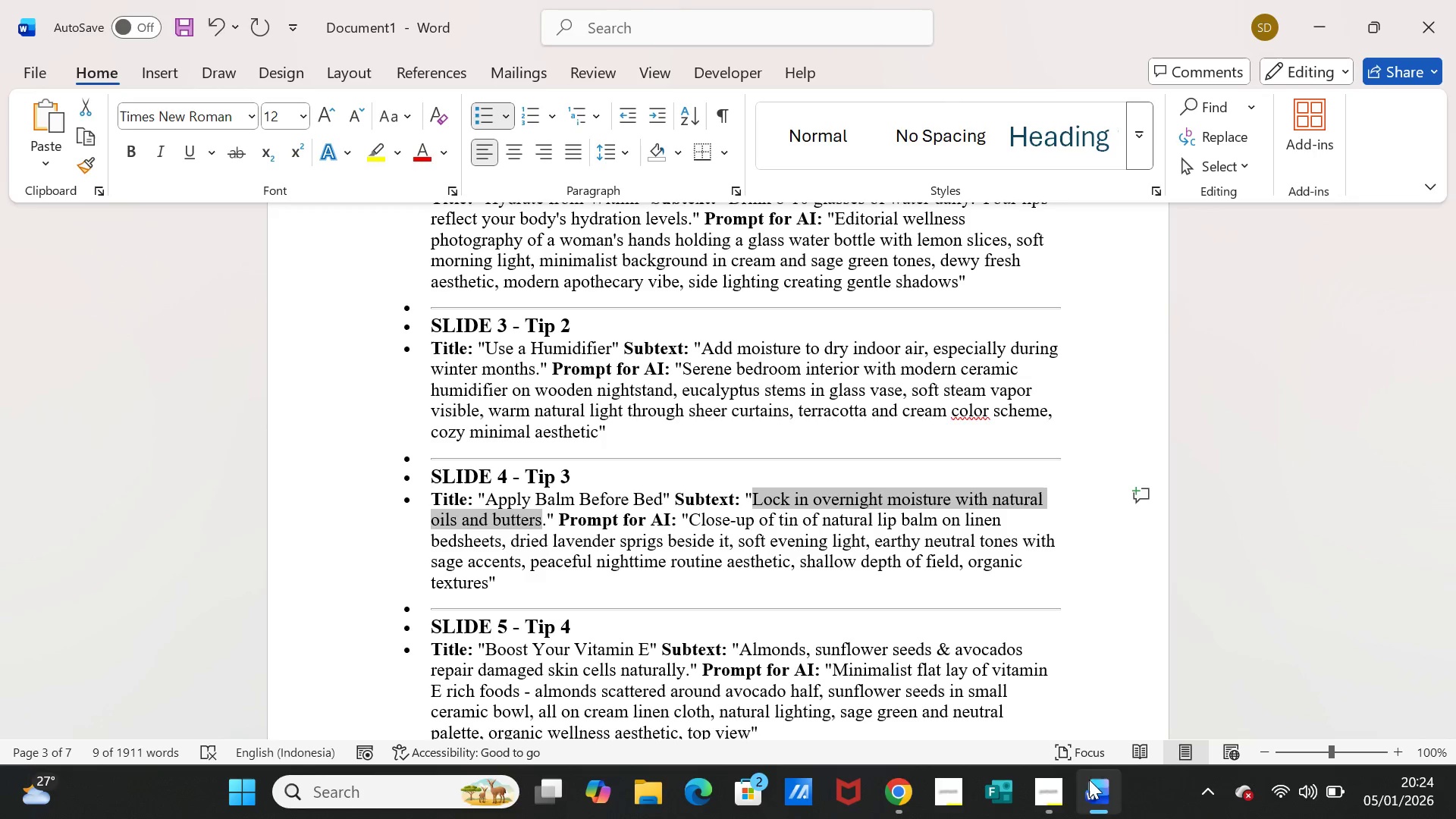 
left_click([1103, 787])
 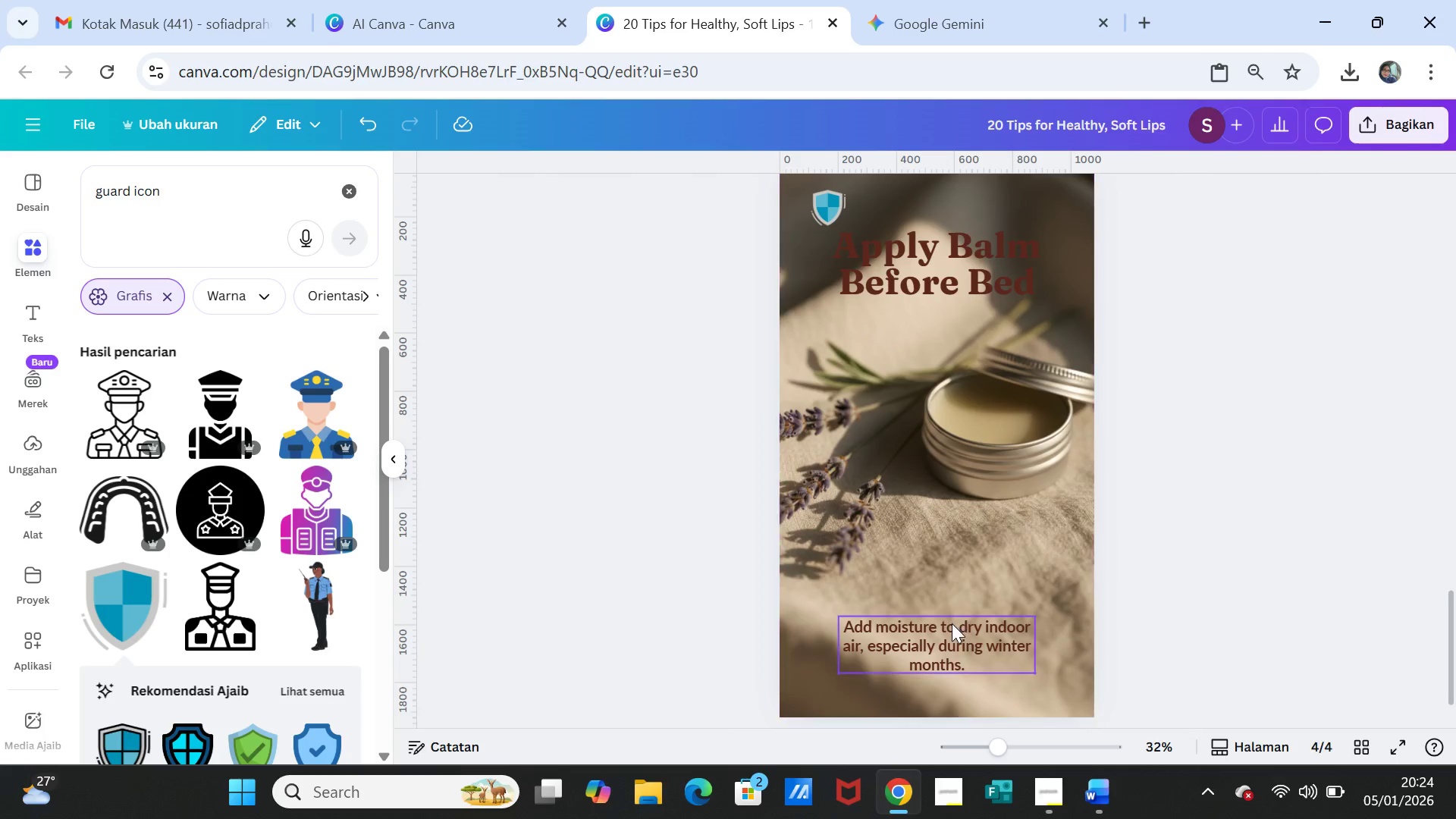 
double_click([952, 623])
 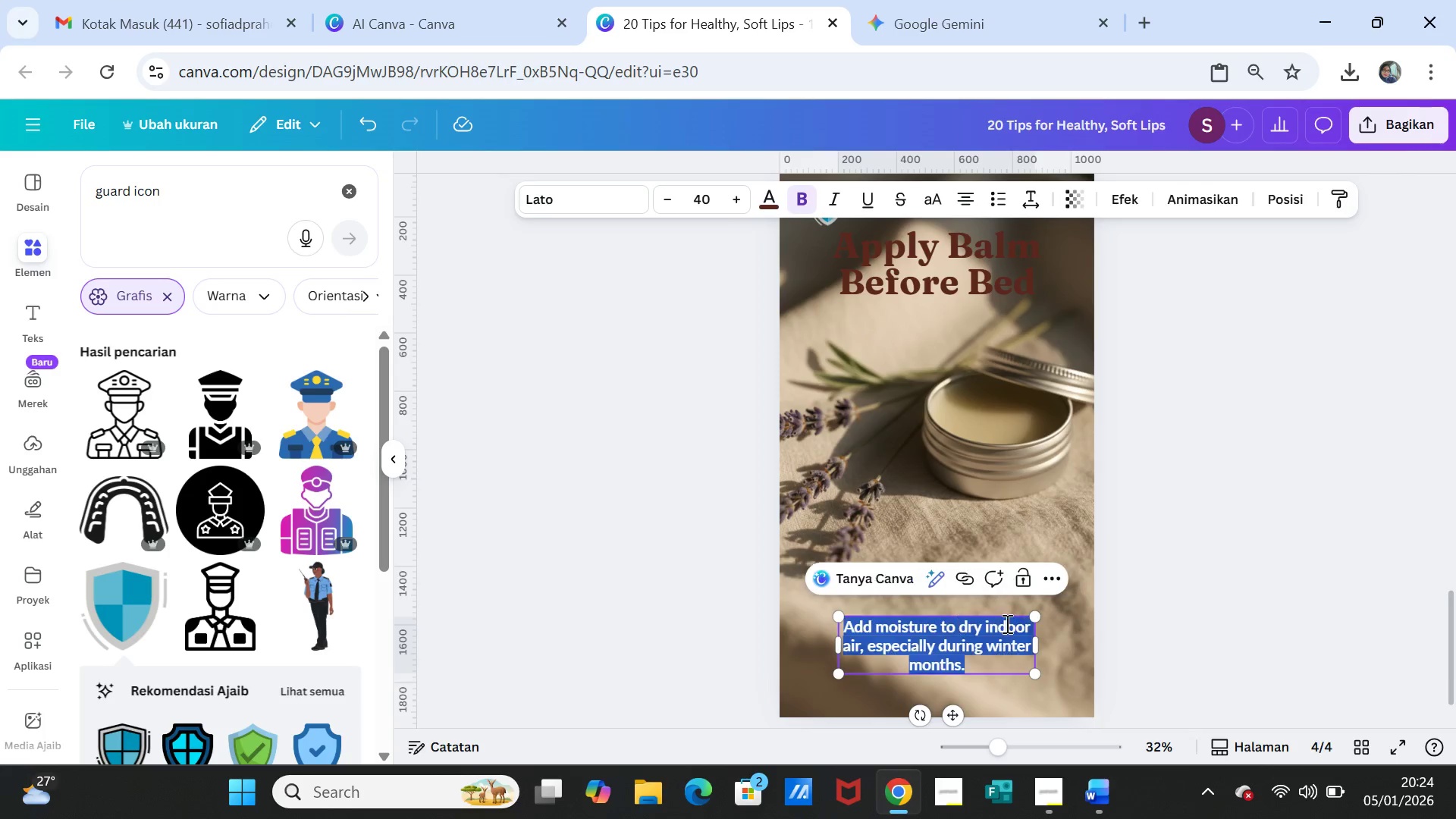 
key(Control+V)
 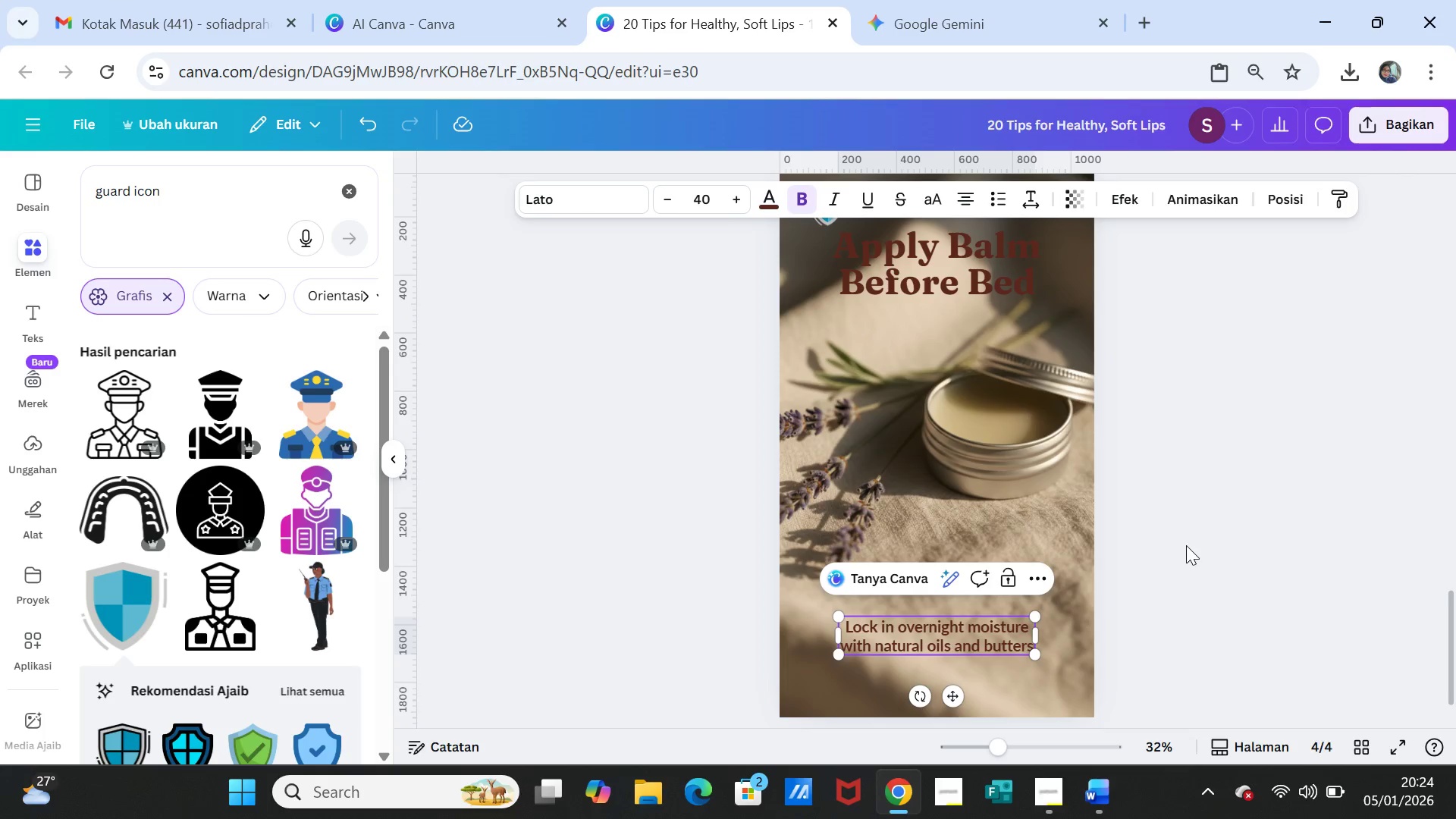 
left_click([1187, 544])
 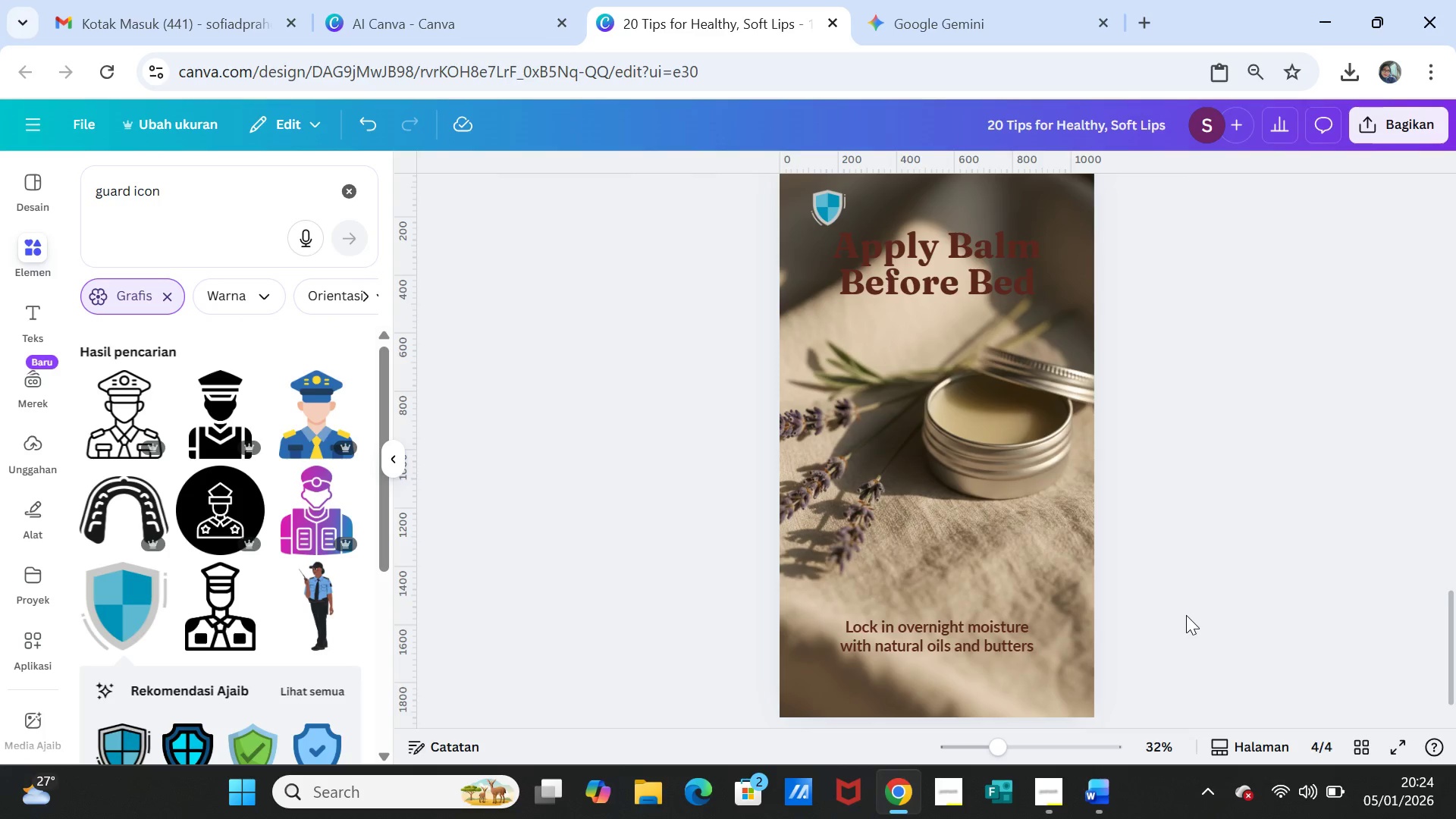 
scroll: coordinate [1200, 592], scroll_direction: up, amount: 1.0
 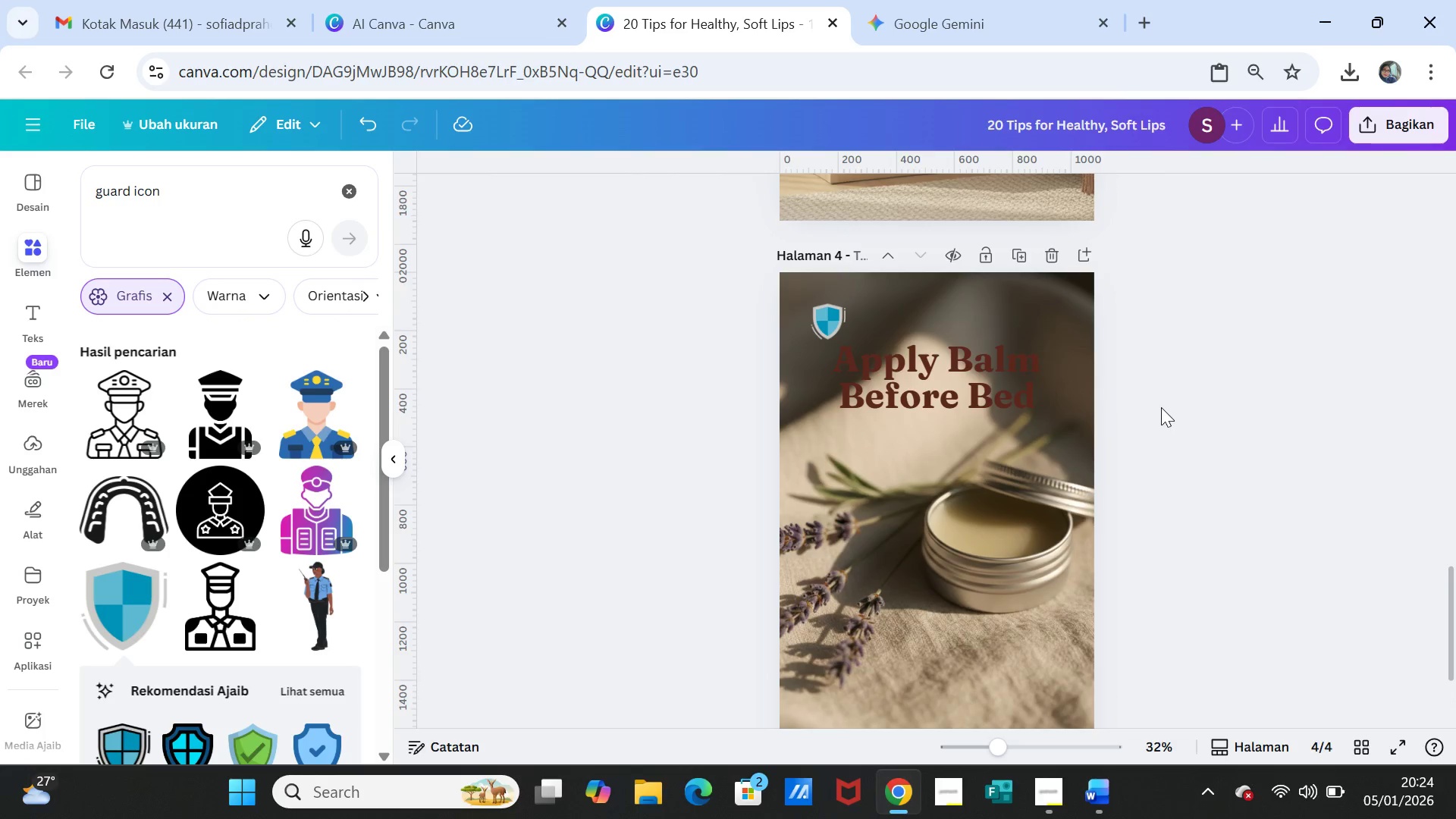 
left_click([1086, 500])
 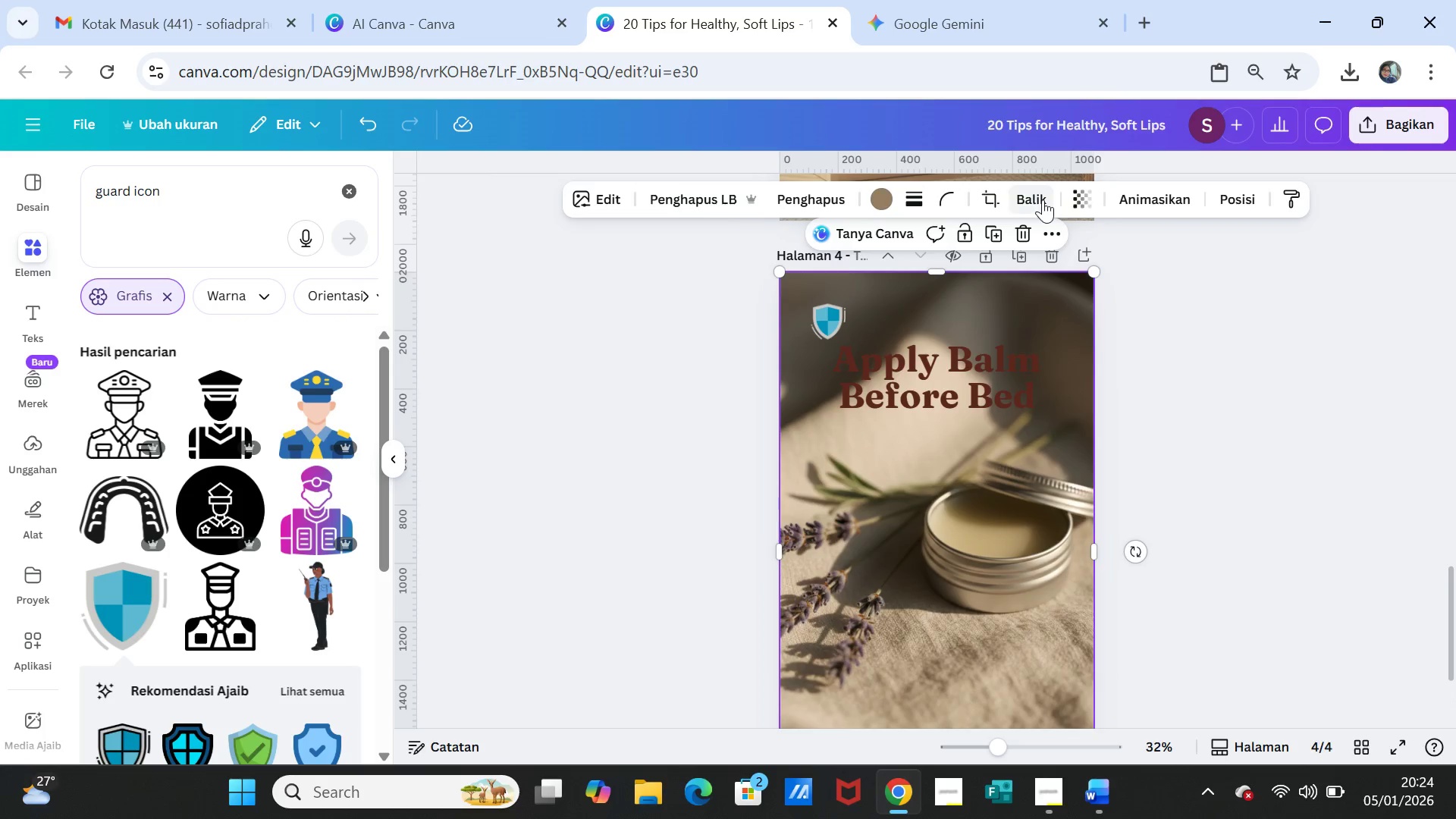 
left_click([1078, 194])
 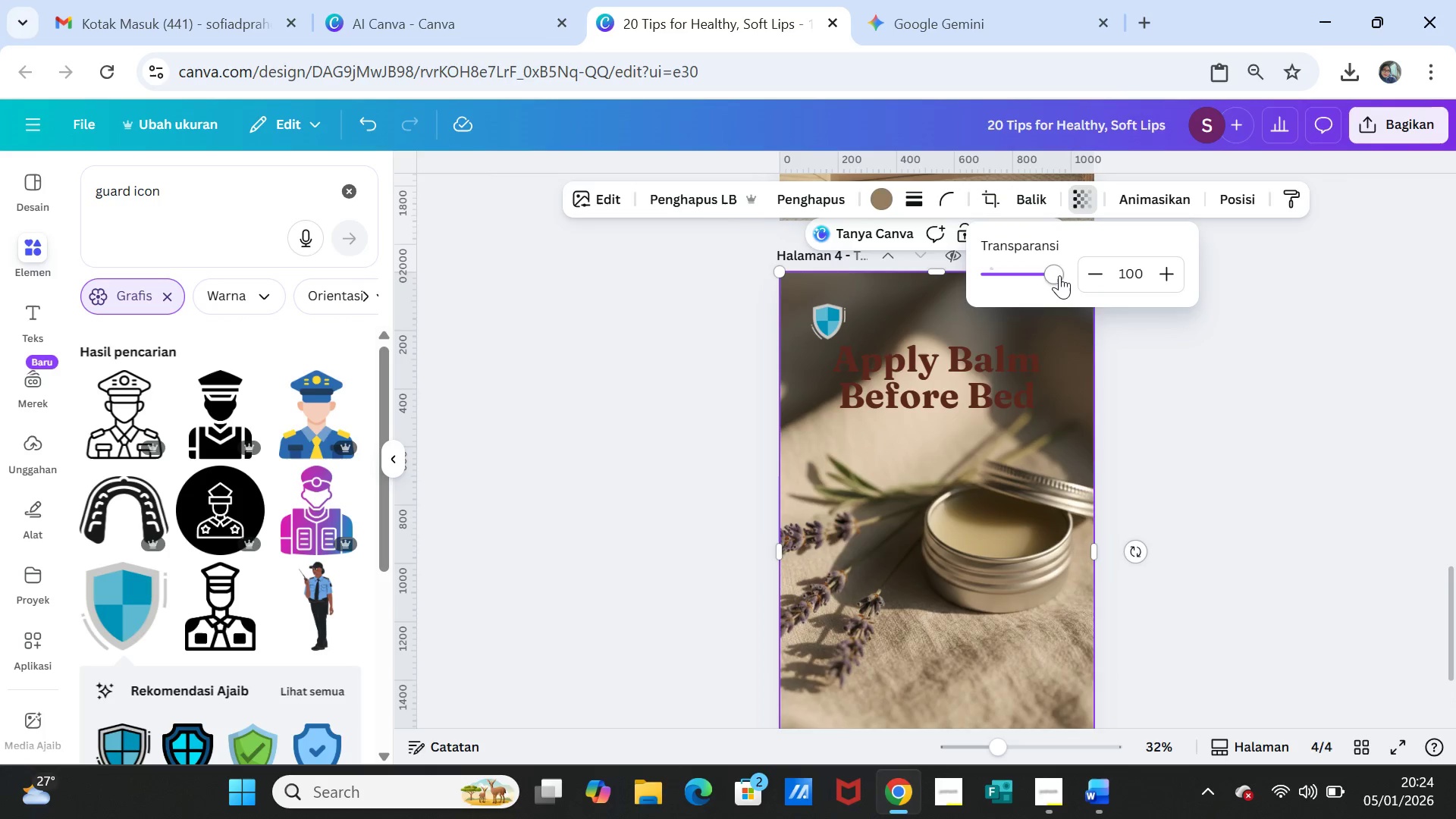 
left_click_drag(start_coordinate=[1054, 277], to_coordinate=[1049, 277])
 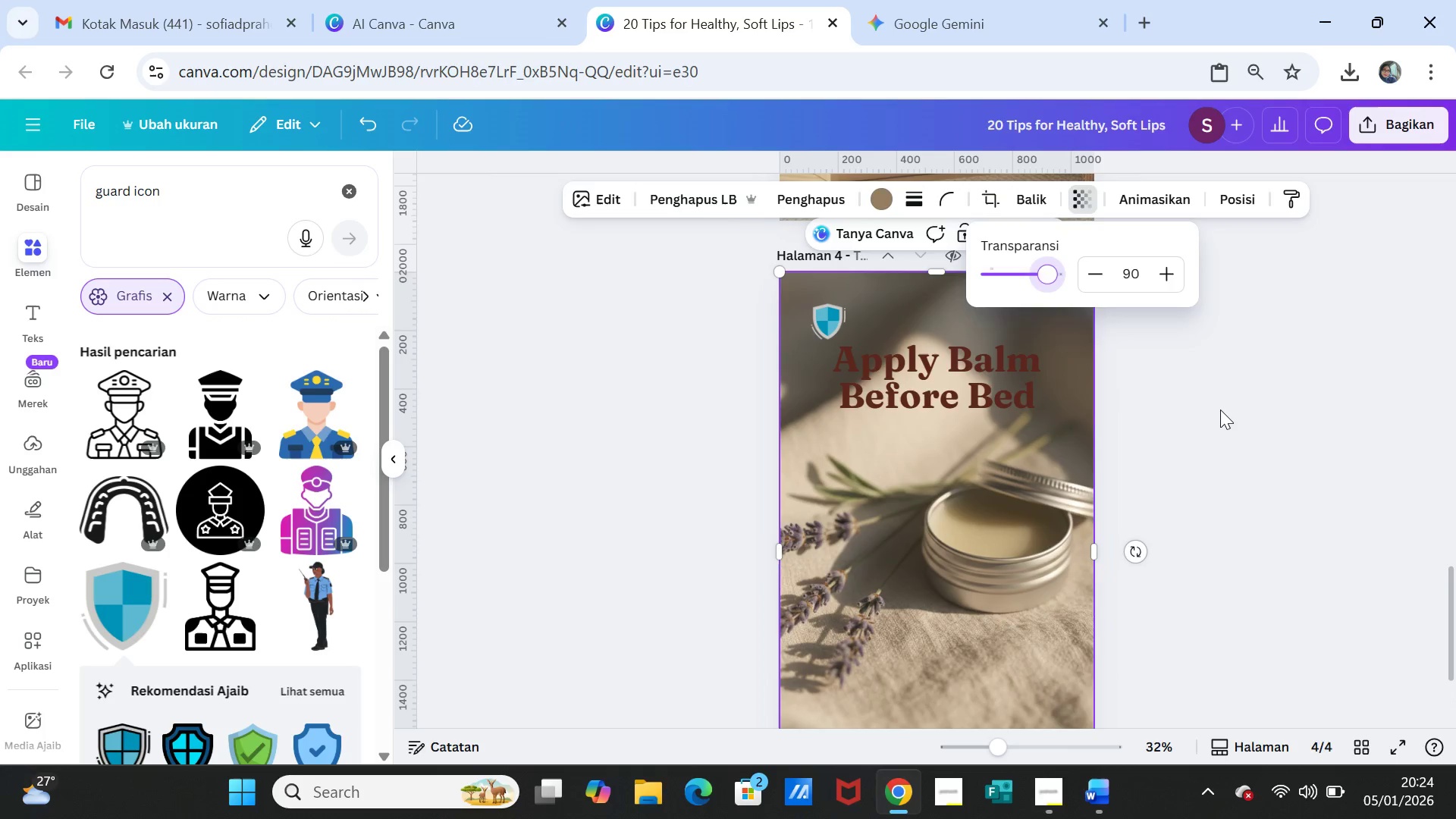 
left_click([1221, 410])
 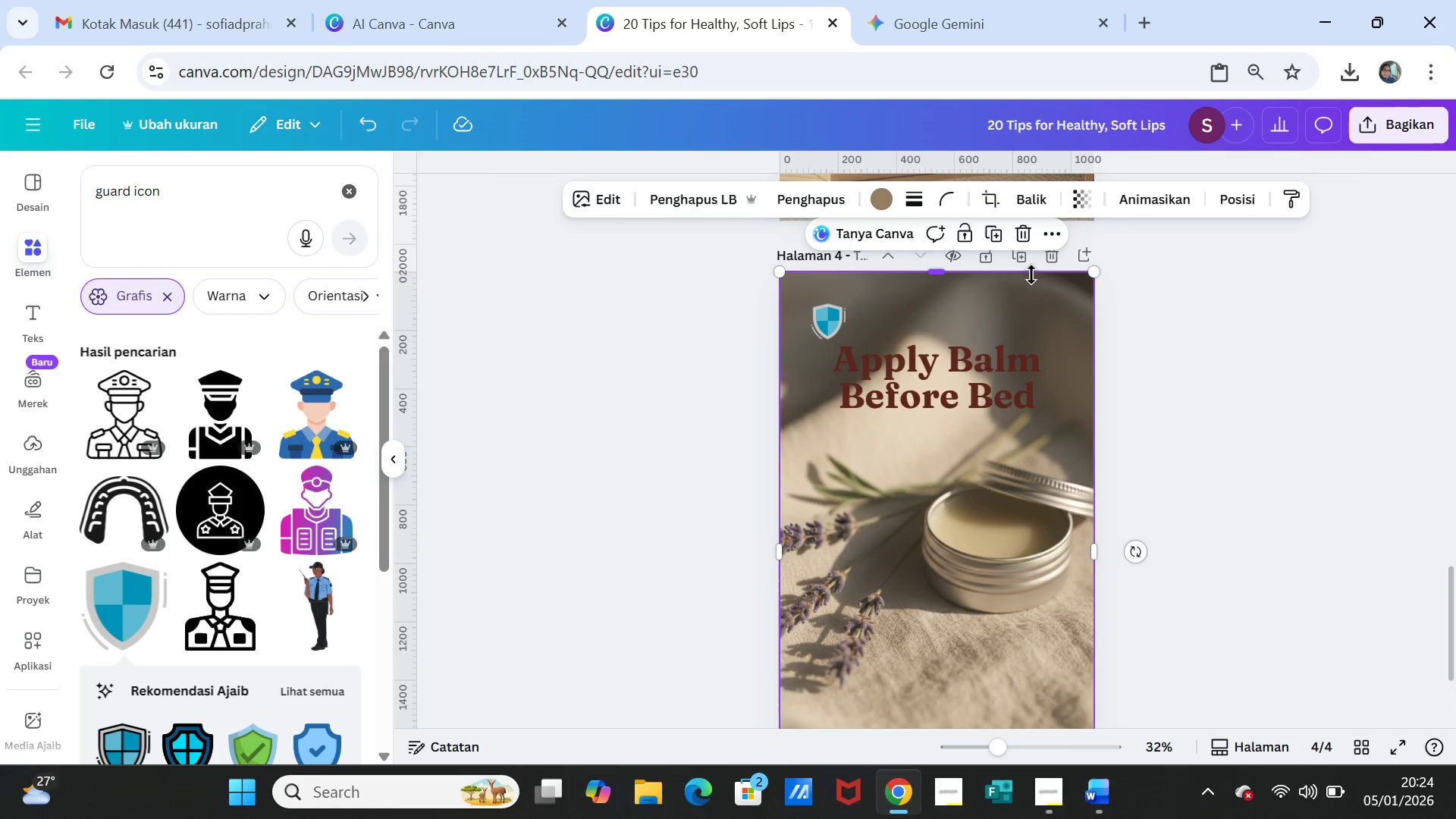 
left_click([1024, 263])
 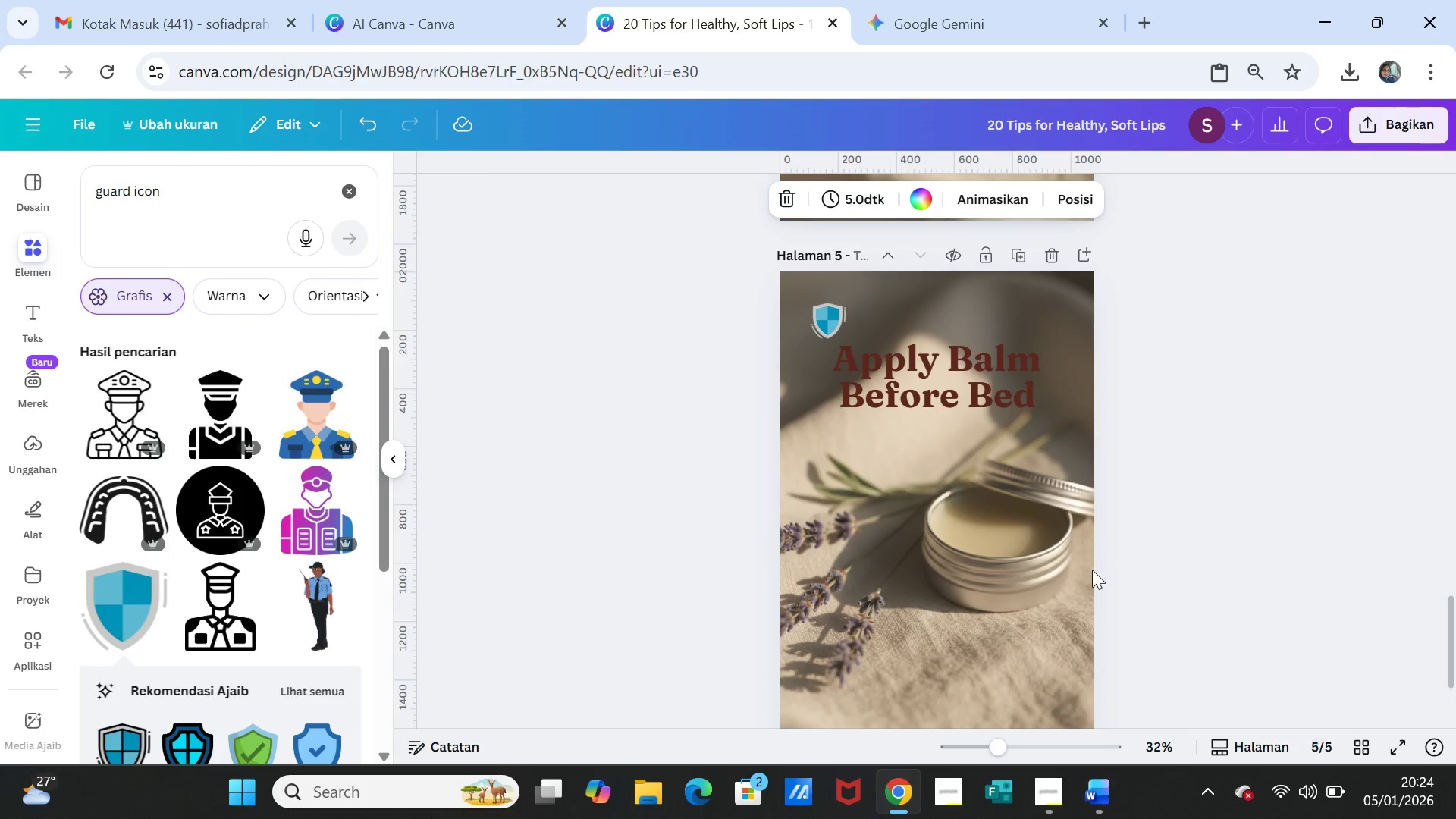 
left_click([1020, 577])
 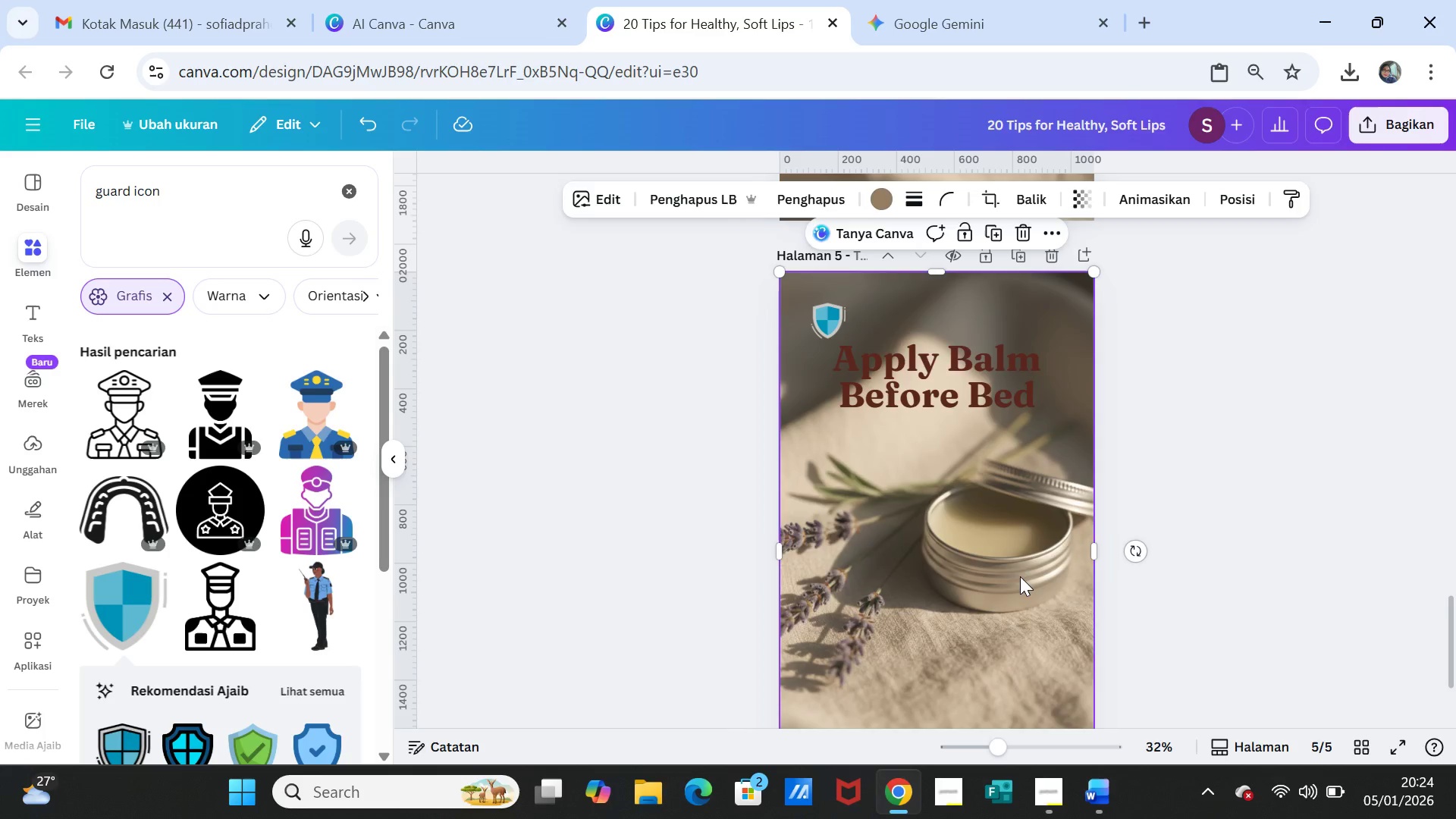 
key(Delete)
 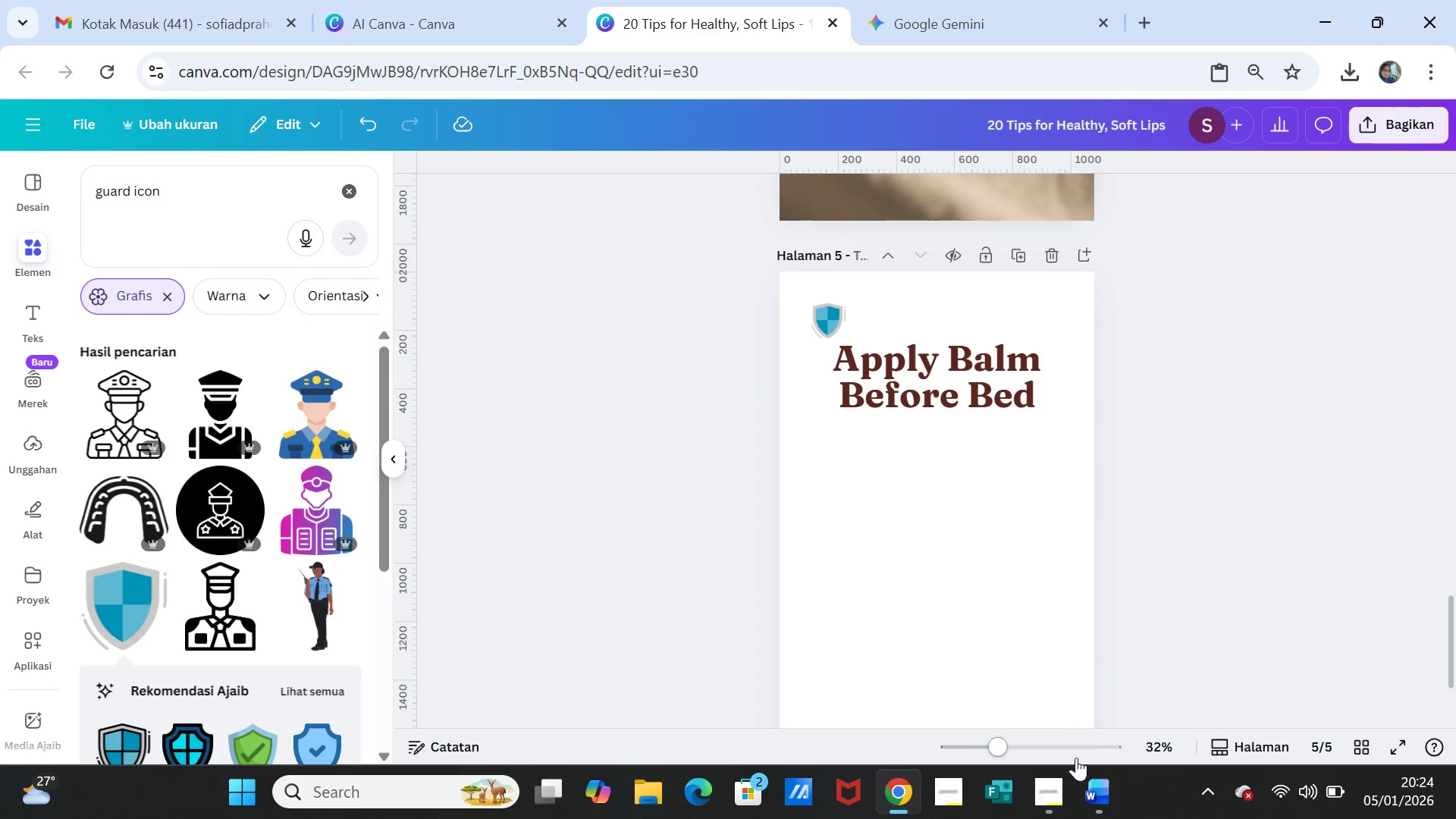 
left_click([1097, 792])
 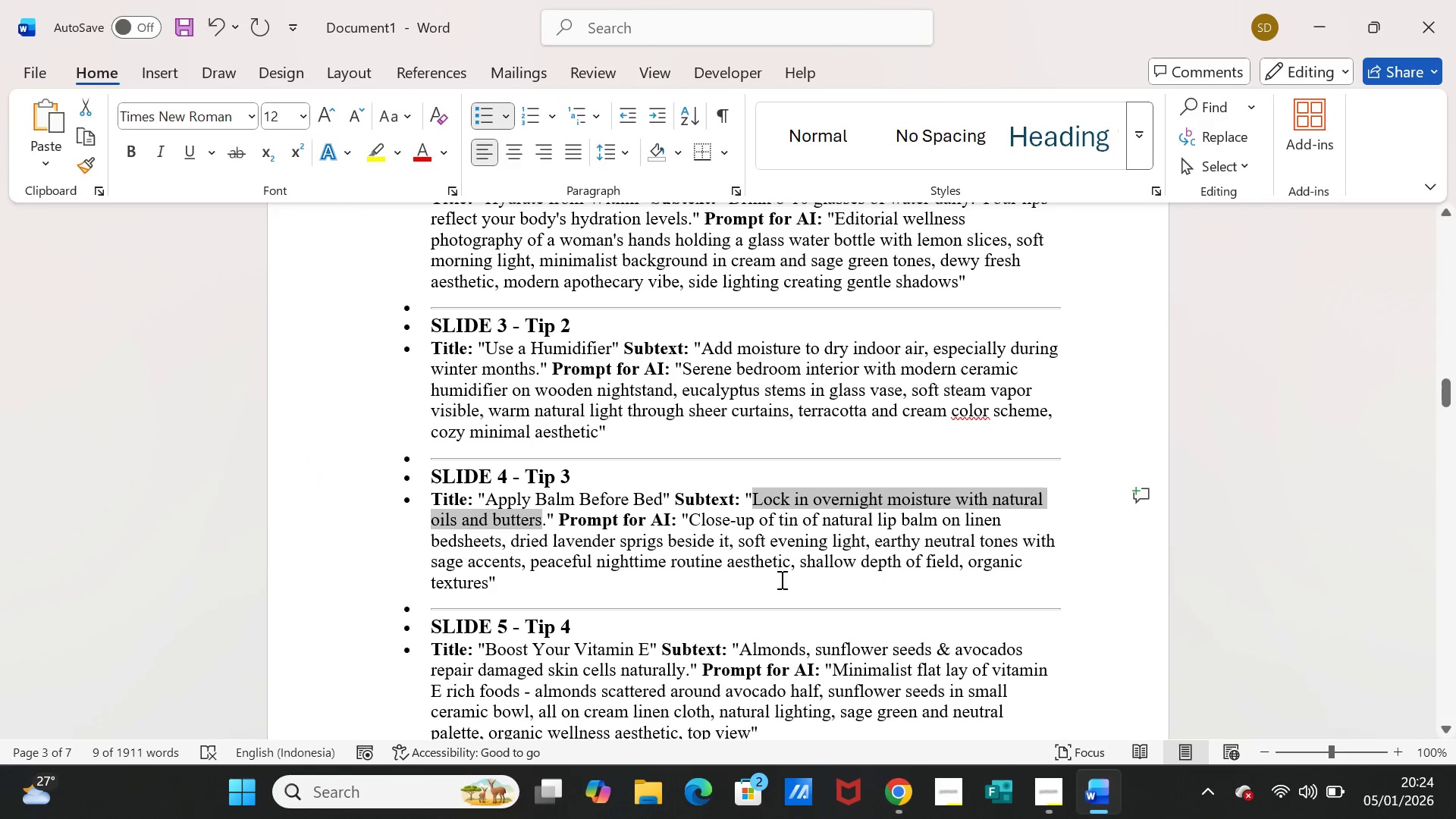 
scroll: coordinate [724, 564], scroll_direction: down, amount: 4.0
 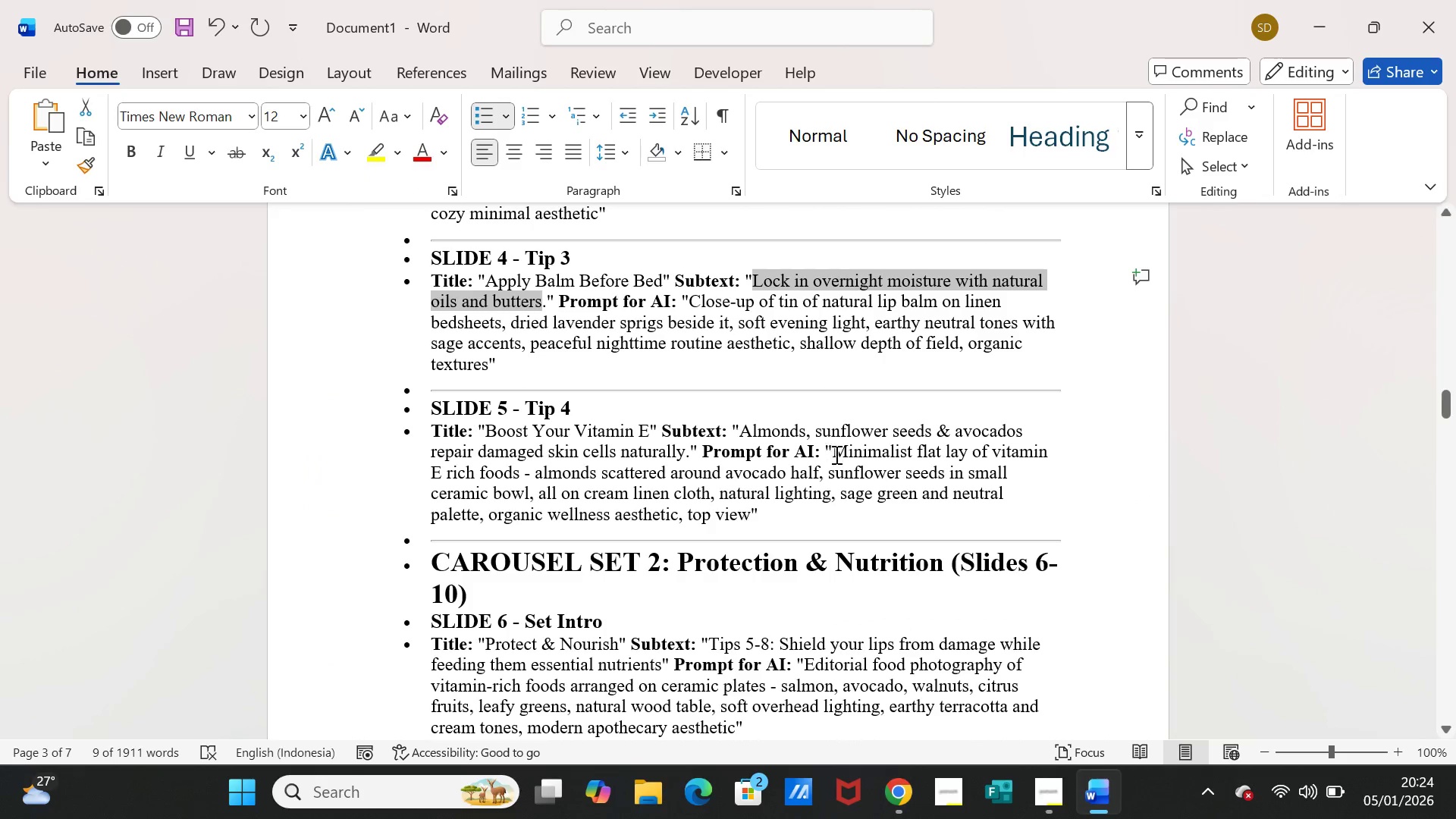 
left_click_drag(start_coordinate=[831, 448], to_coordinate=[748, 507])
 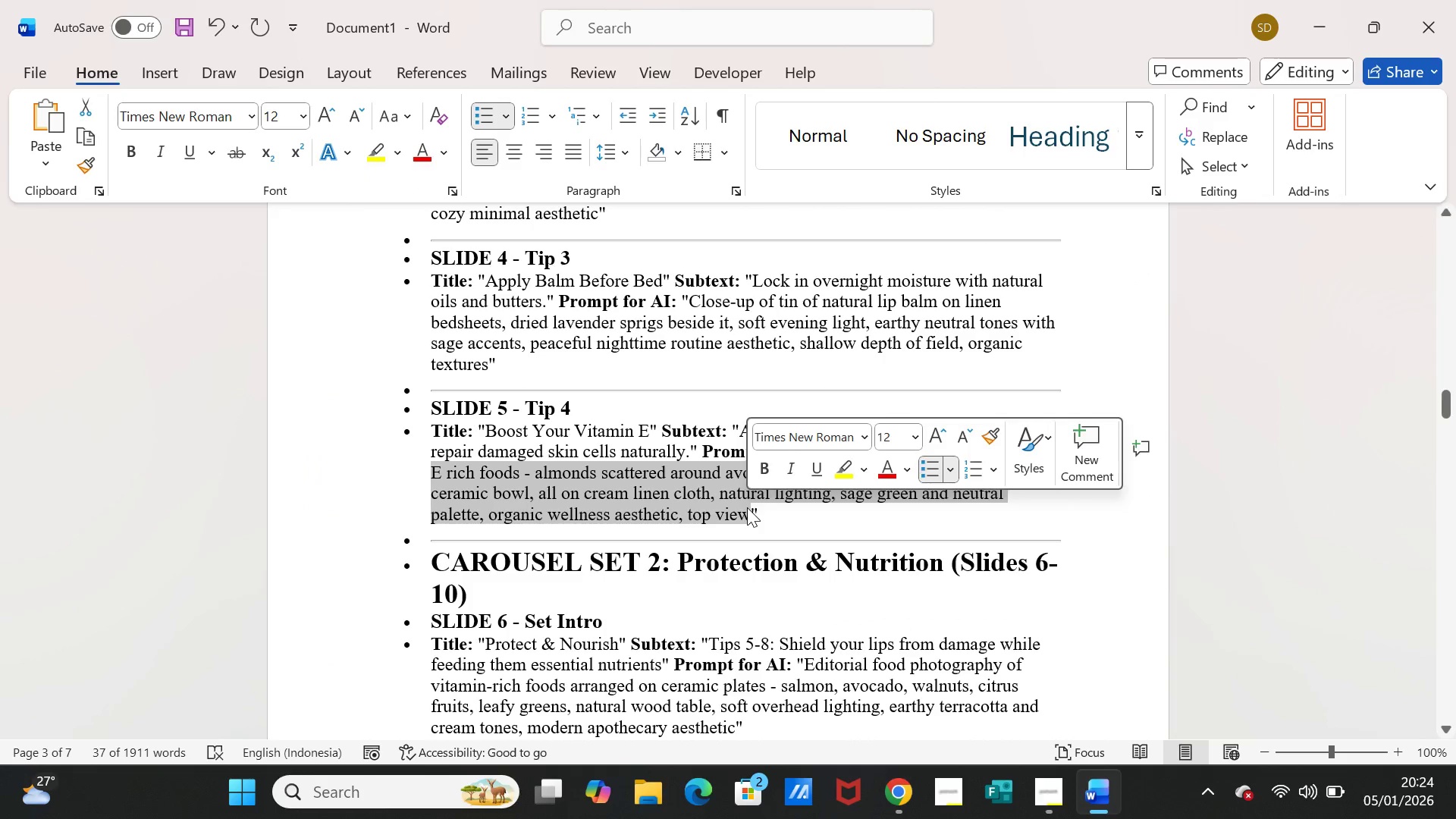 
key(Control+V)
 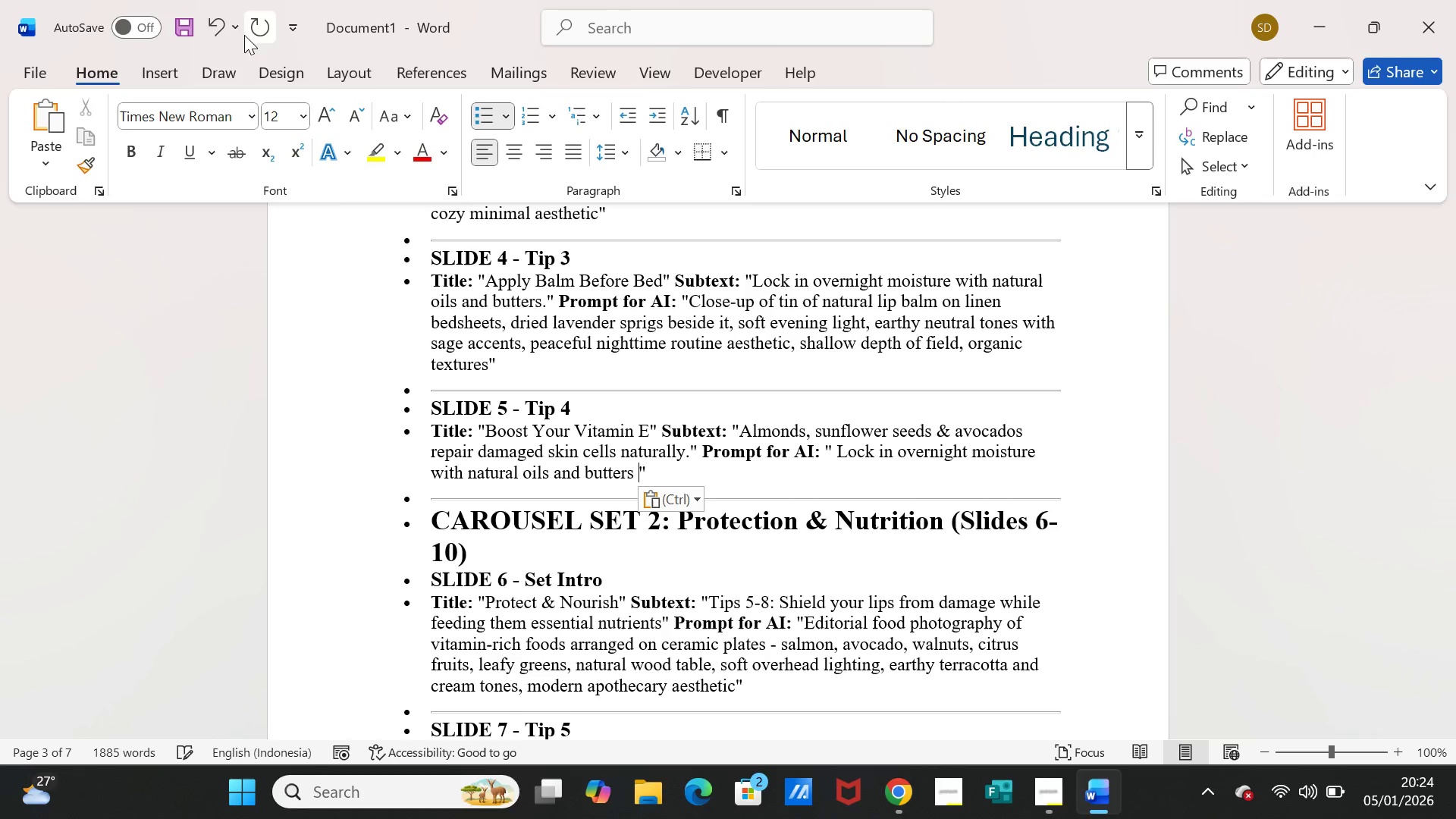 
left_click([208, 23])
 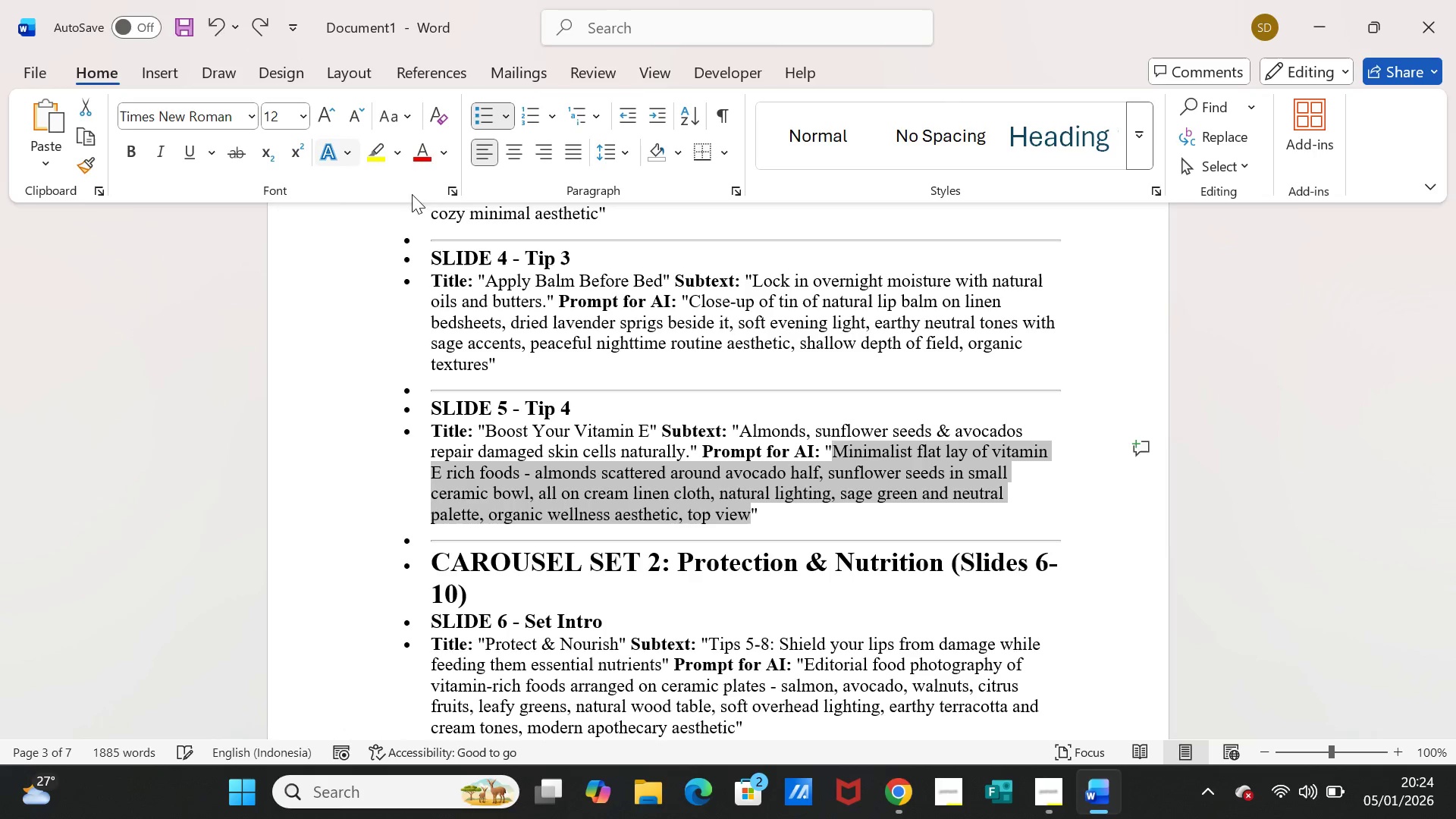 
key(Control+C)
 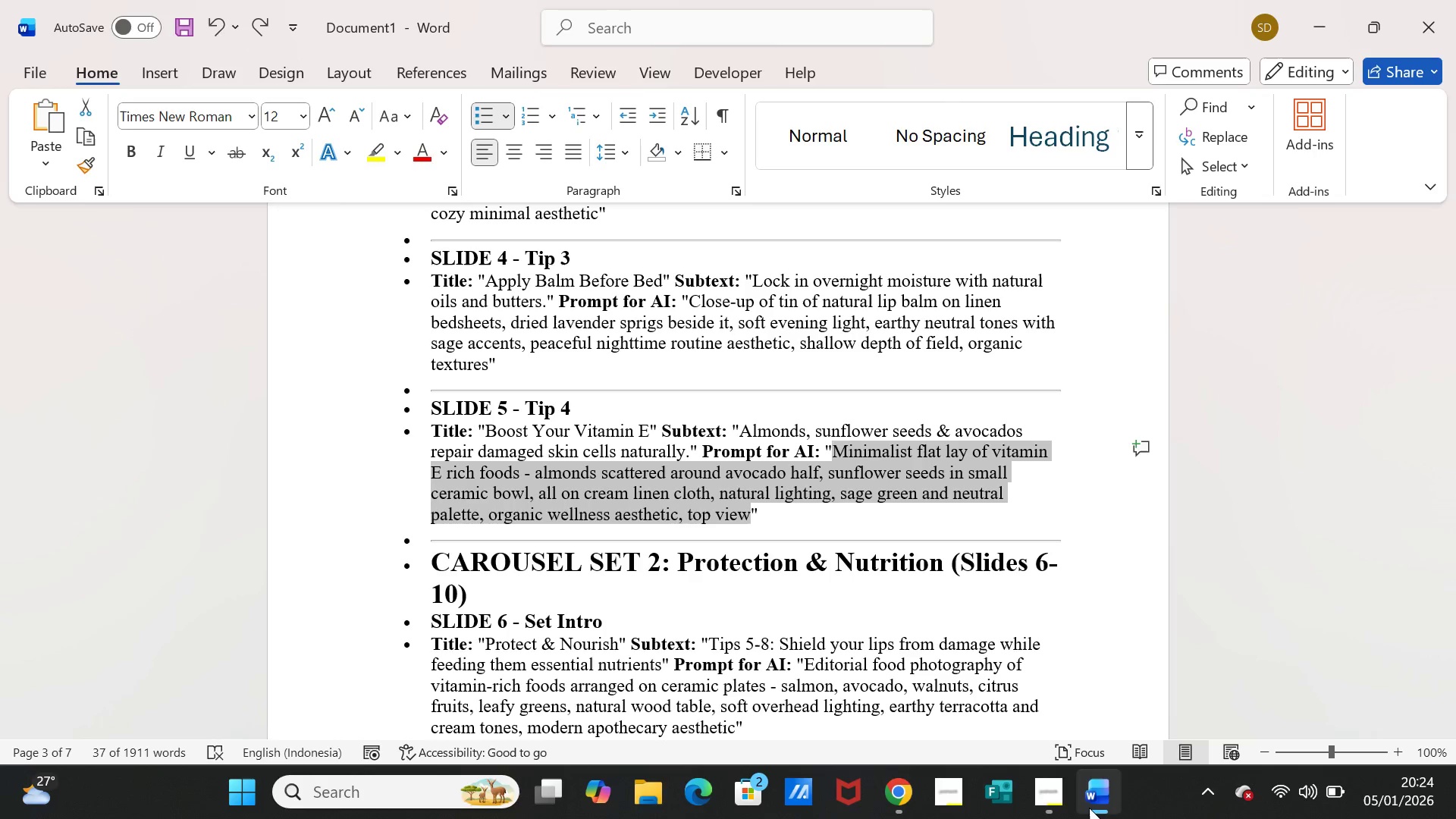 
left_click([1089, 806])
 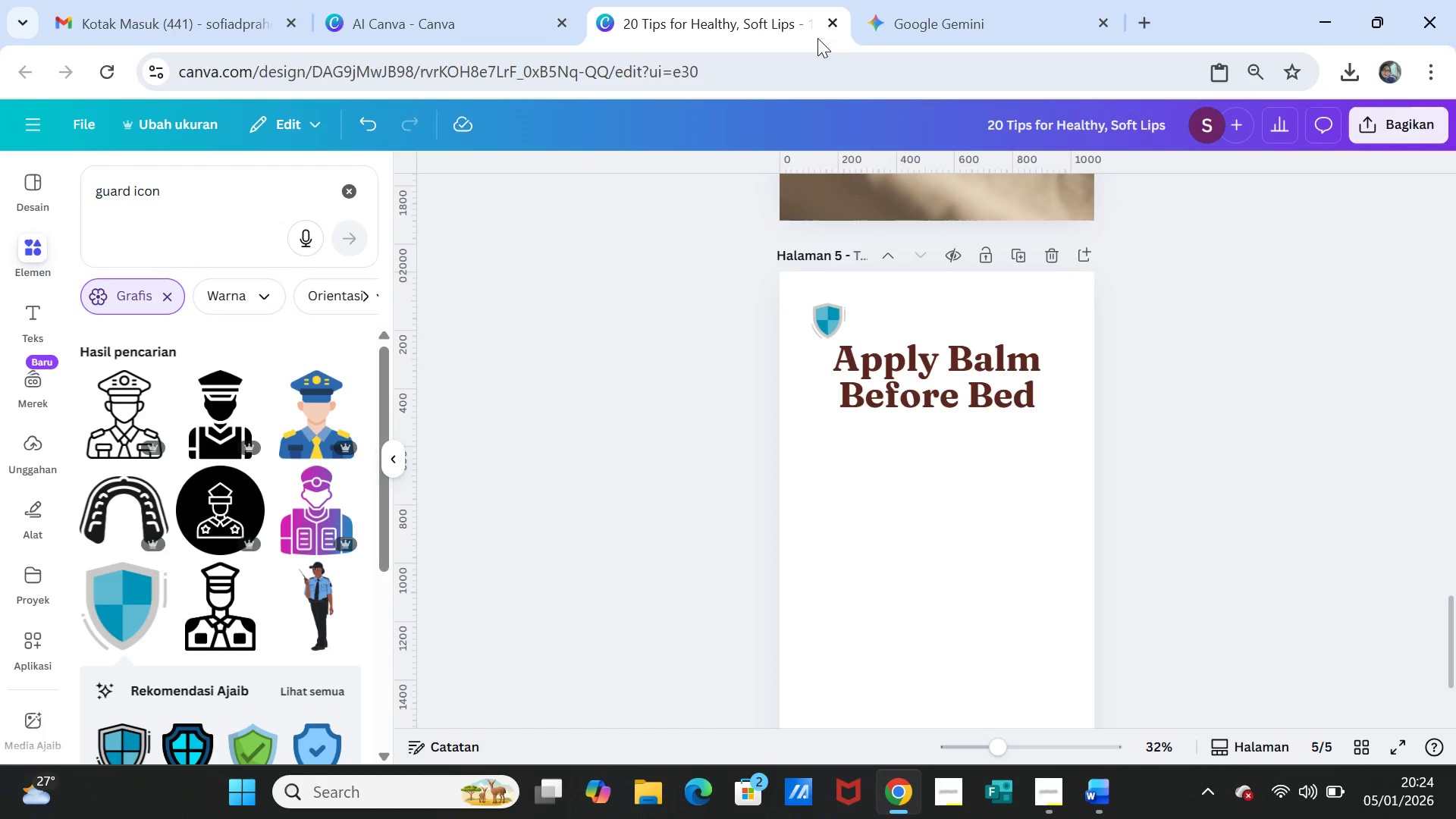 
left_click([893, 30])
 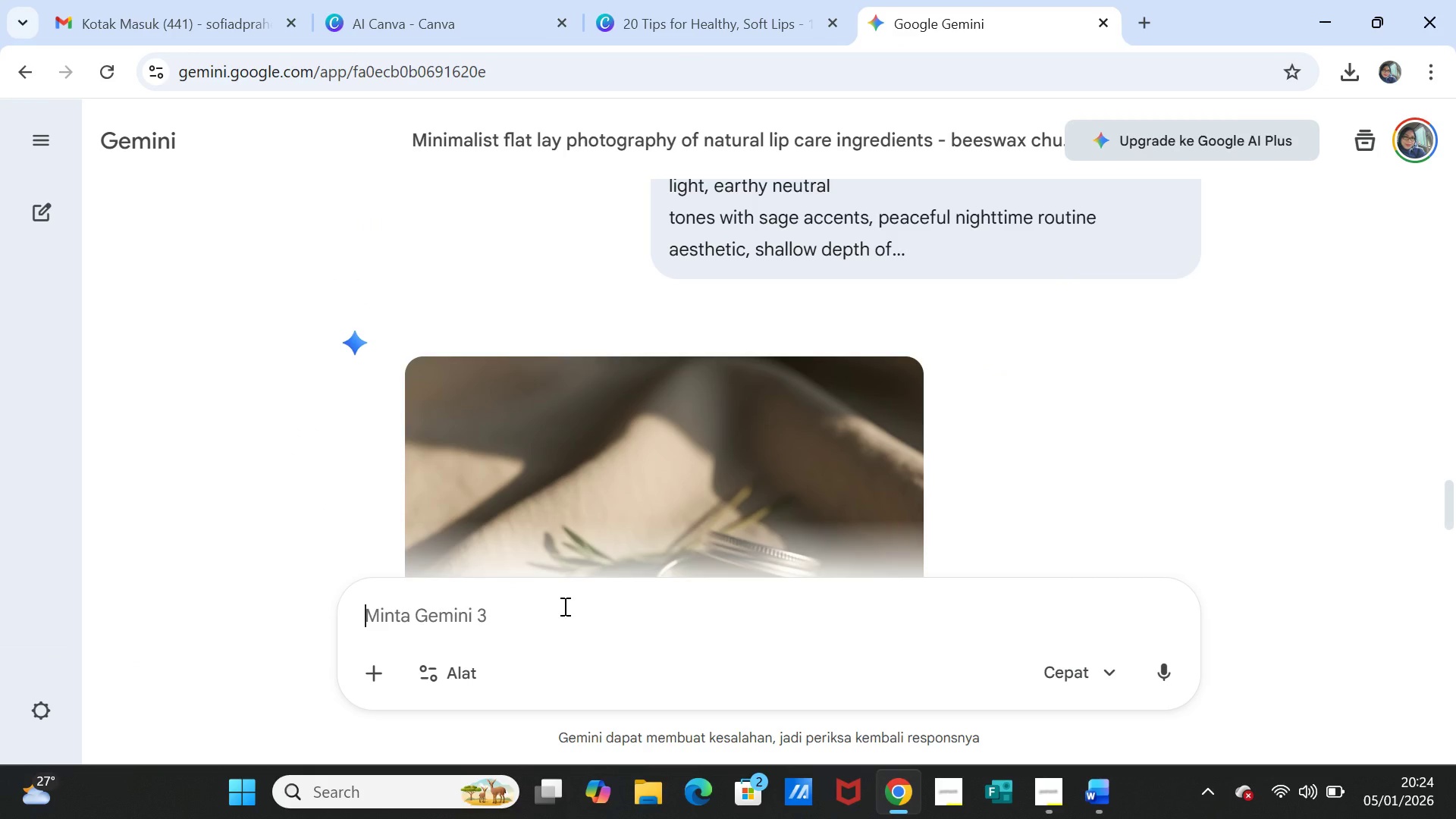 
key(Control+ControlLeft)
 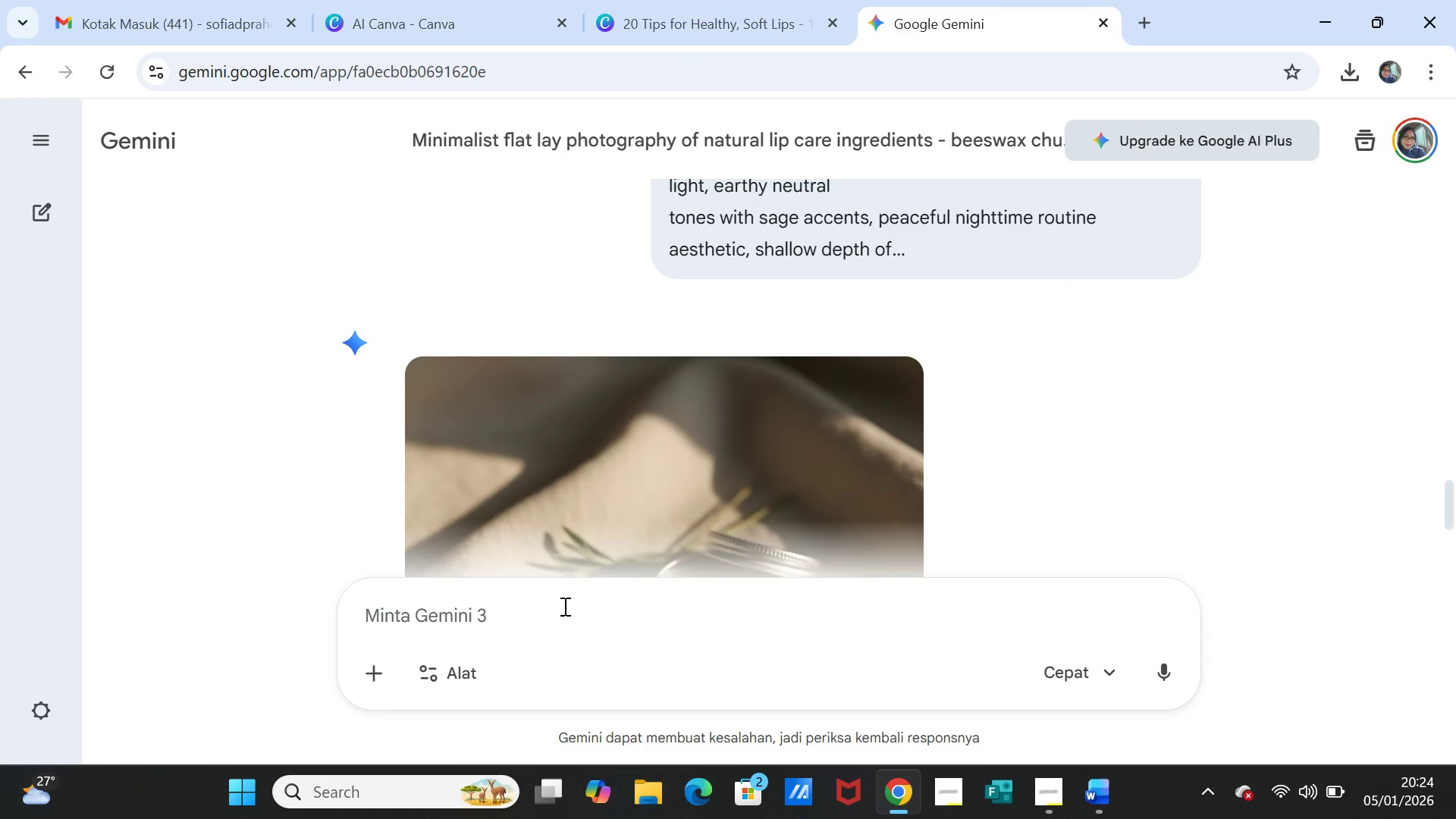 
key(Control+V)
 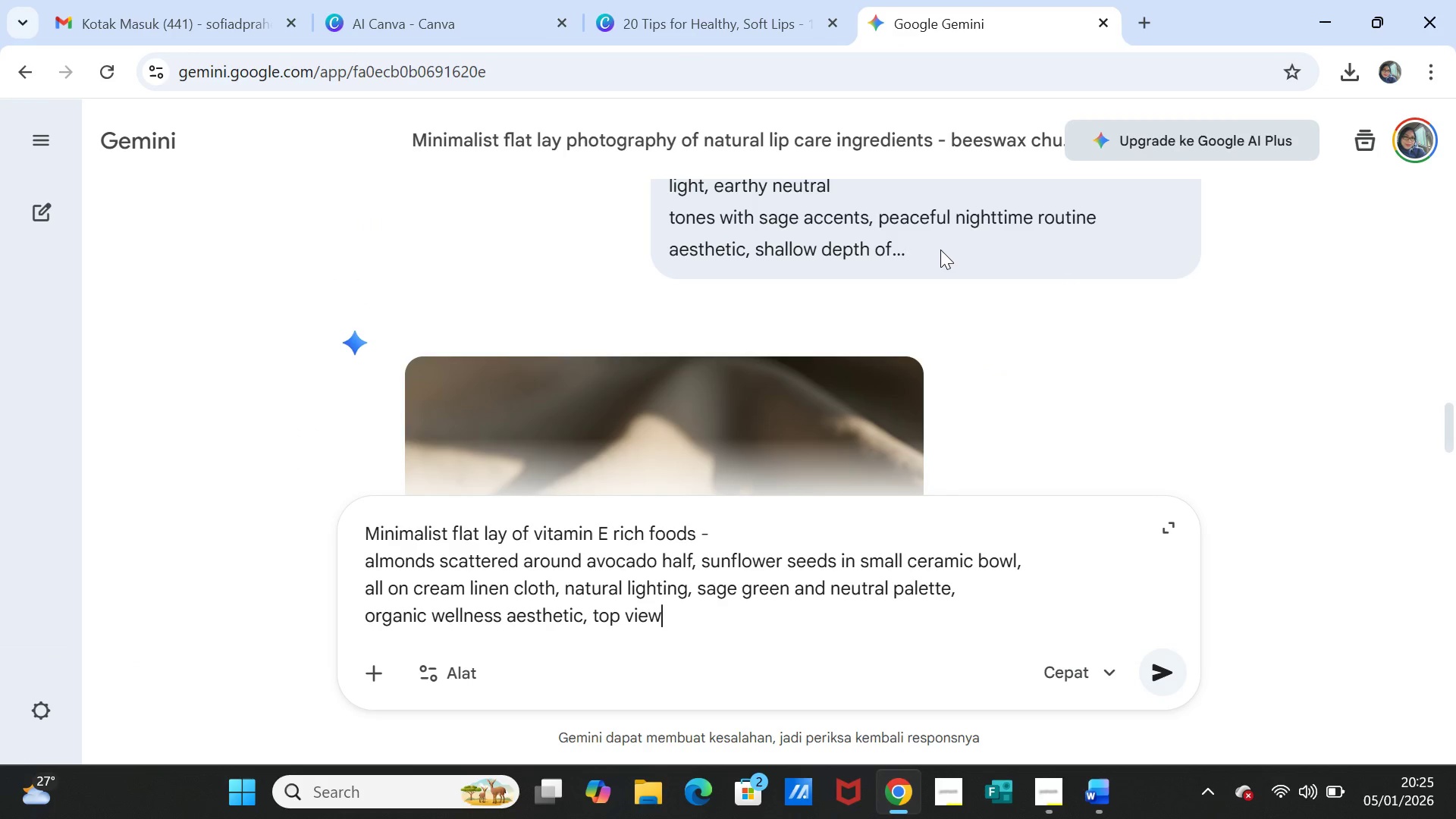 
scroll: coordinate [913, 256], scroll_direction: up, amount: 1.0
 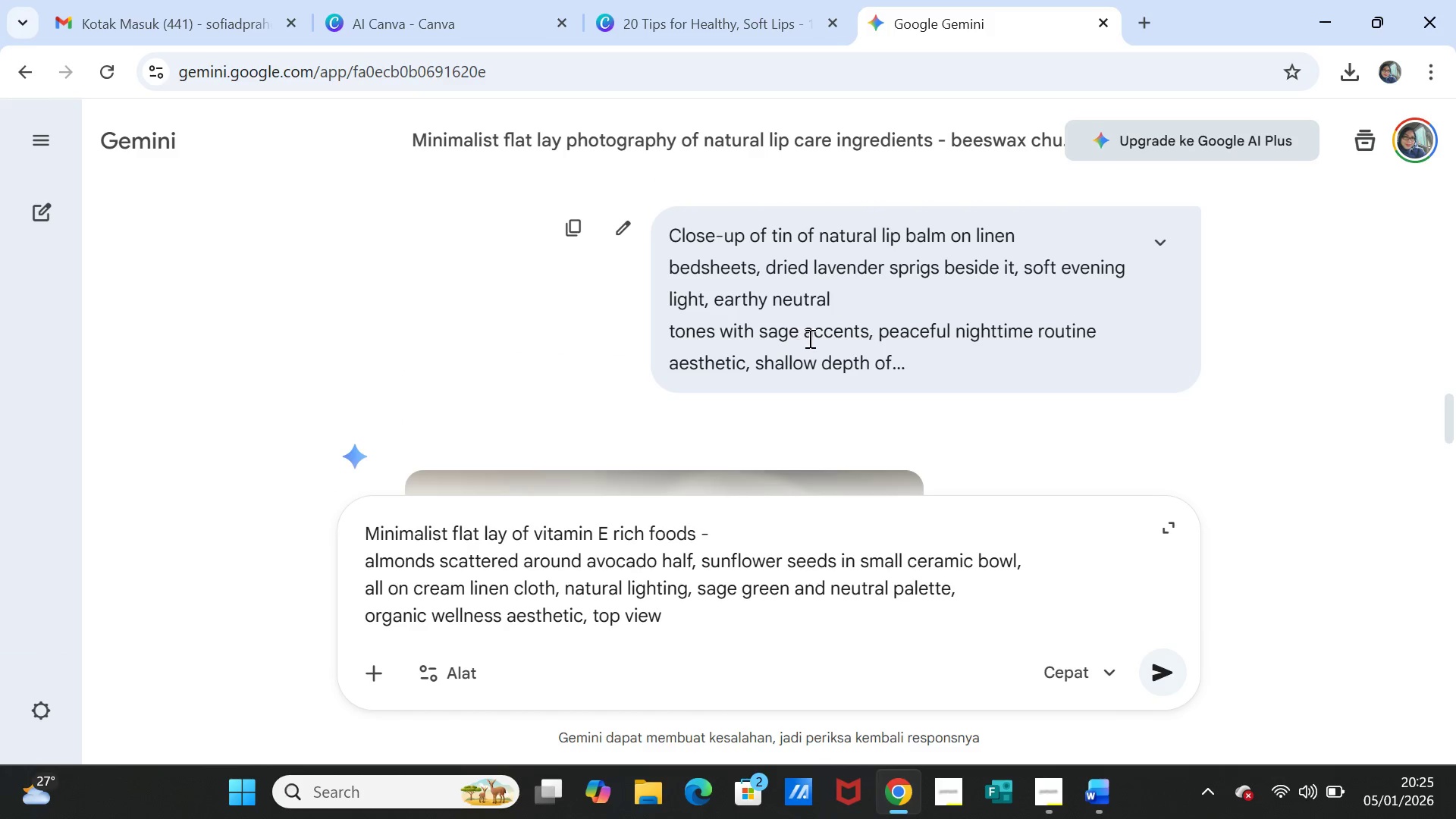 
left_click([821, 348])
 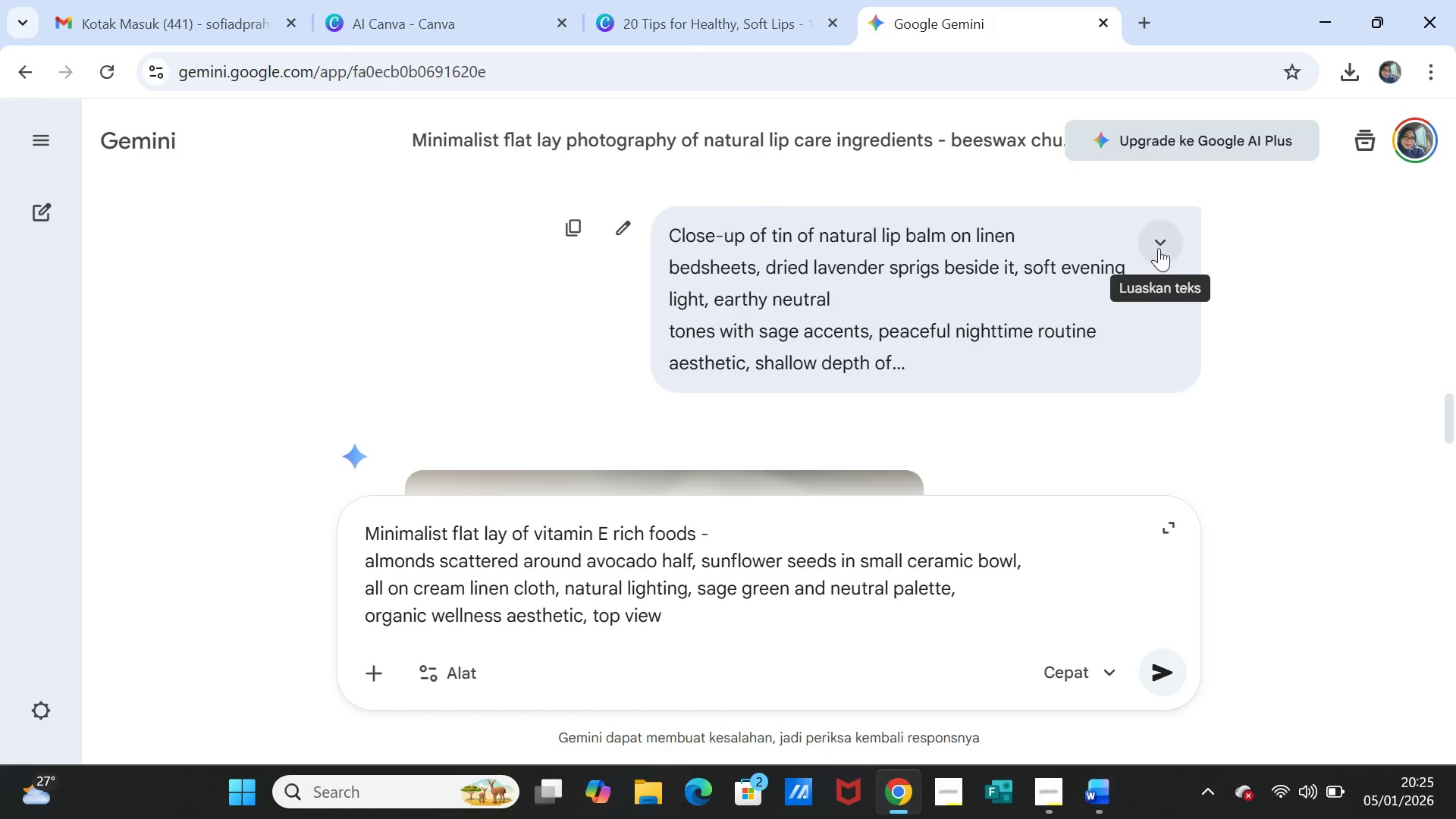 
left_click([1157, 243])
 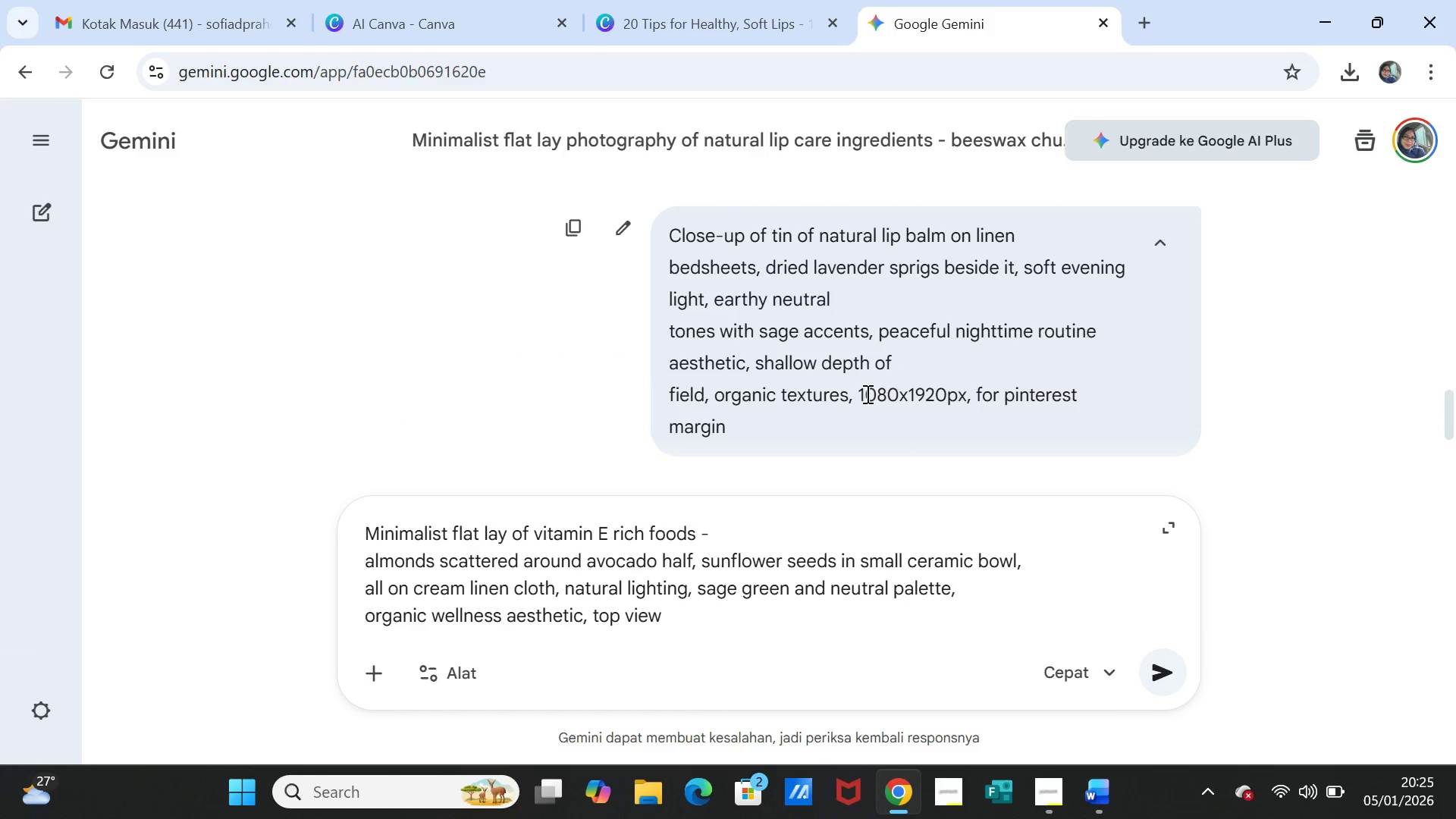 
left_click_drag(start_coordinate=[861, 394], to_coordinate=[1080, 416])
 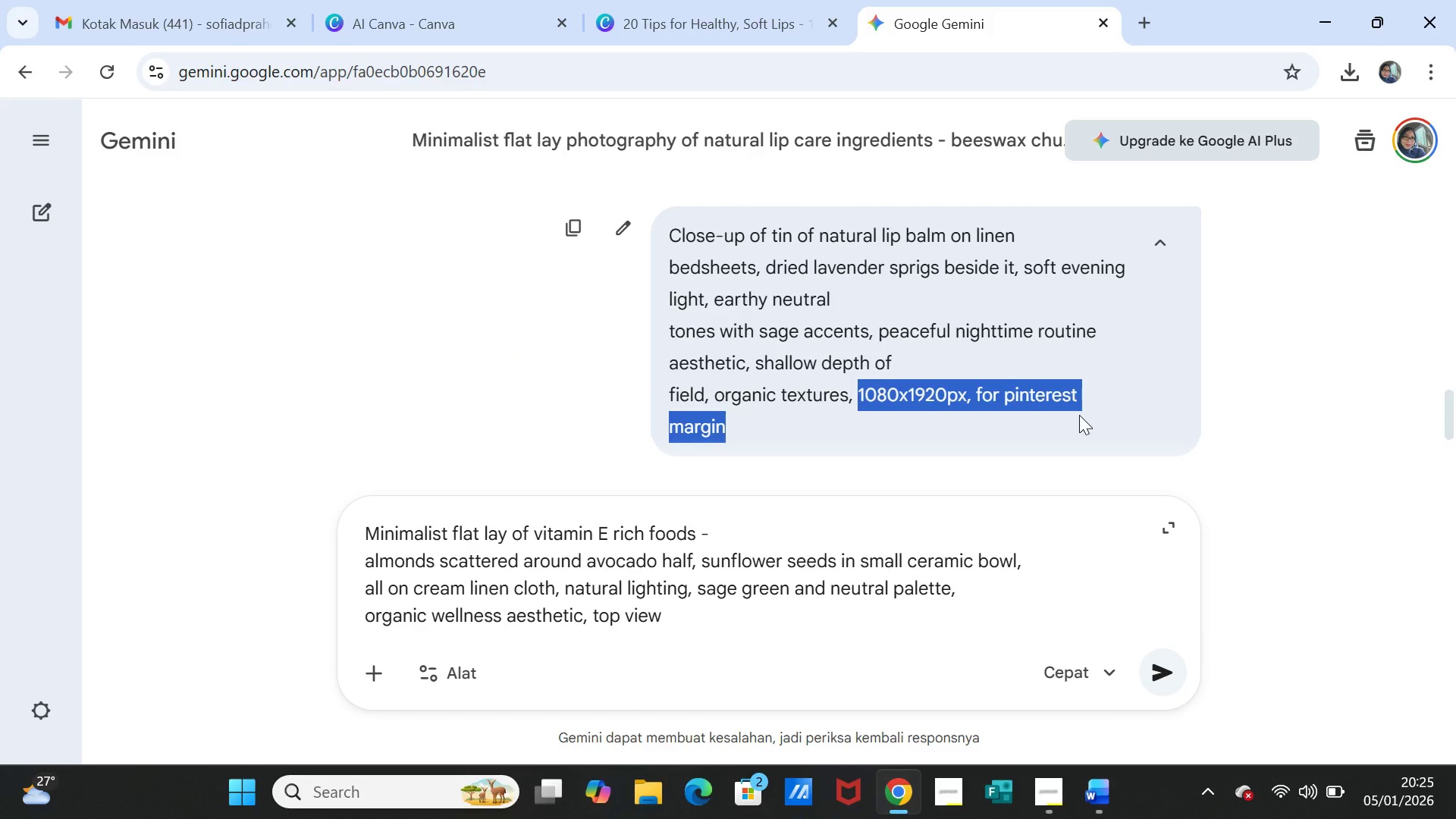 
key(Control+C)
 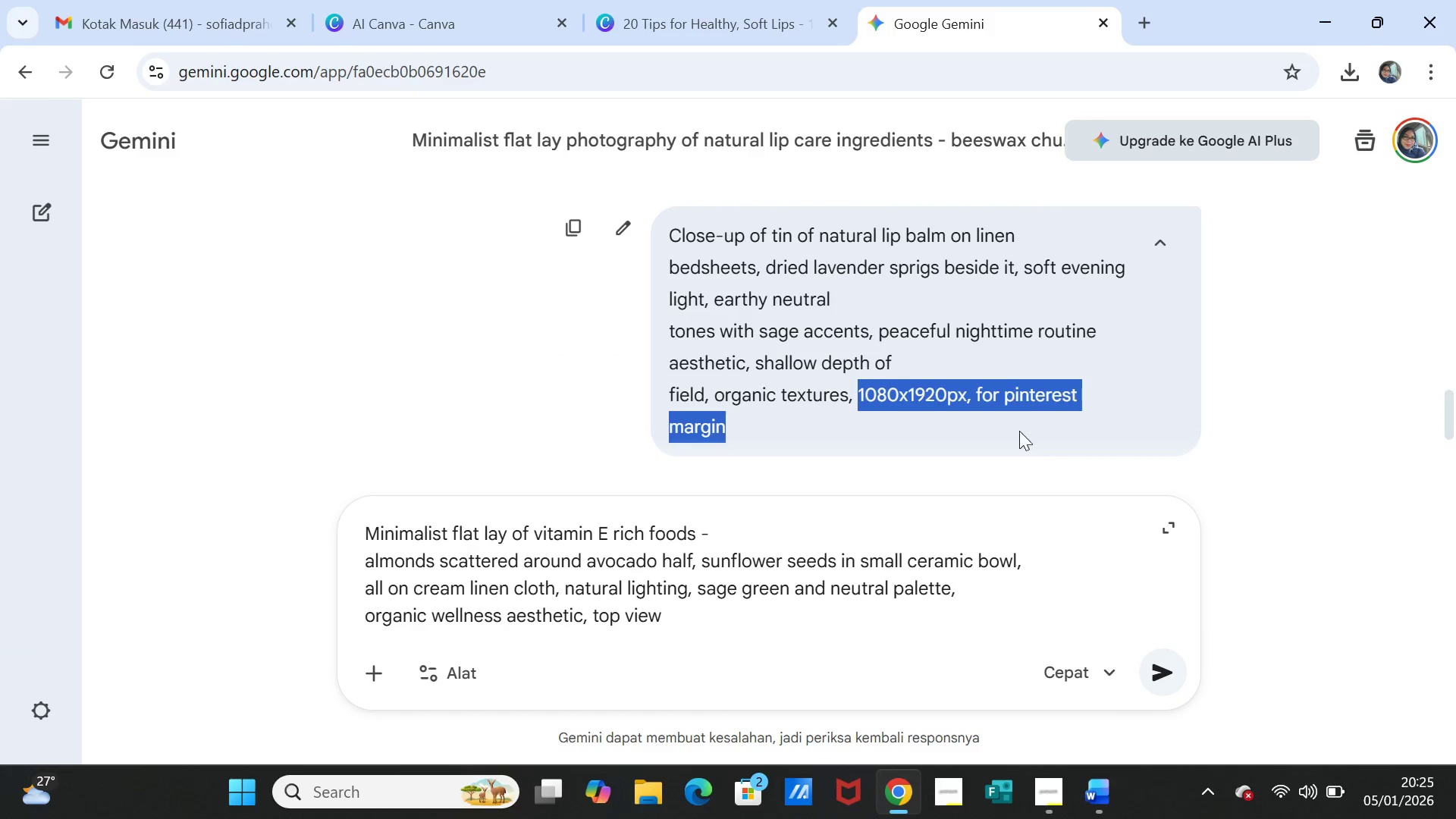 
scroll: coordinate [789, 591], scroll_direction: down, amount: 2.0
 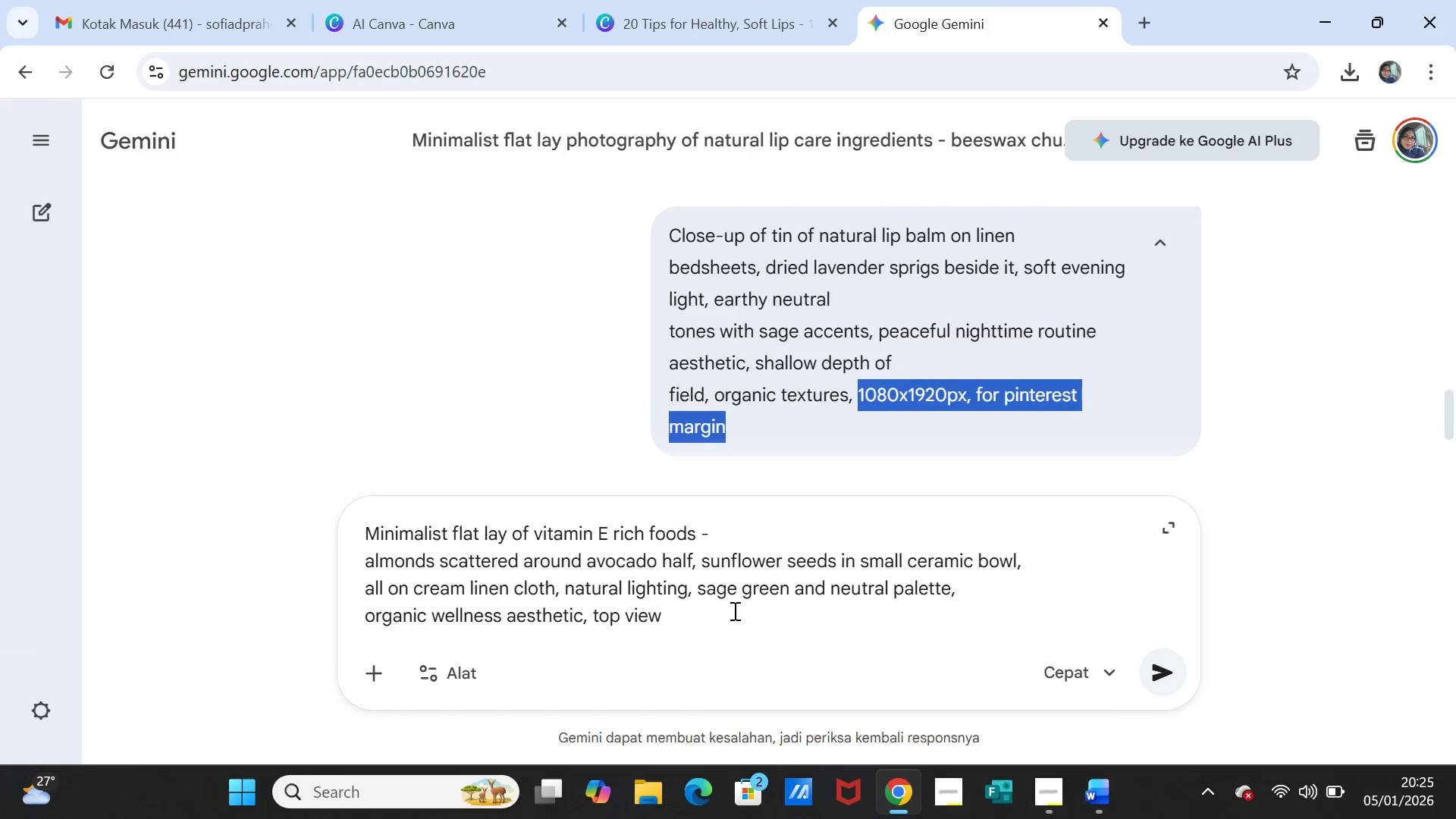 
left_click([733, 610])
 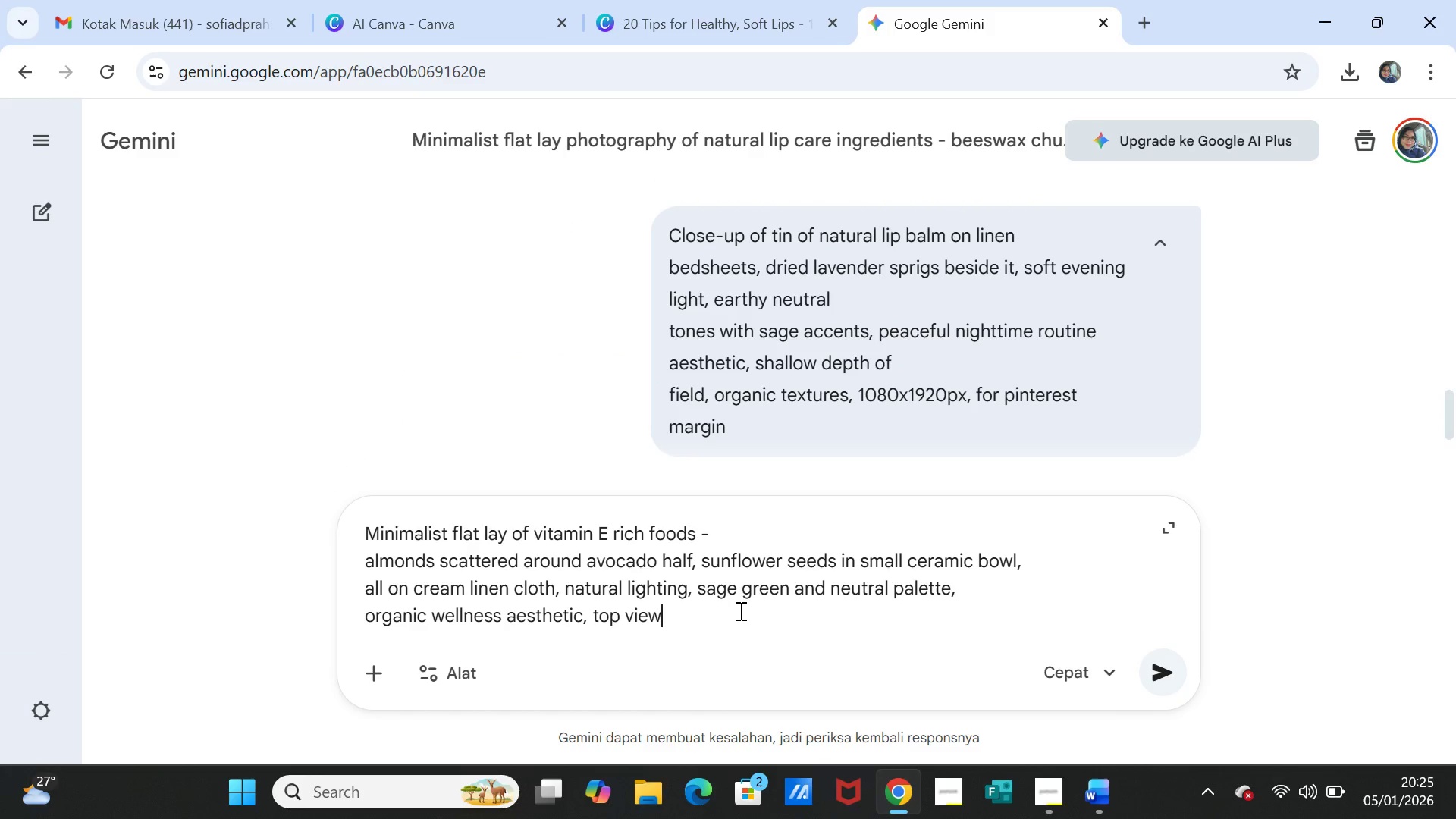 
scroll: coordinate [739, 610], scroll_direction: down, amount: 1.0
 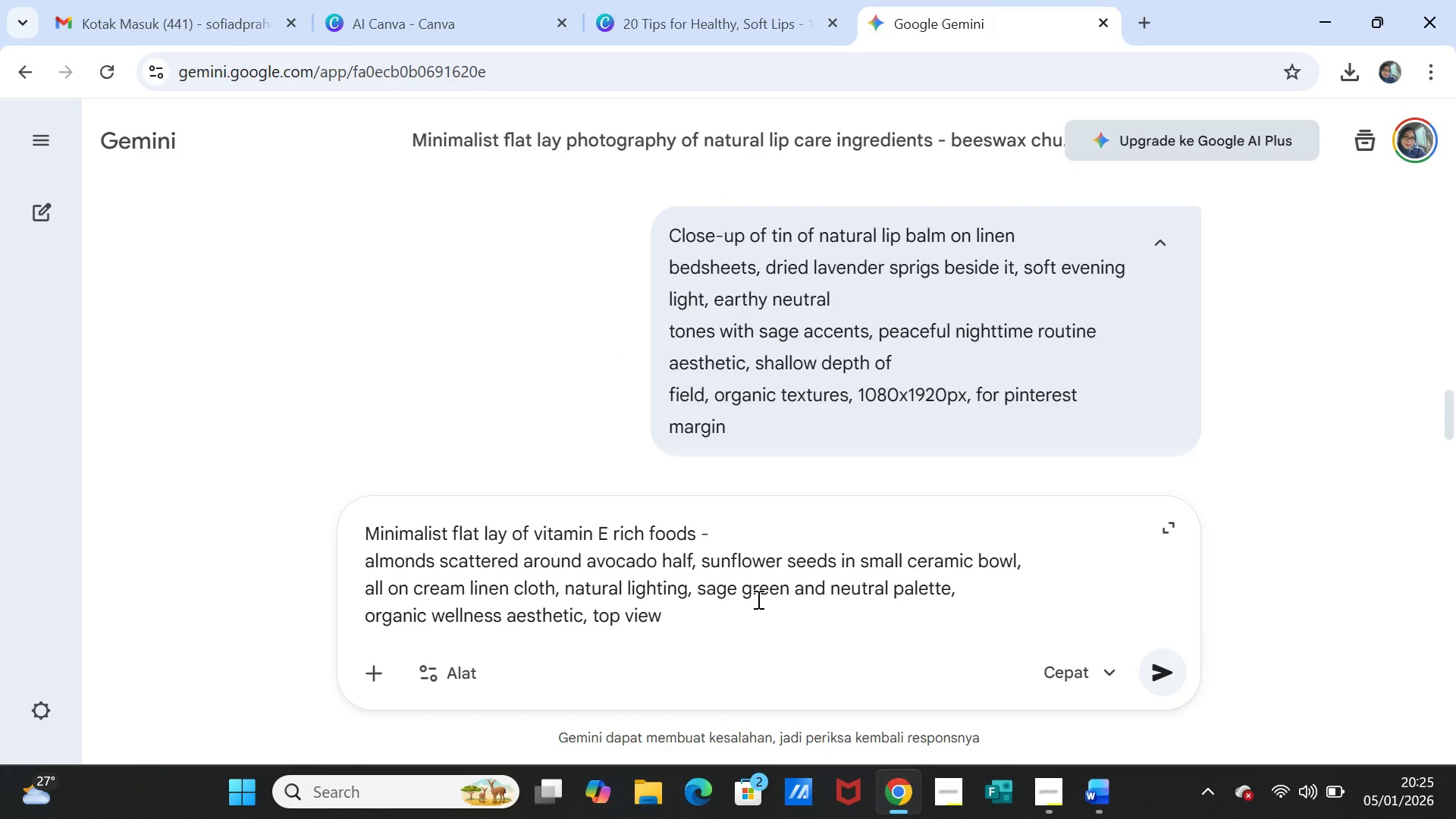 
key(Comma)
 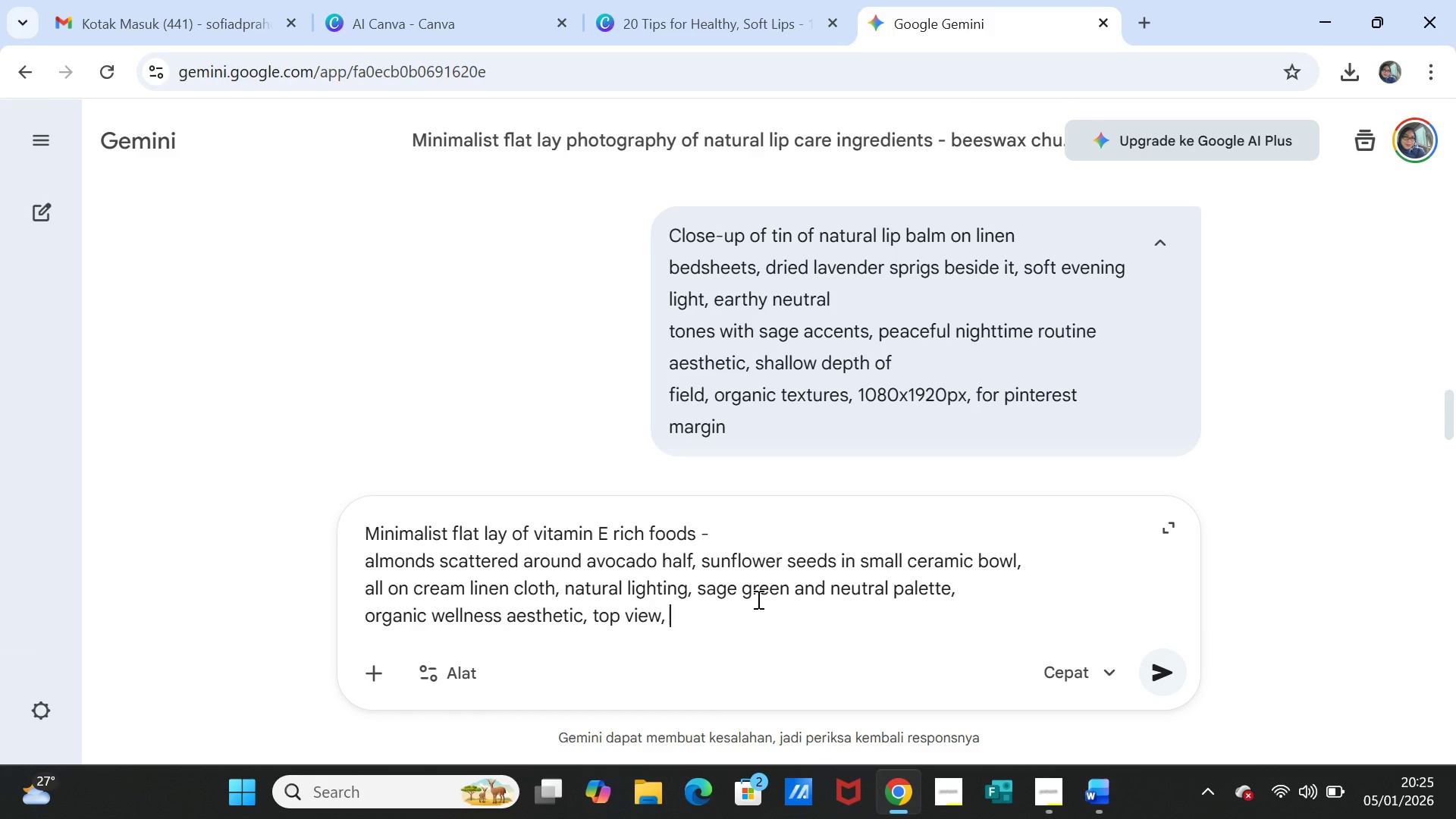 
key(Space)
 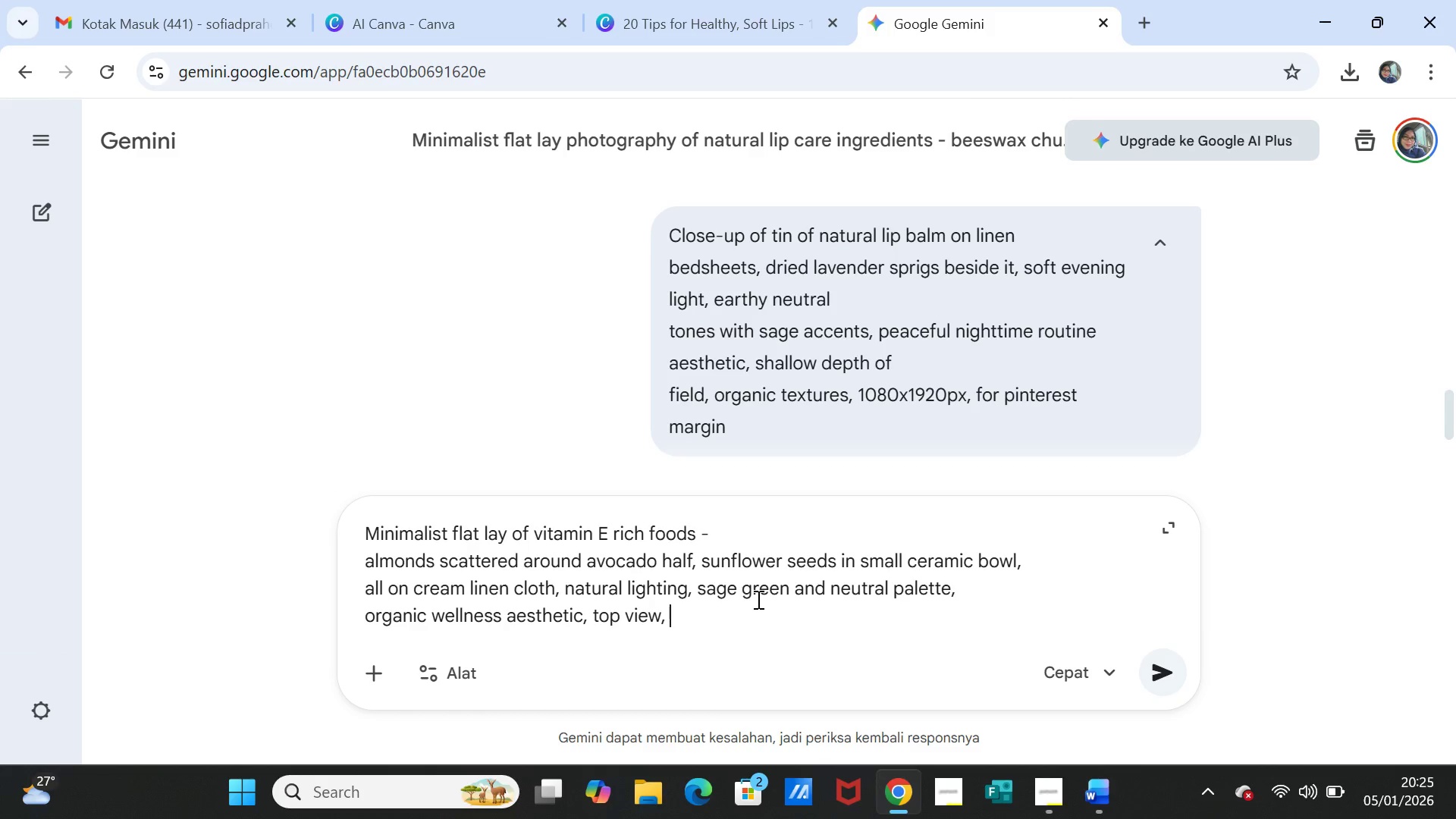 
key(Control+V)
 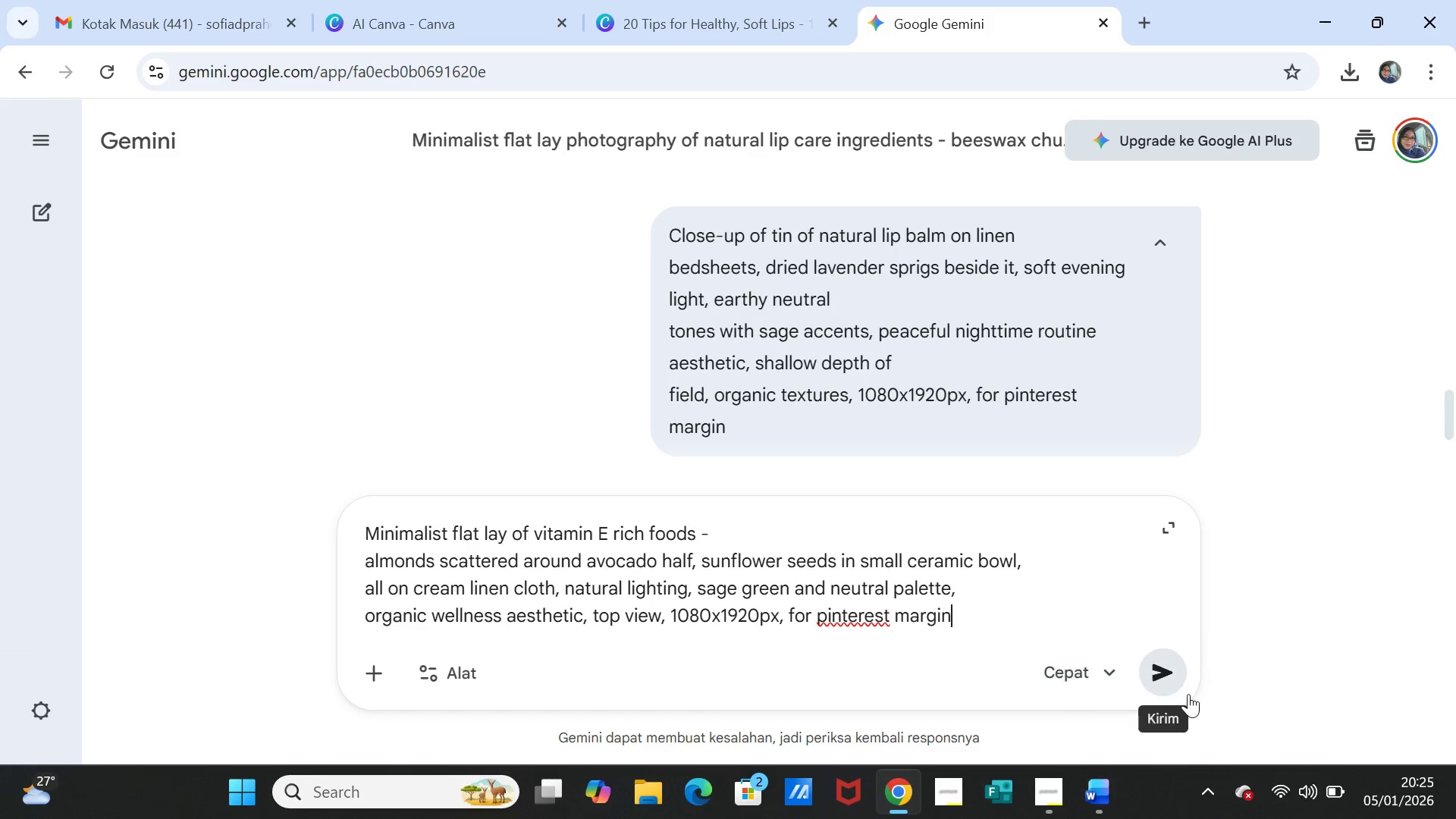 
left_click([1175, 674])
 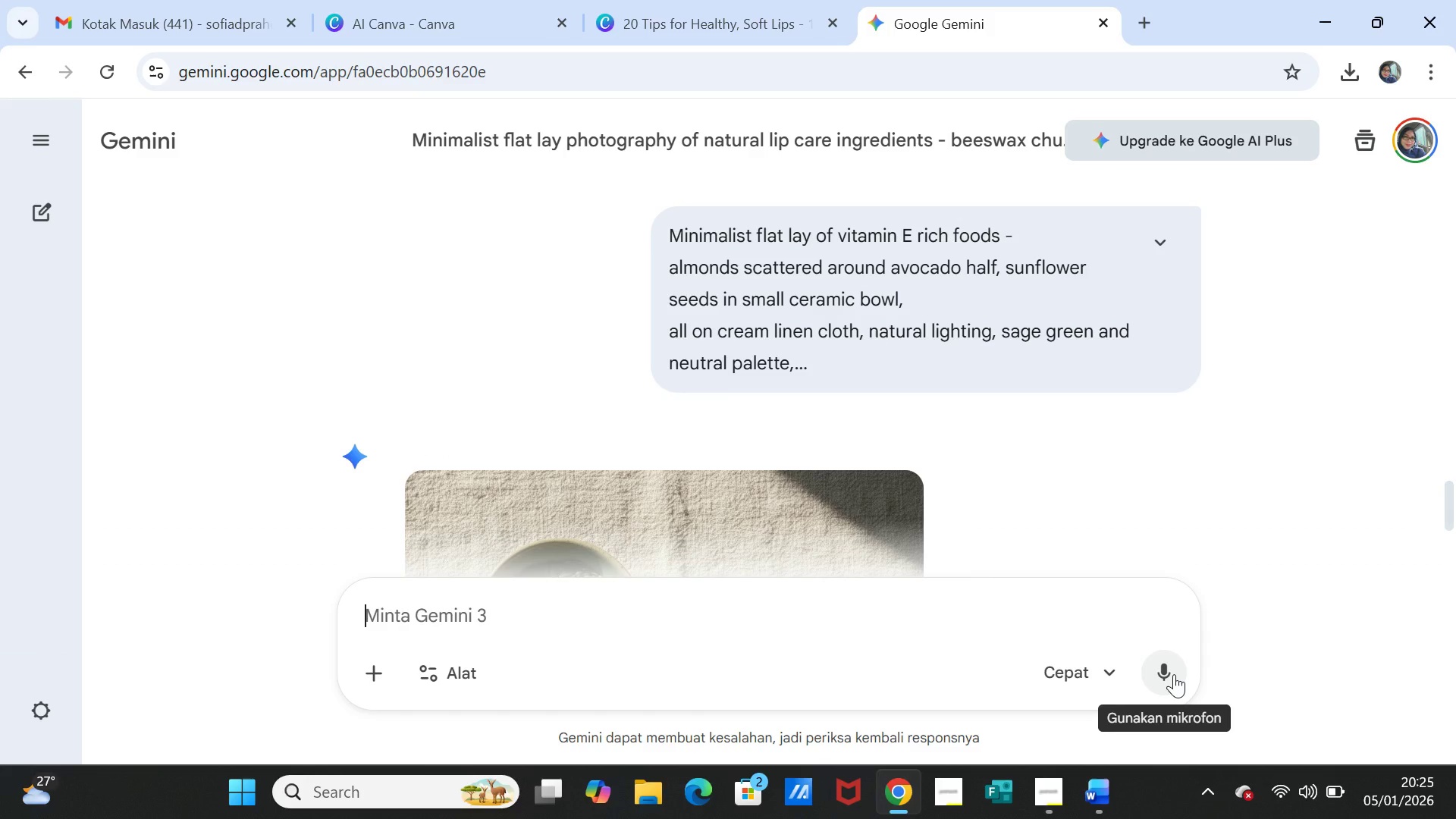 
wait(28.62)
 